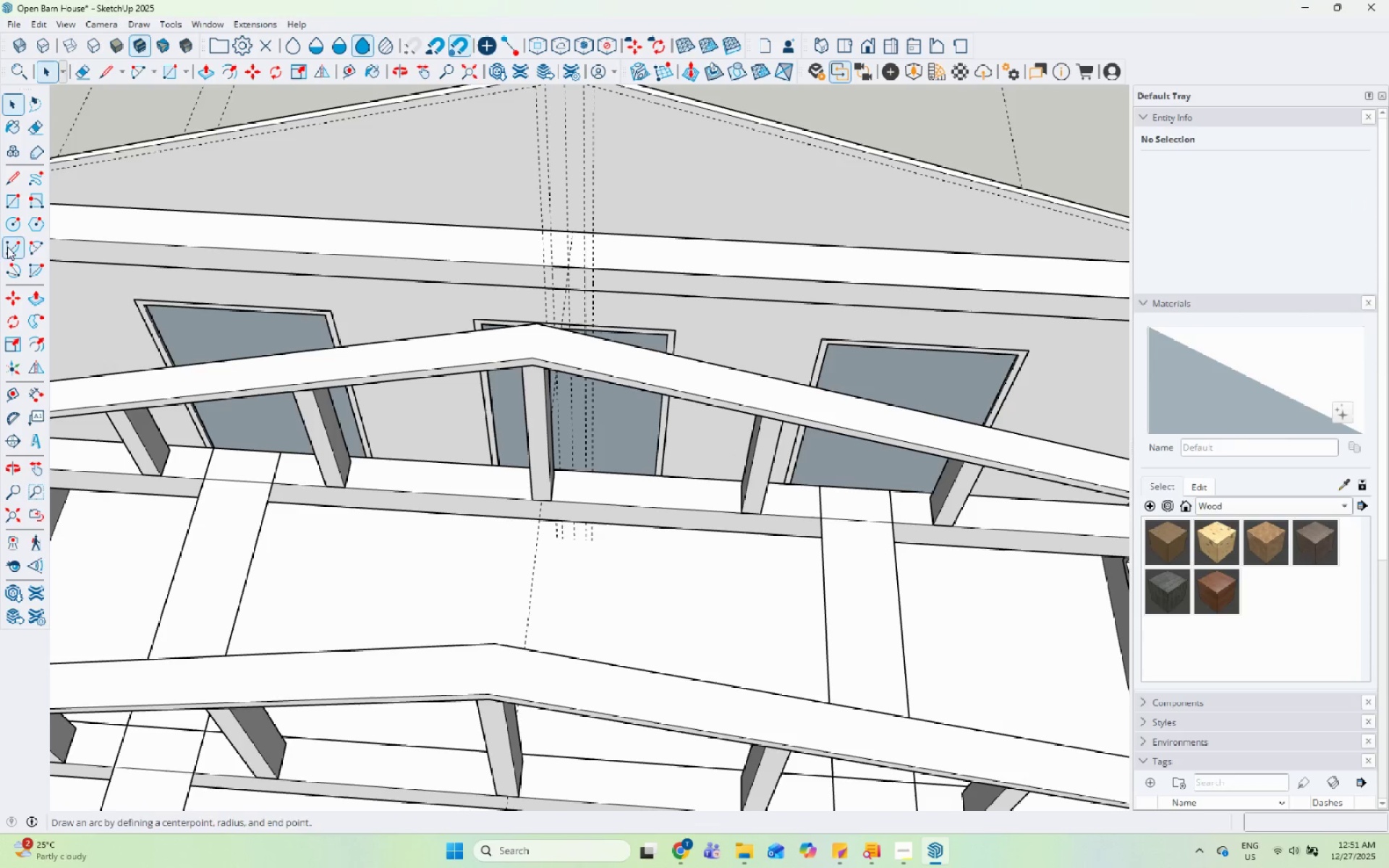 
left_click([7, 247])
 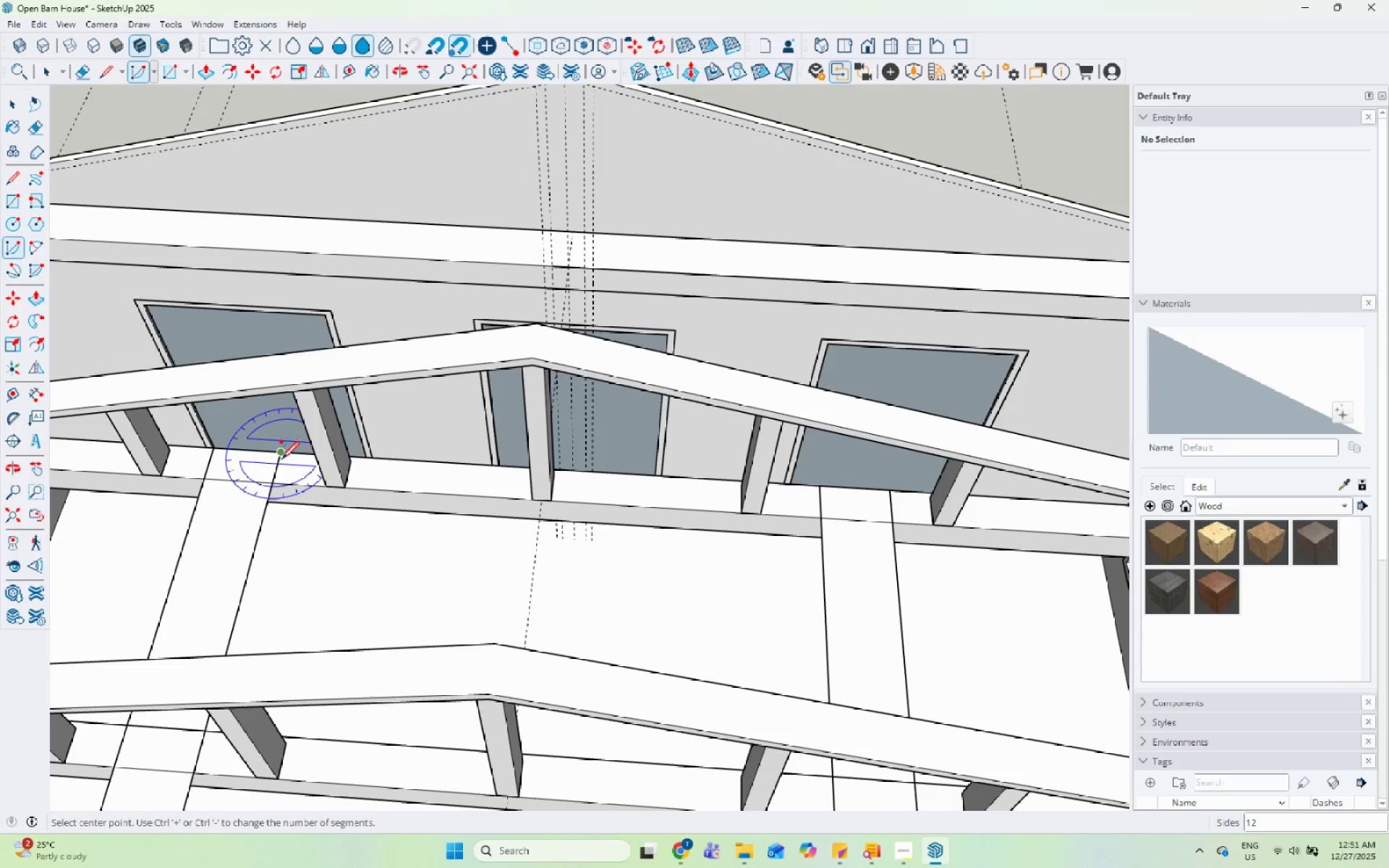 
left_click_drag(start_coordinate=[281, 461], to_coordinate=[292, 461])
 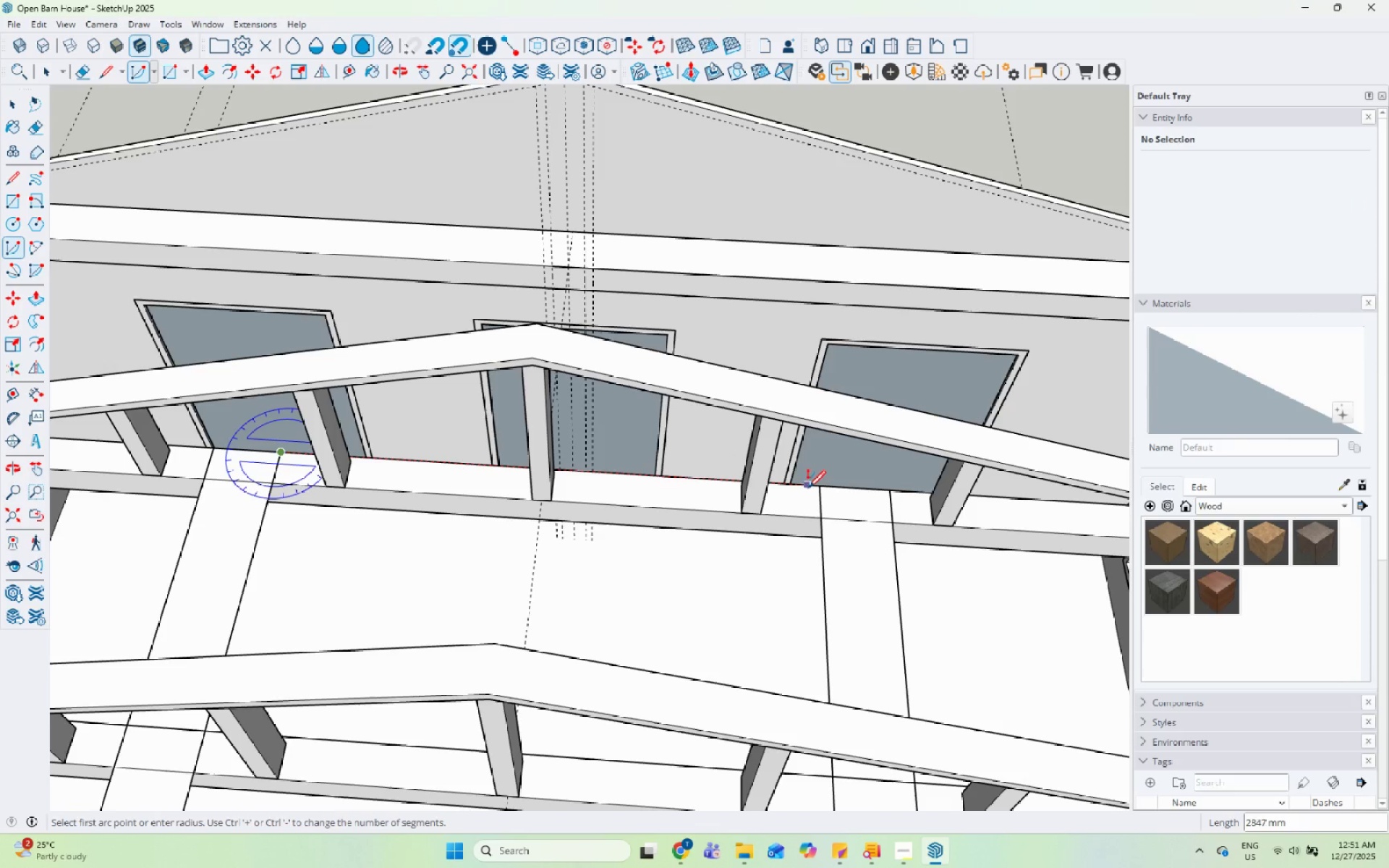 
left_click([819, 491])
 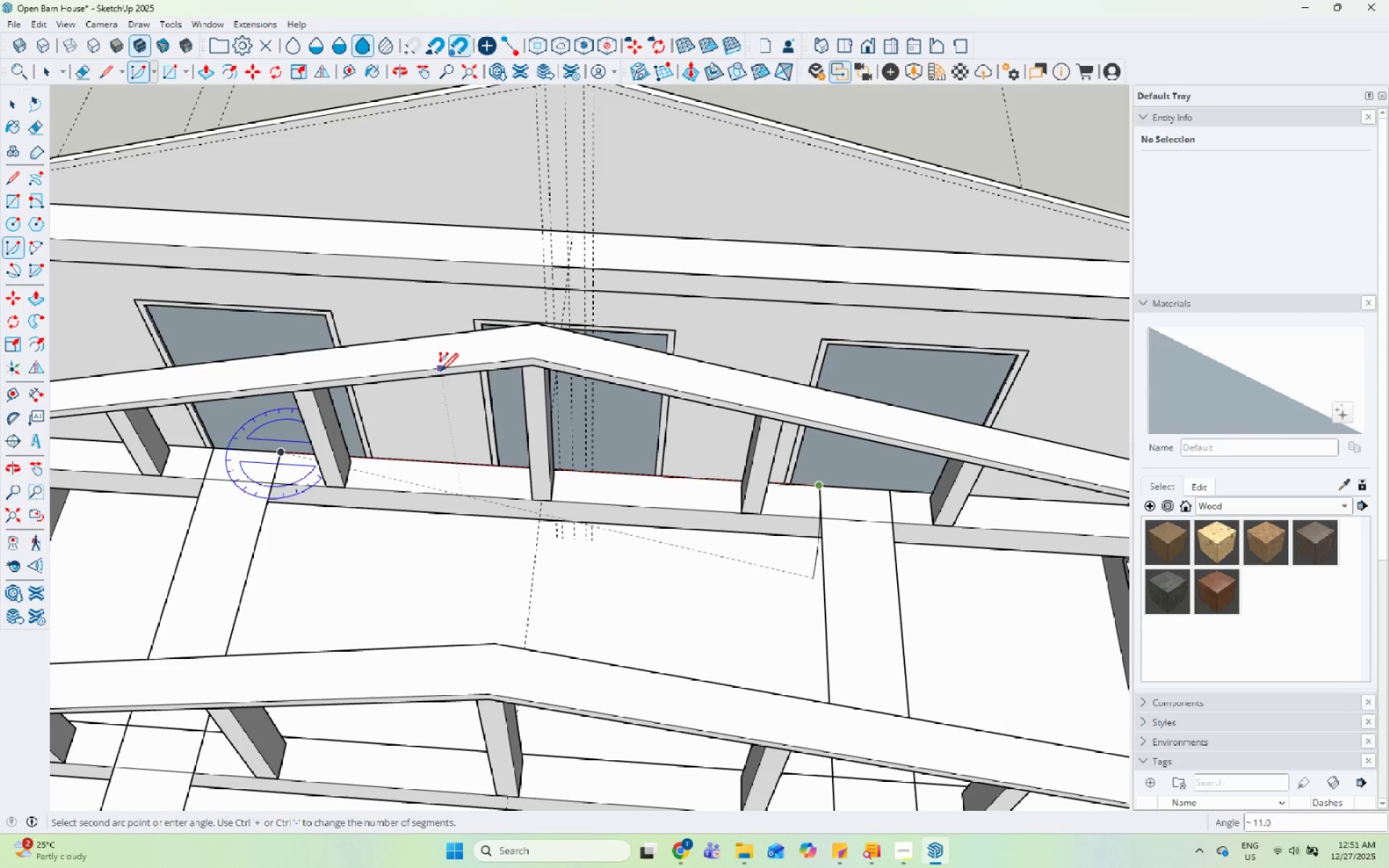 
key(Escape)
 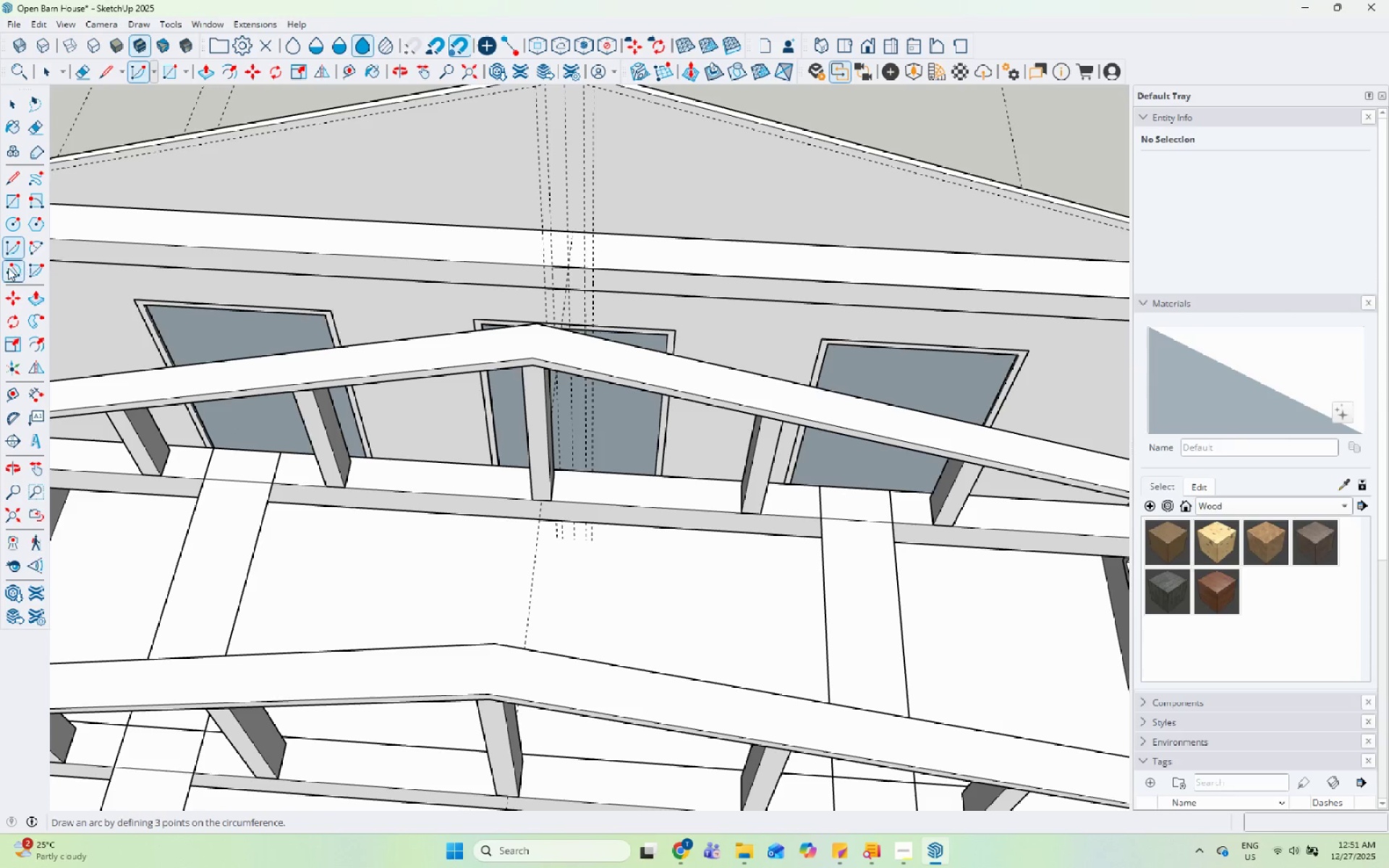 
left_click([7, 268])
 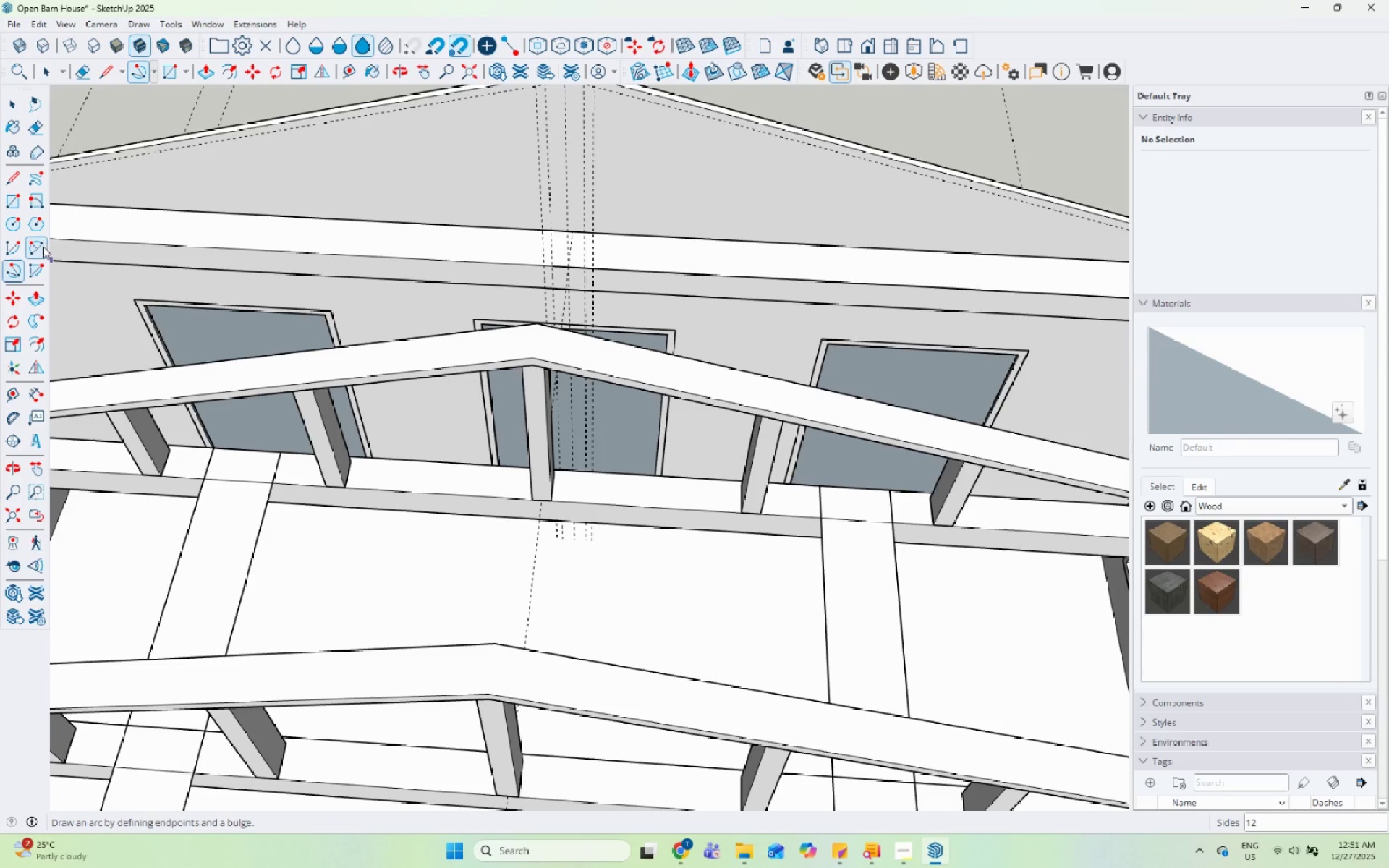 
left_click([41, 260])
 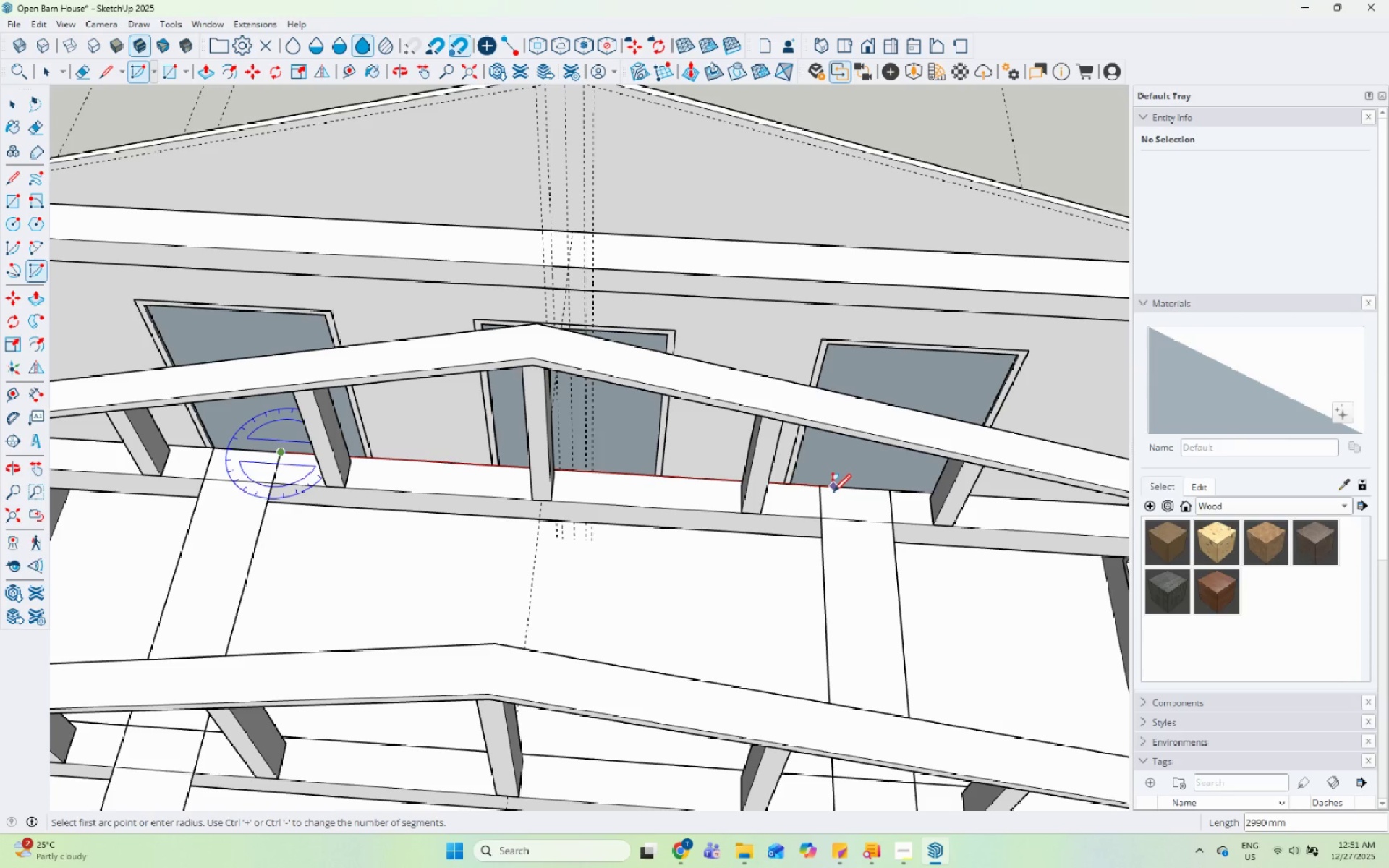 
left_click_drag(start_coordinate=[825, 490], to_coordinate=[817, 488])
 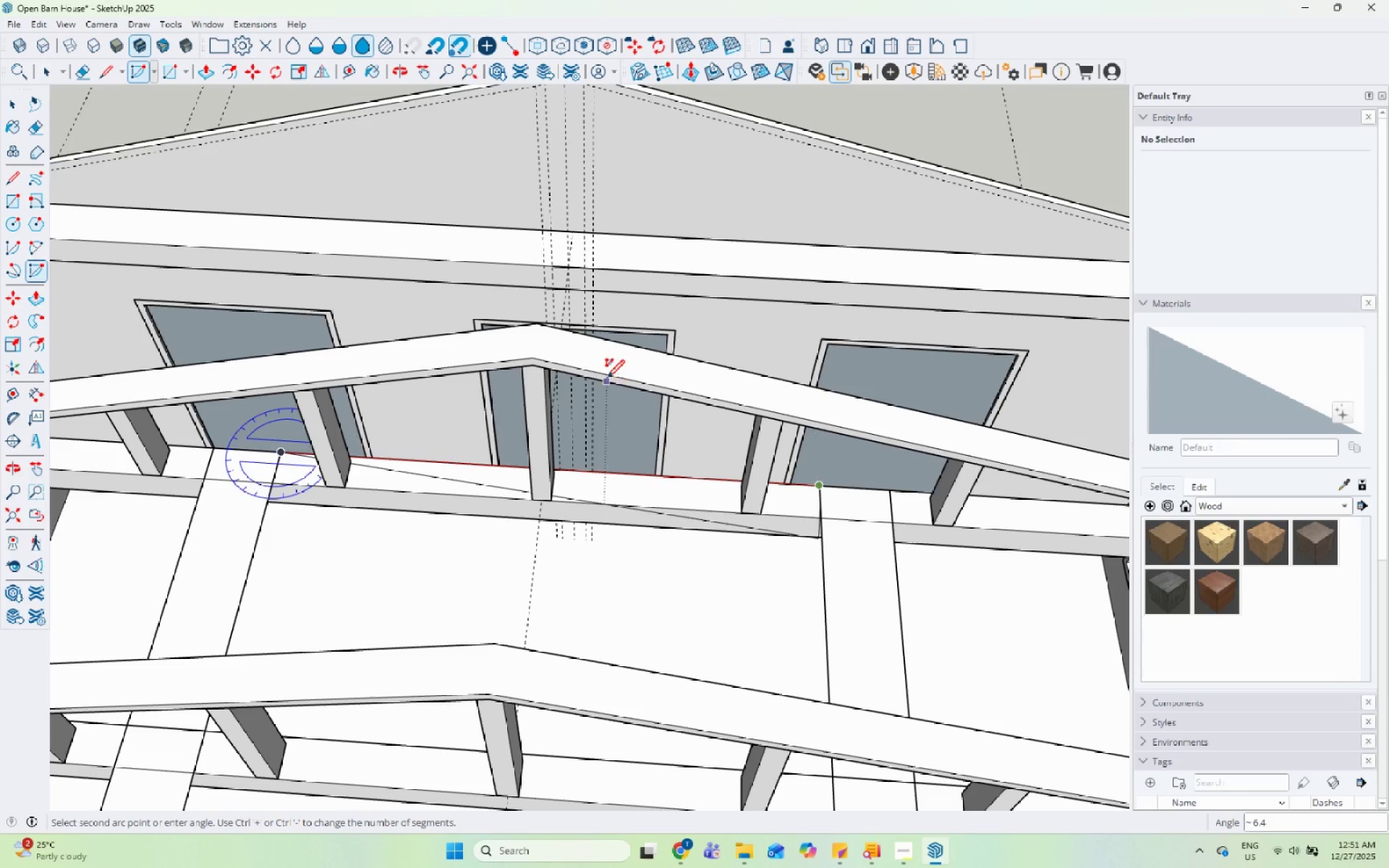 
key(Escape)
 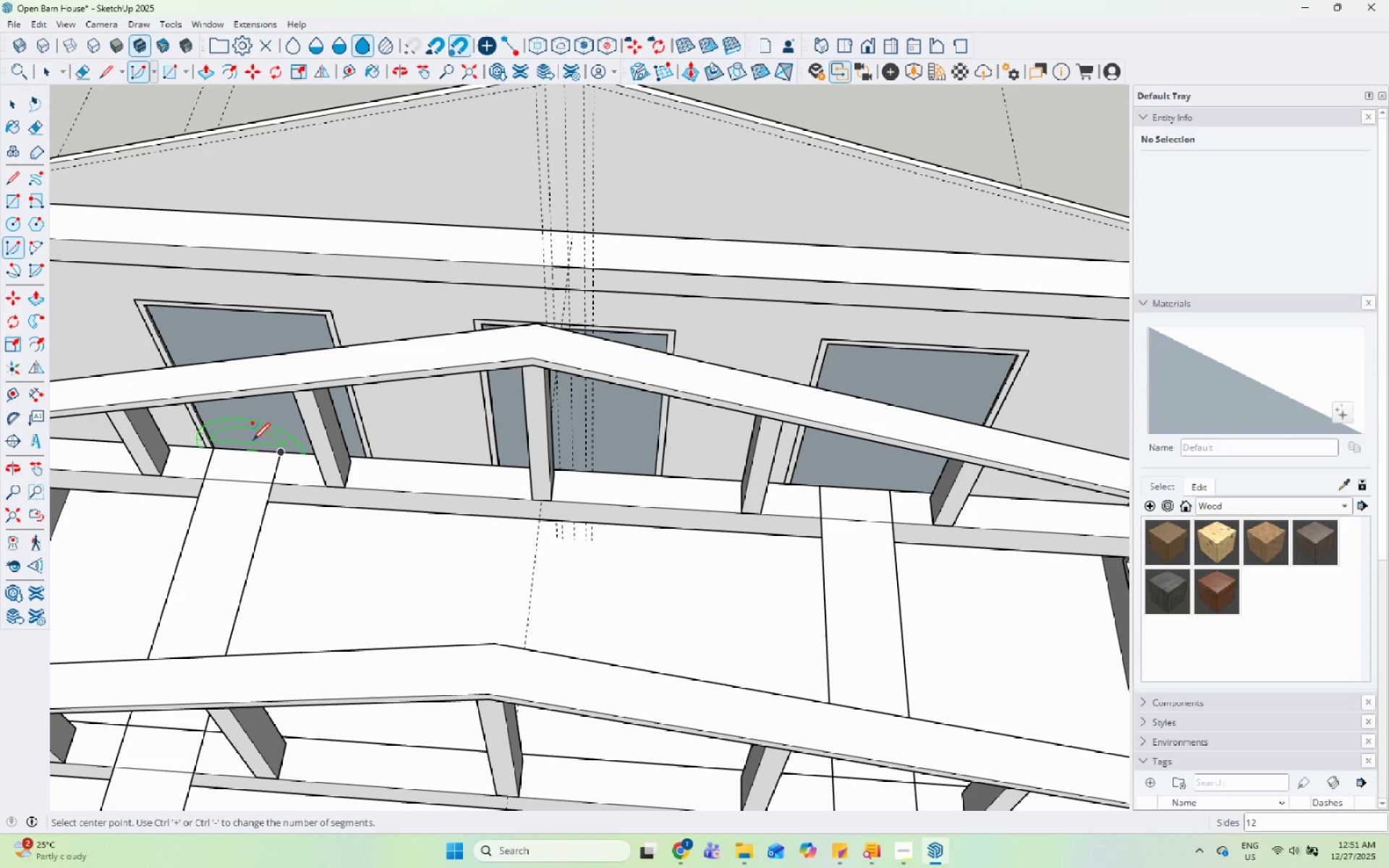 
left_click([279, 454])
 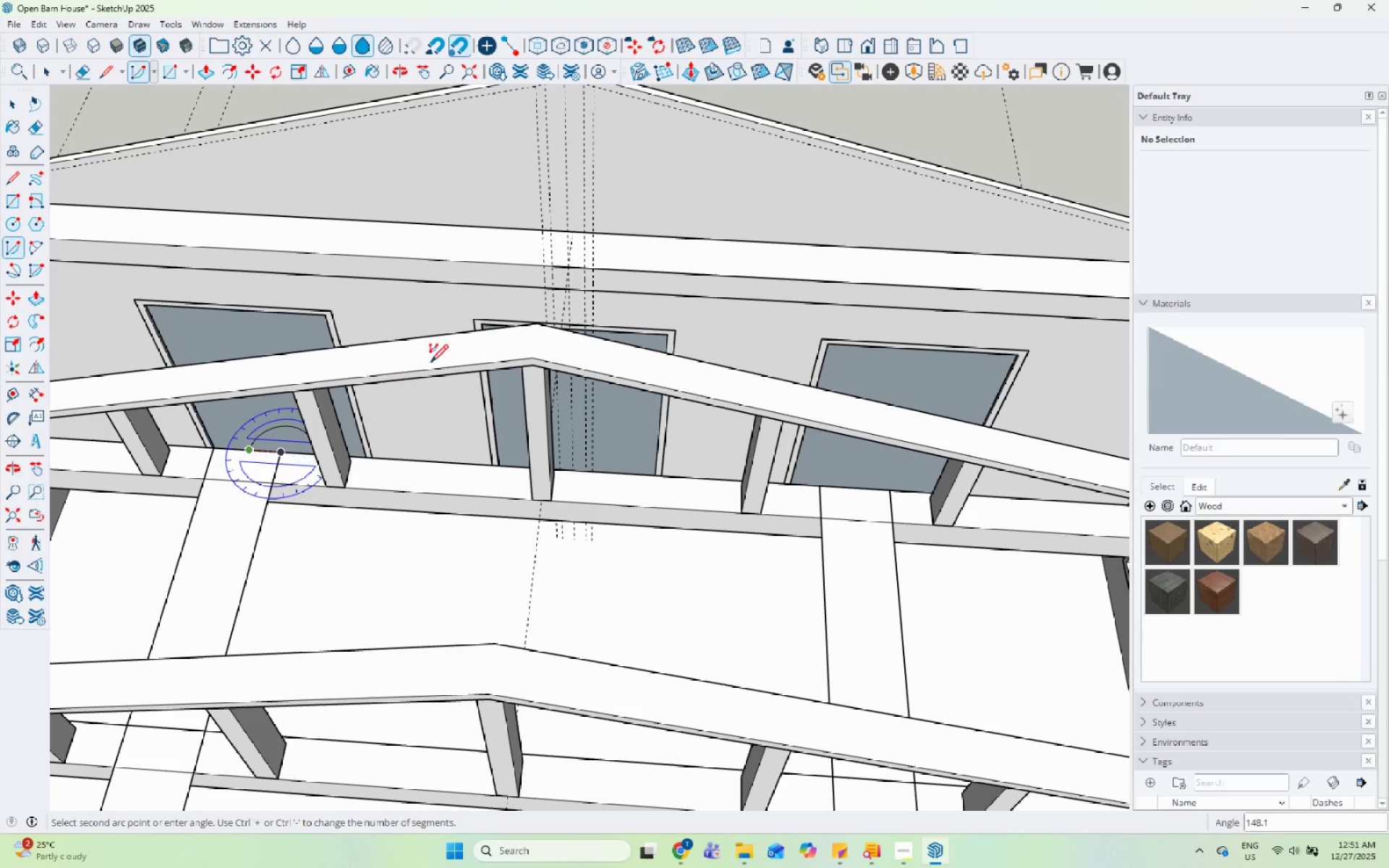 
key(Escape)
 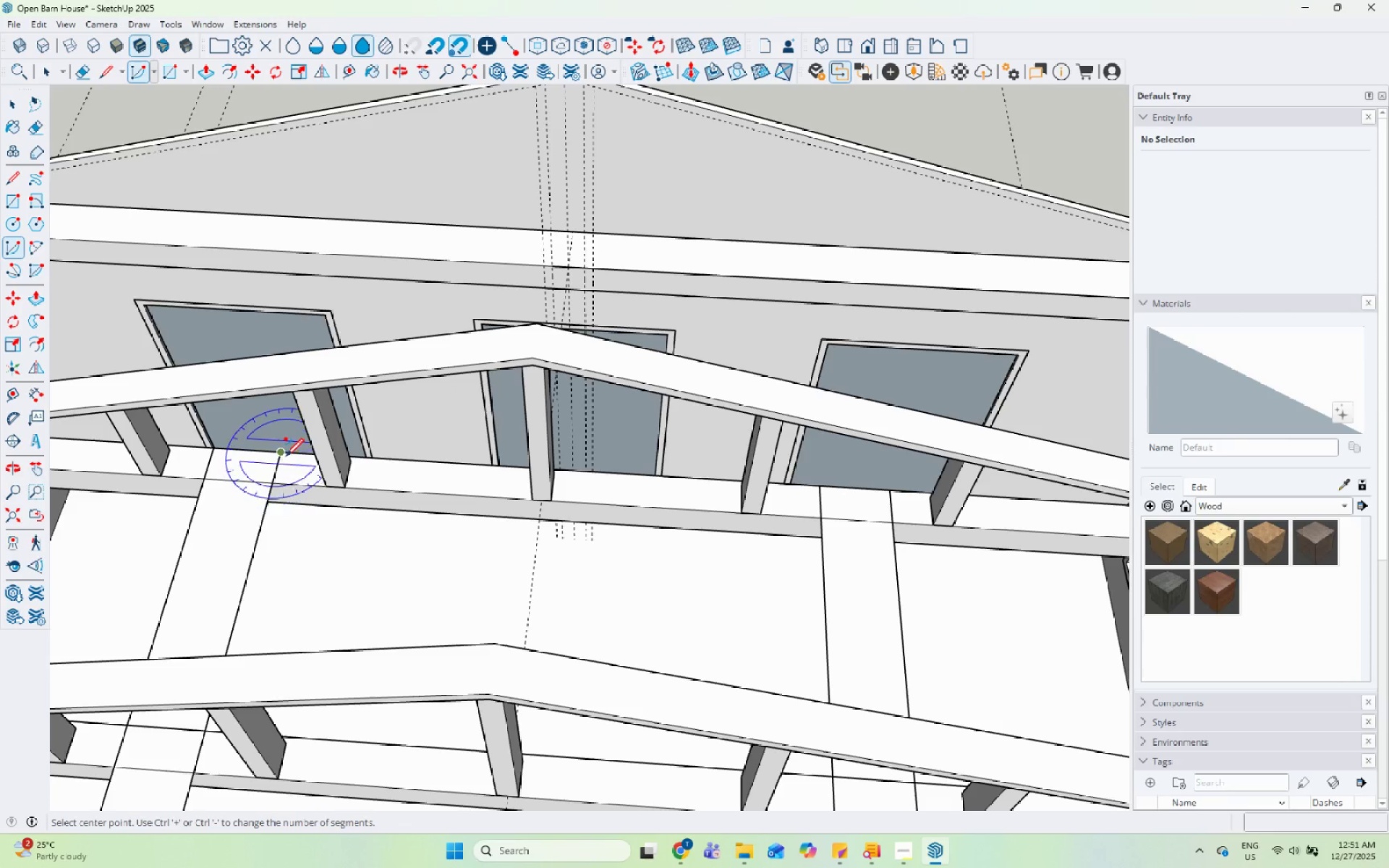 
left_click_drag(start_coordinate=[285, 458], to_coordinate=[289, 456])
 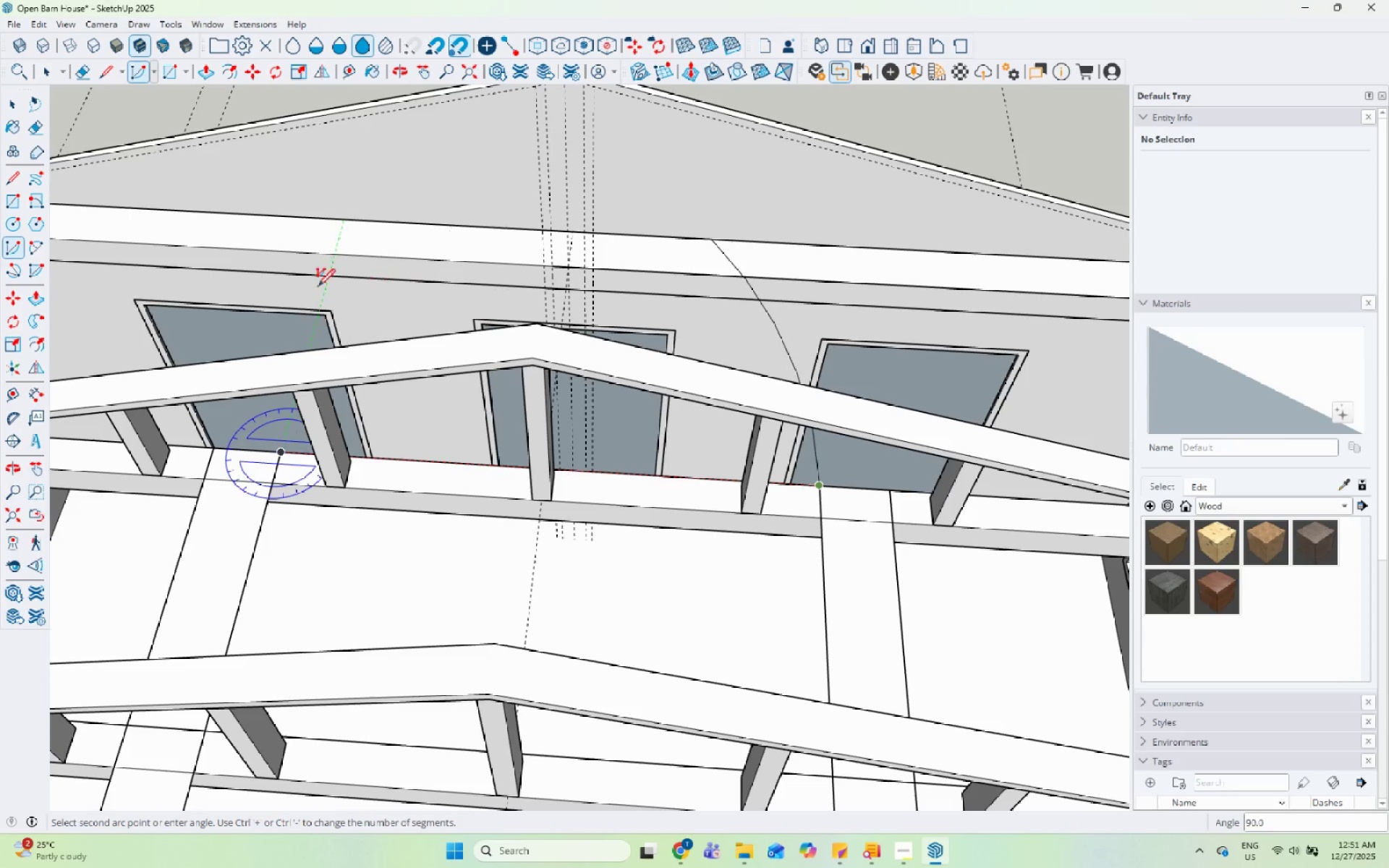 
key(Escape)
 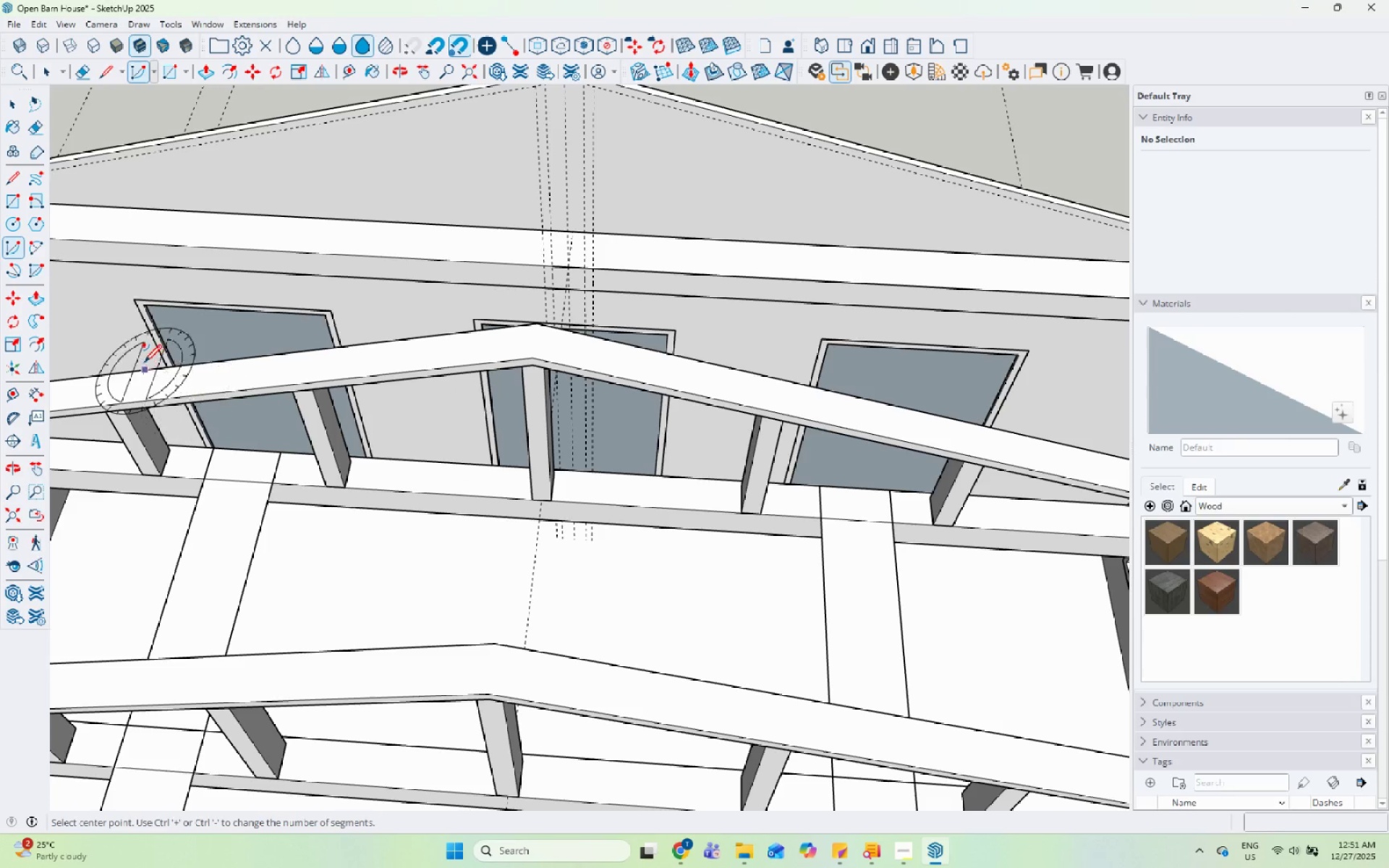 
left_click([13, 271])
 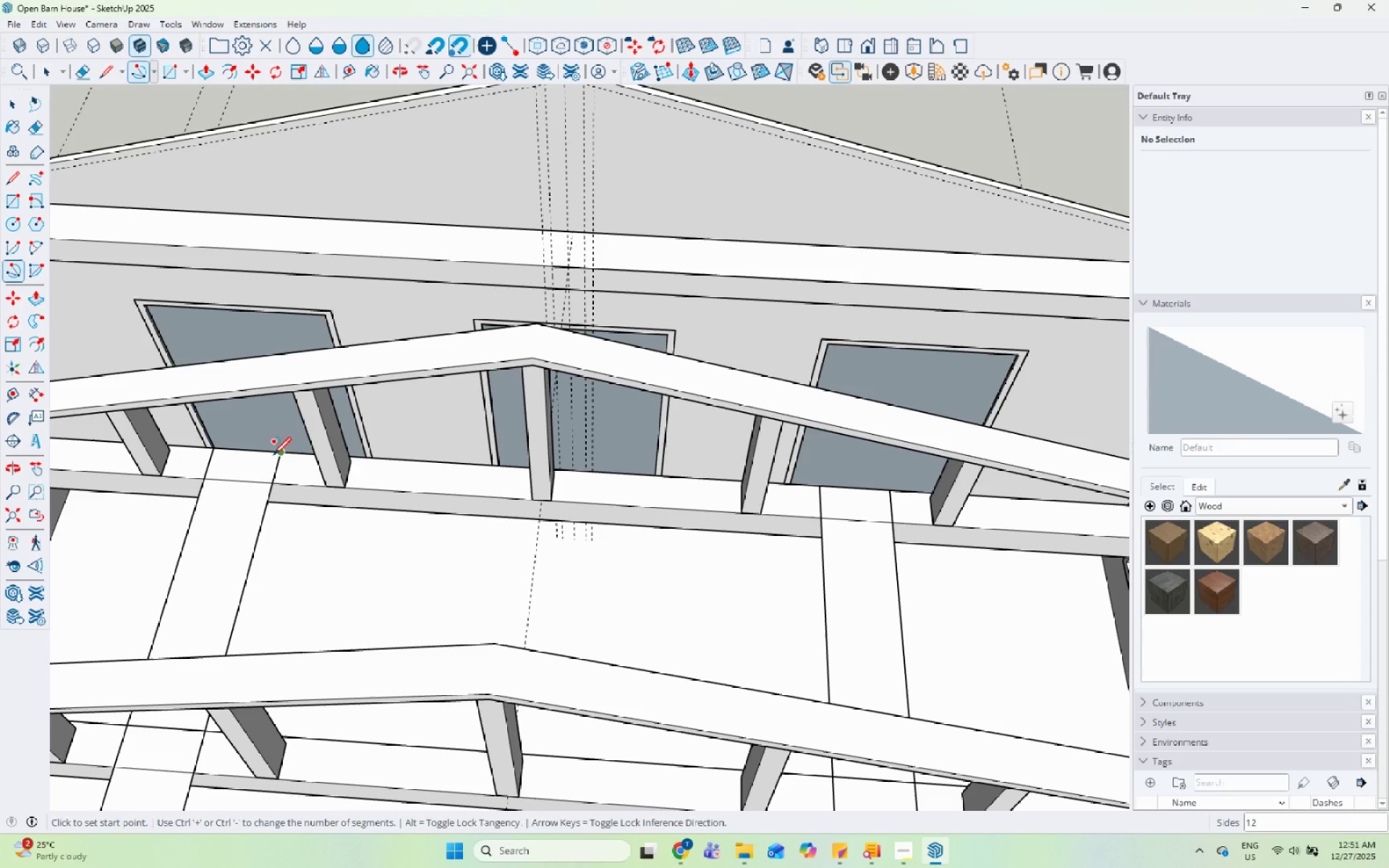 
left_click([282, 456])
 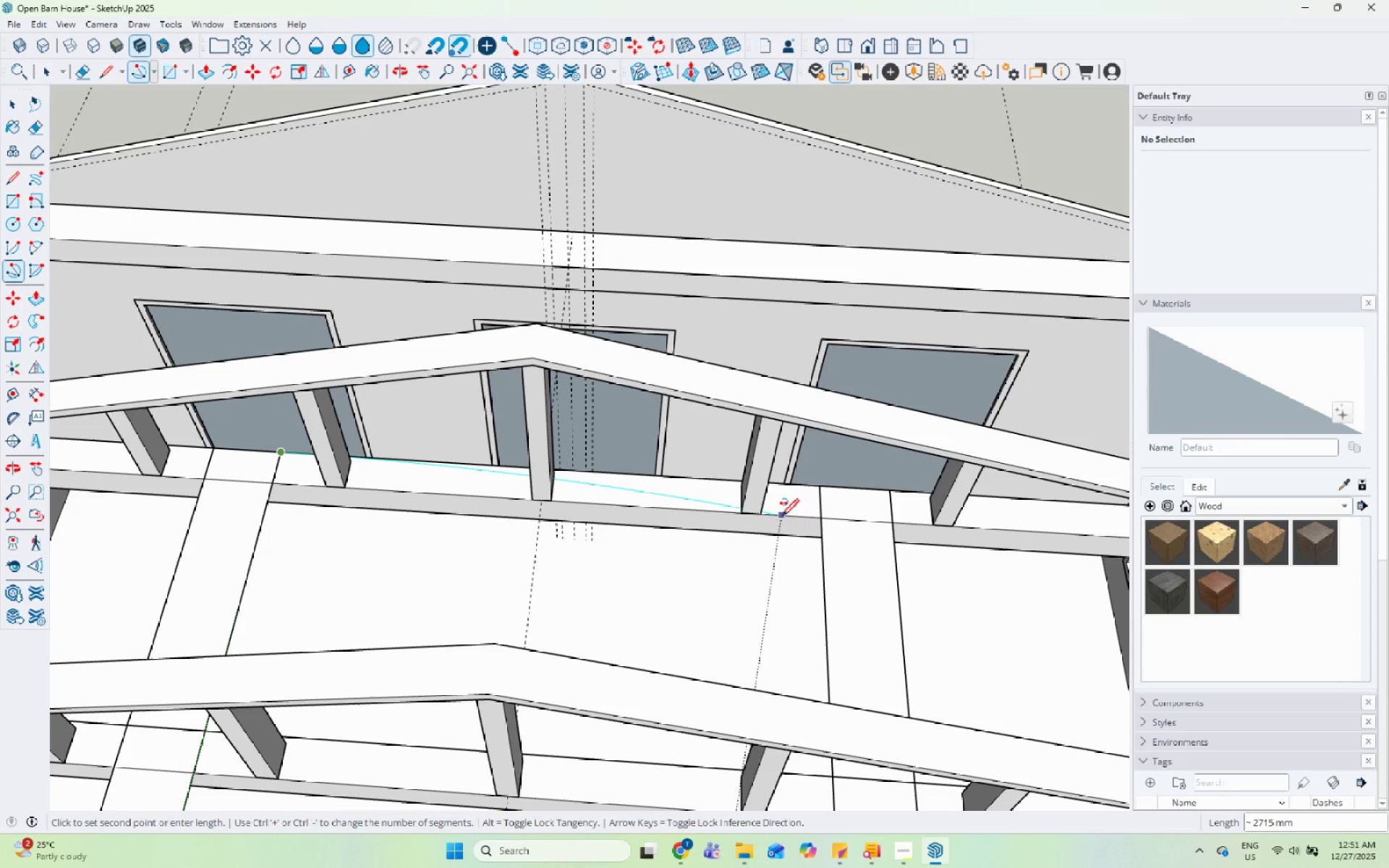 
left_click([822, 520])
 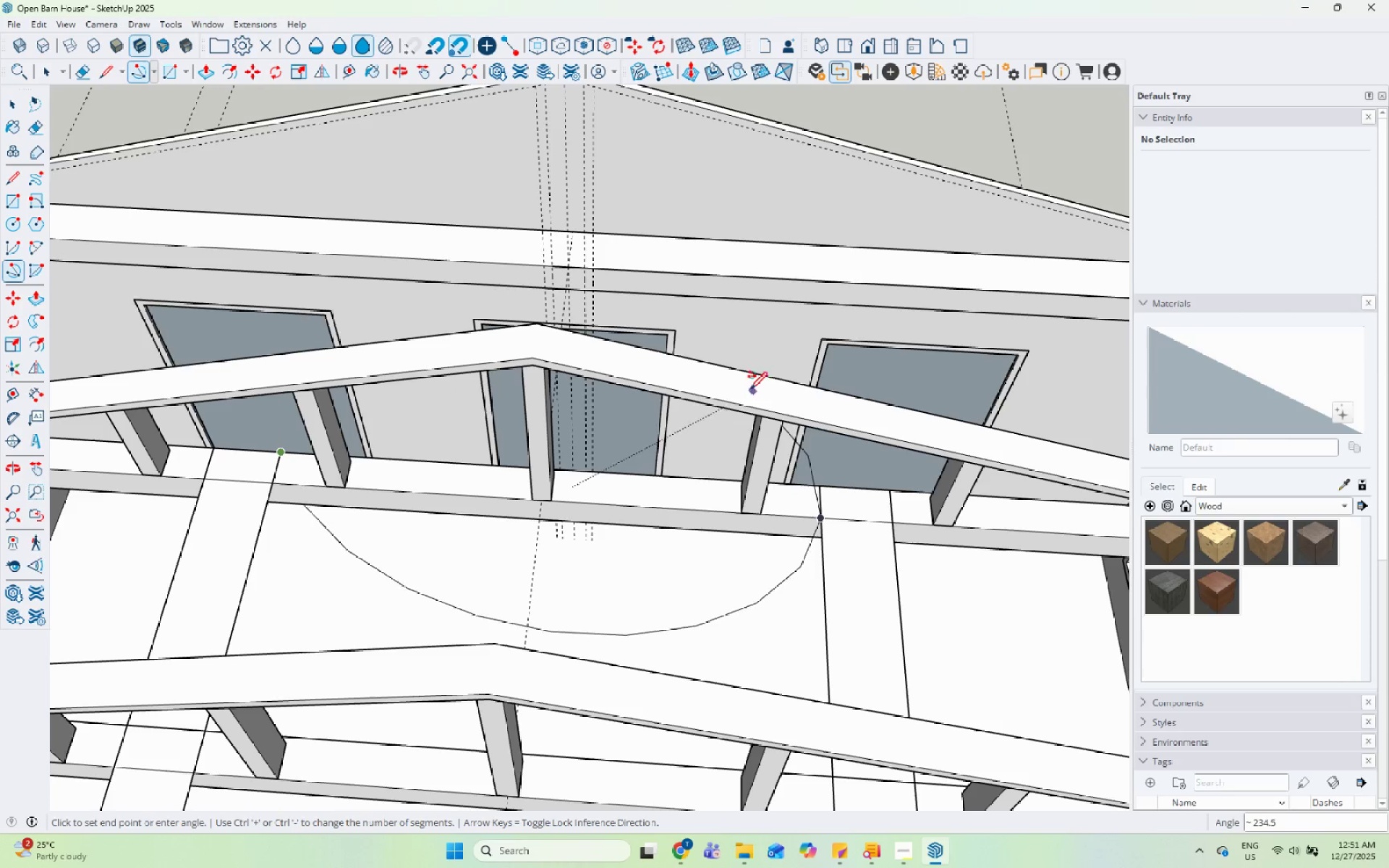 
key(Escape)
 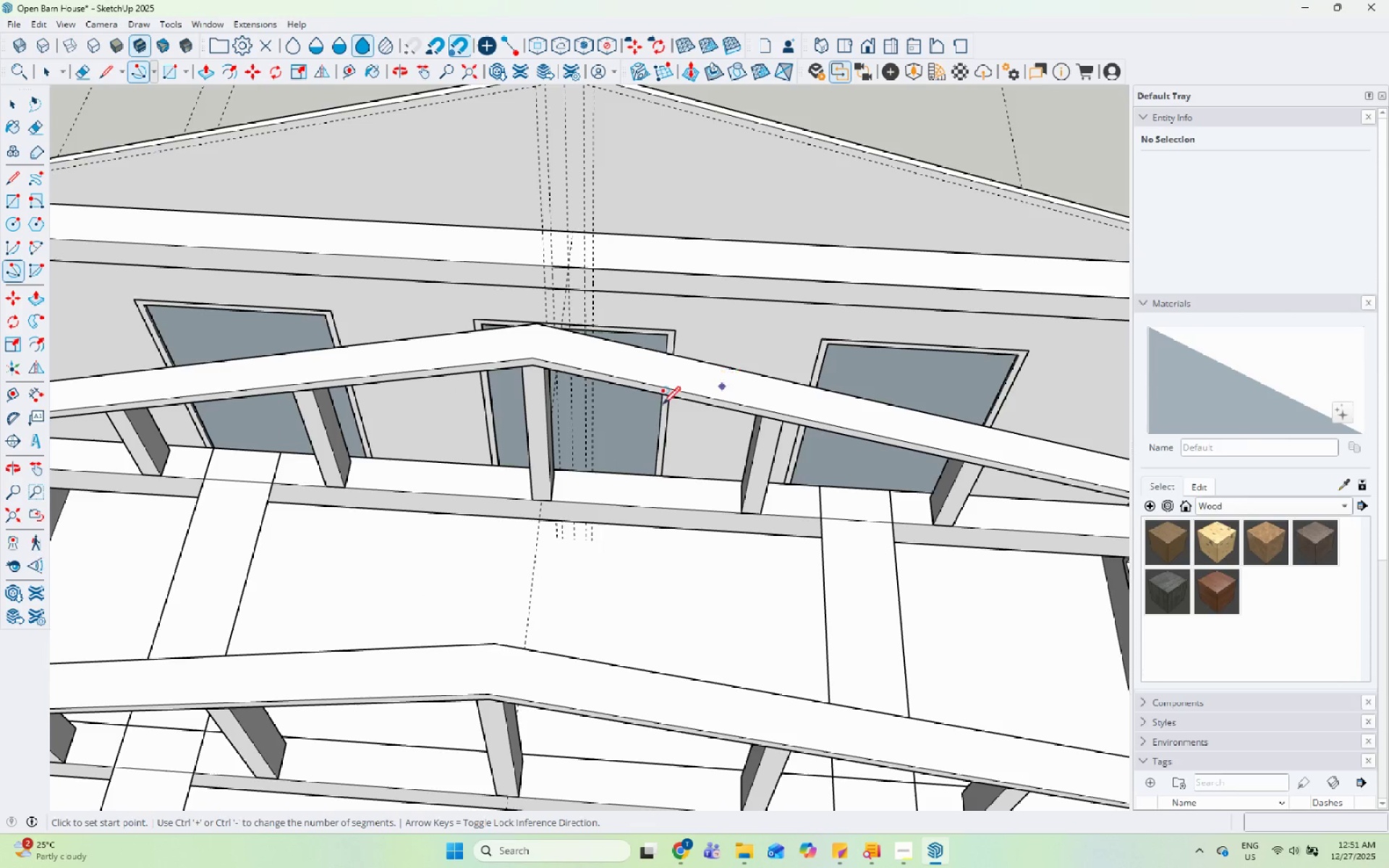 
key(Space)
 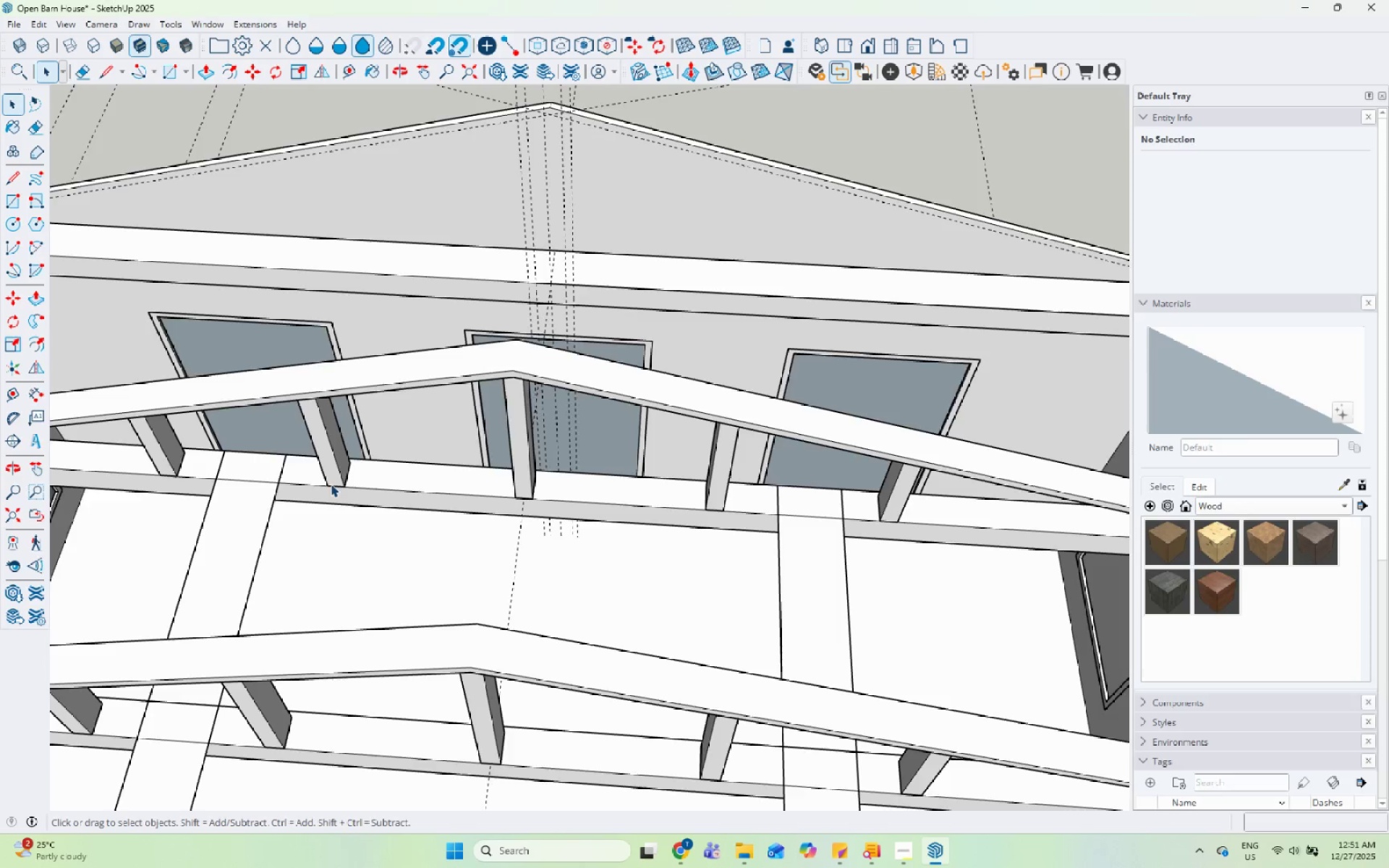 
scroll: coordinate [328, 485], scroll_direction: down, amount: 5.0
 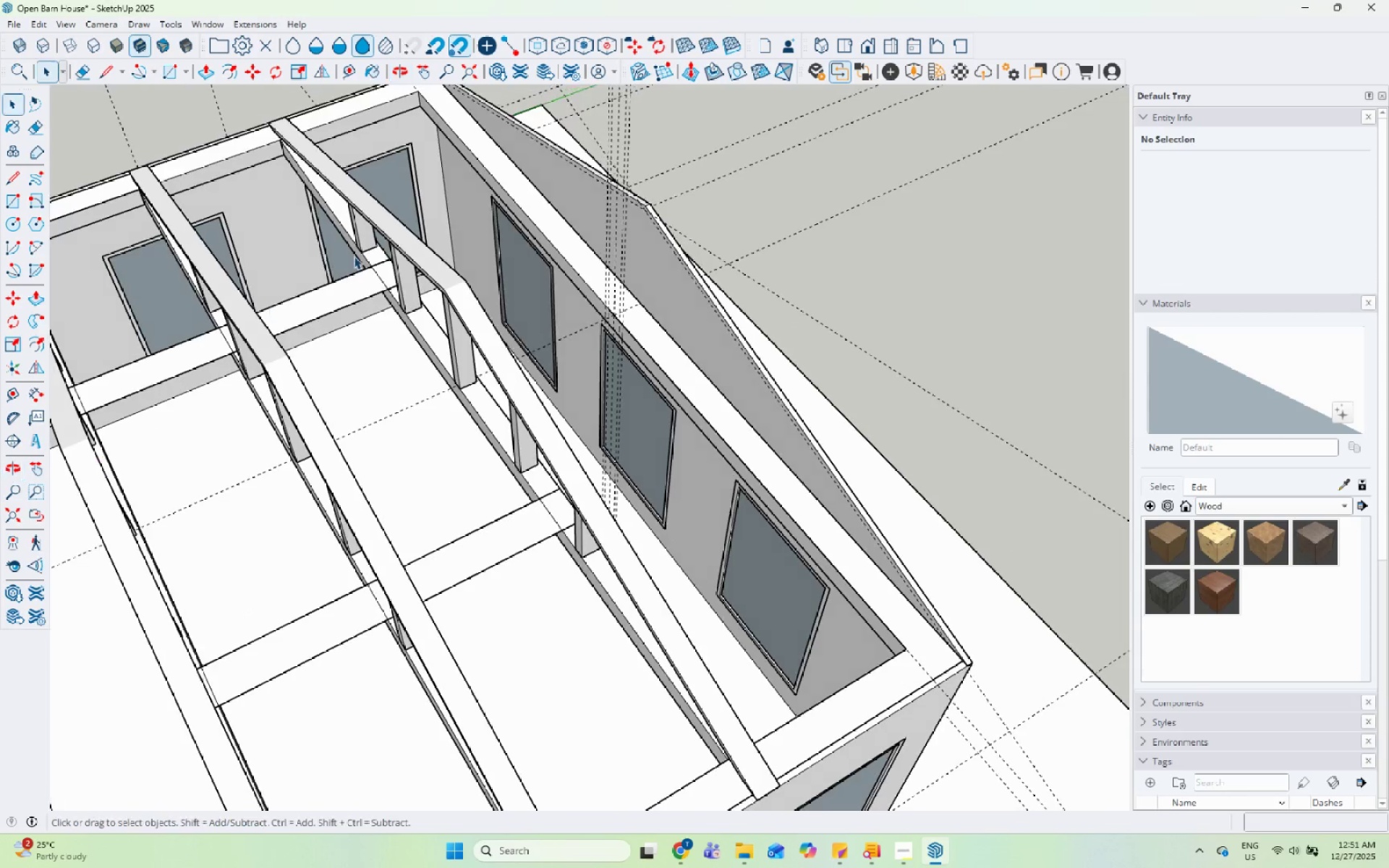 
scroll: coordinate [354, 256], scroll_direction: up, amount: 4.0
 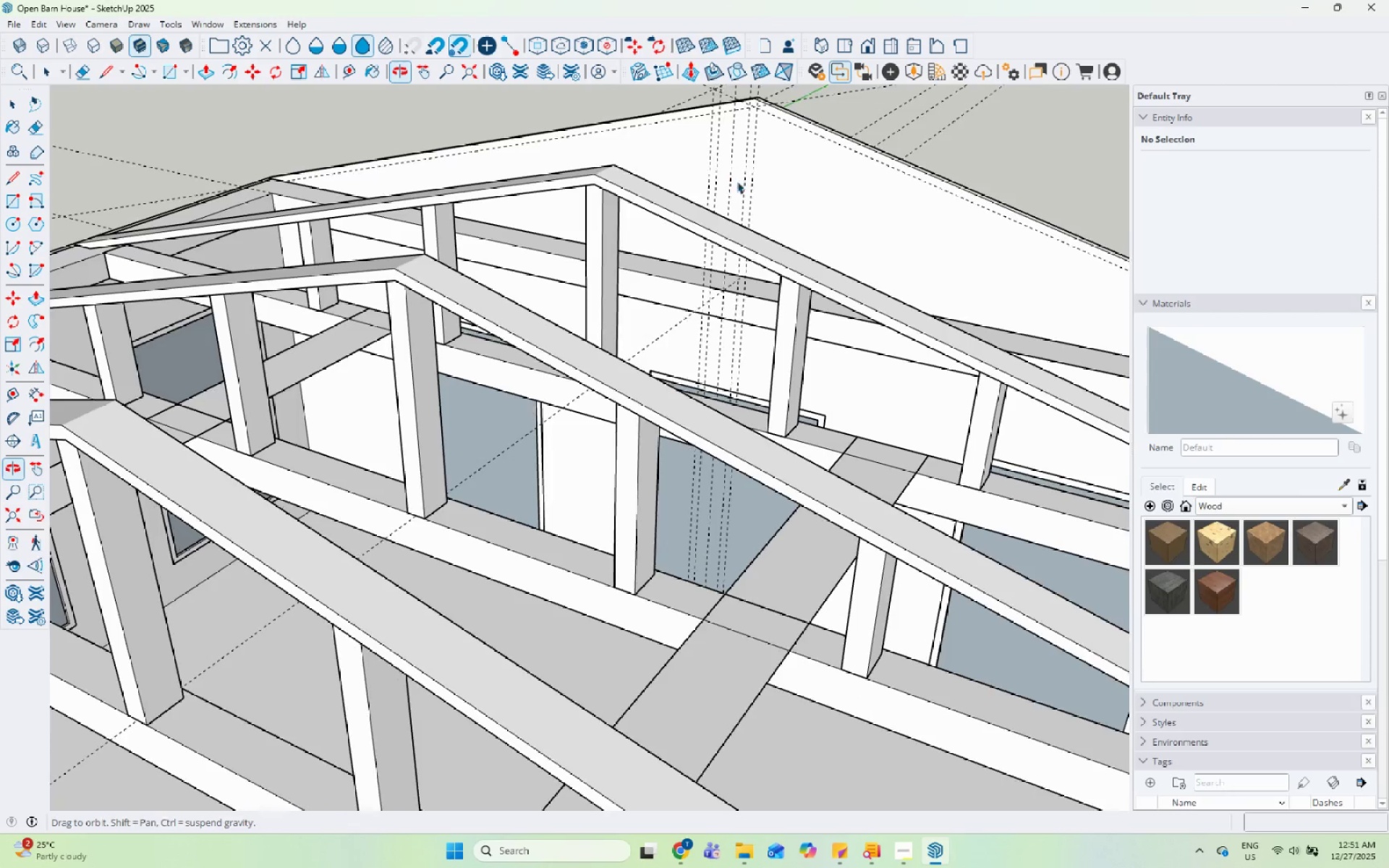 
scroll: coordinate [802, 533], scroll_direction: down, amount: 8.0
 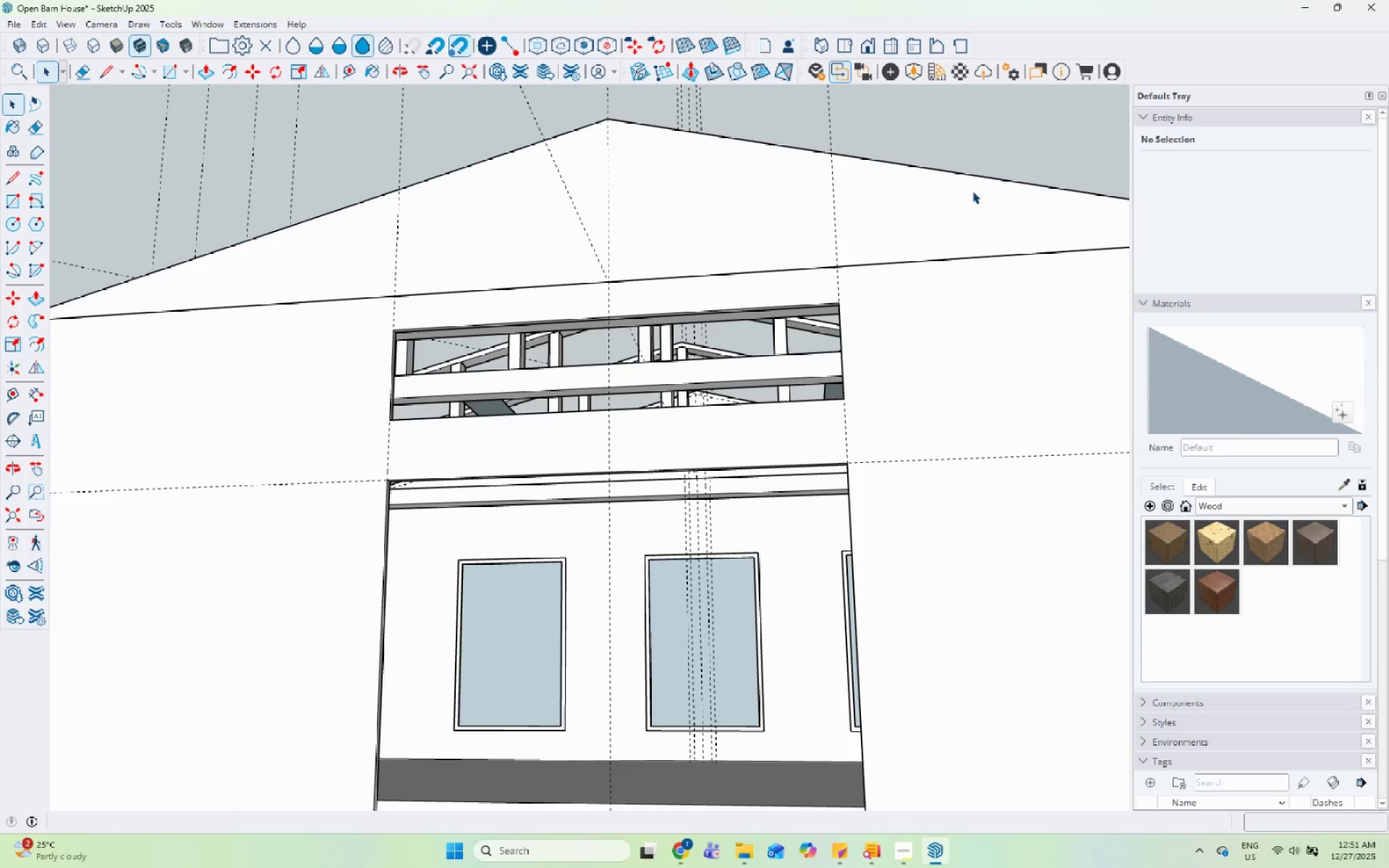 
wait(7.17)
 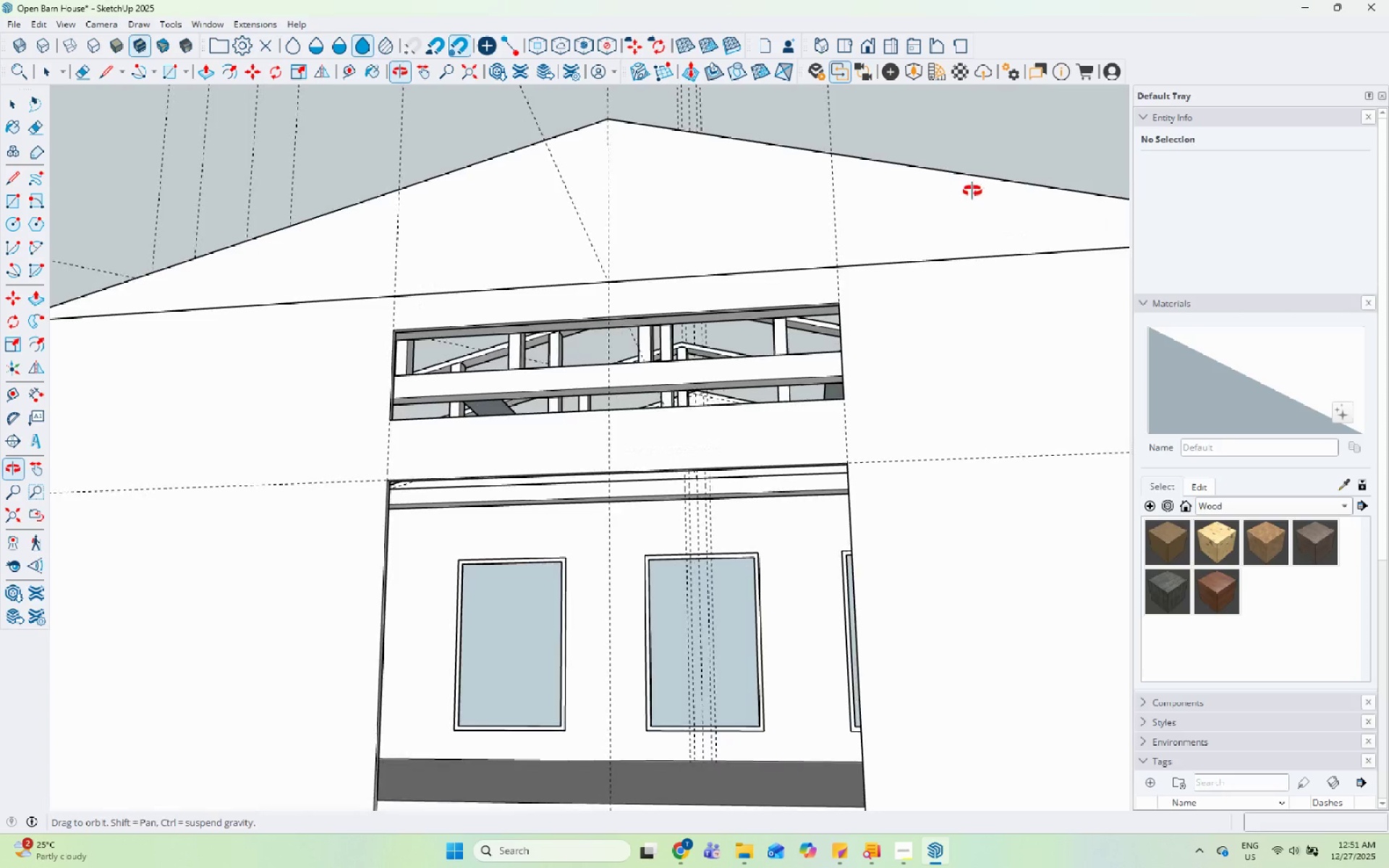 
scroll: coordinate [459, 252], scroll_direction: up, amount: 5.0
 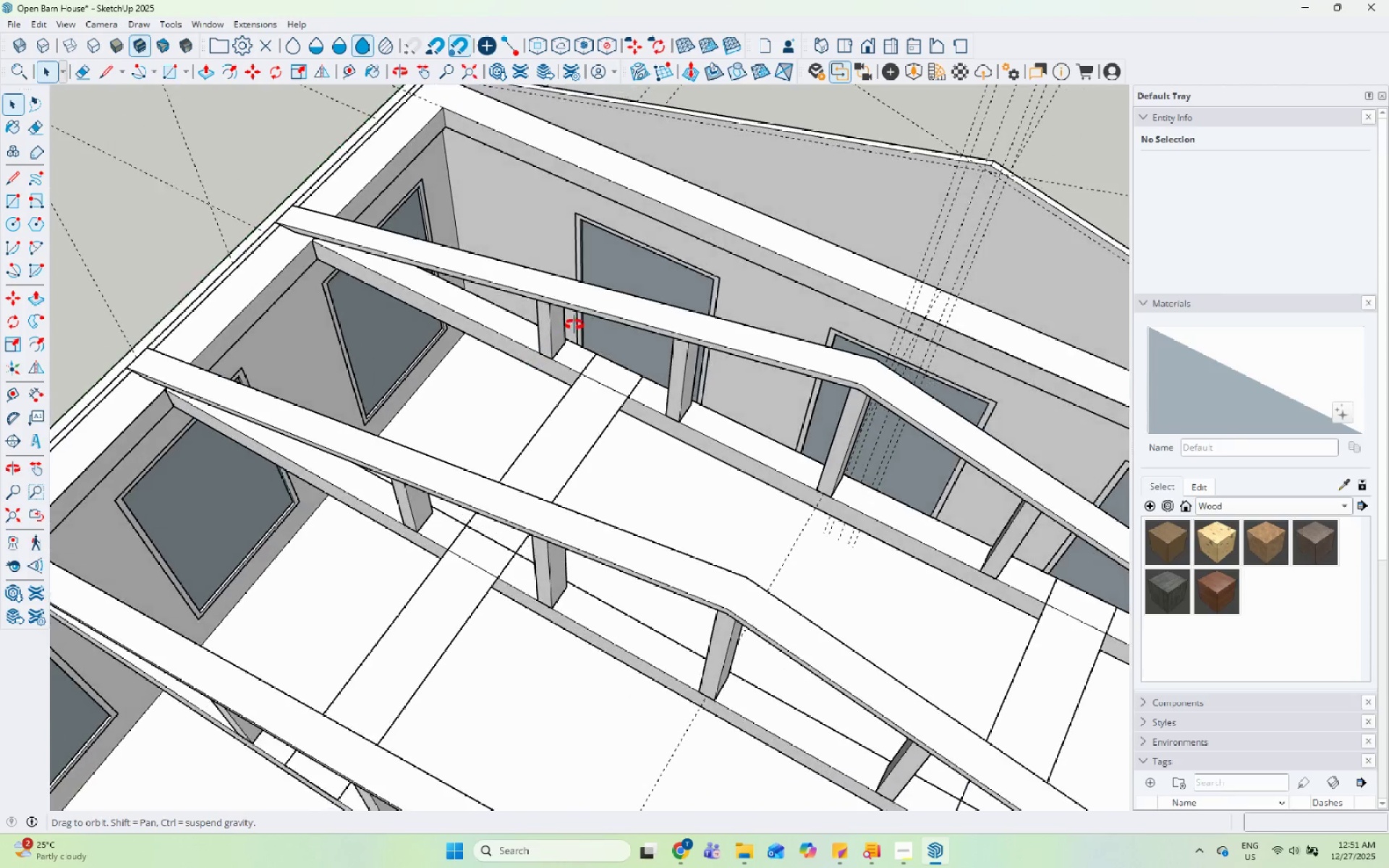 
scroll: coordinate [587, 351], scroll_direction: down, amount: 1.0
 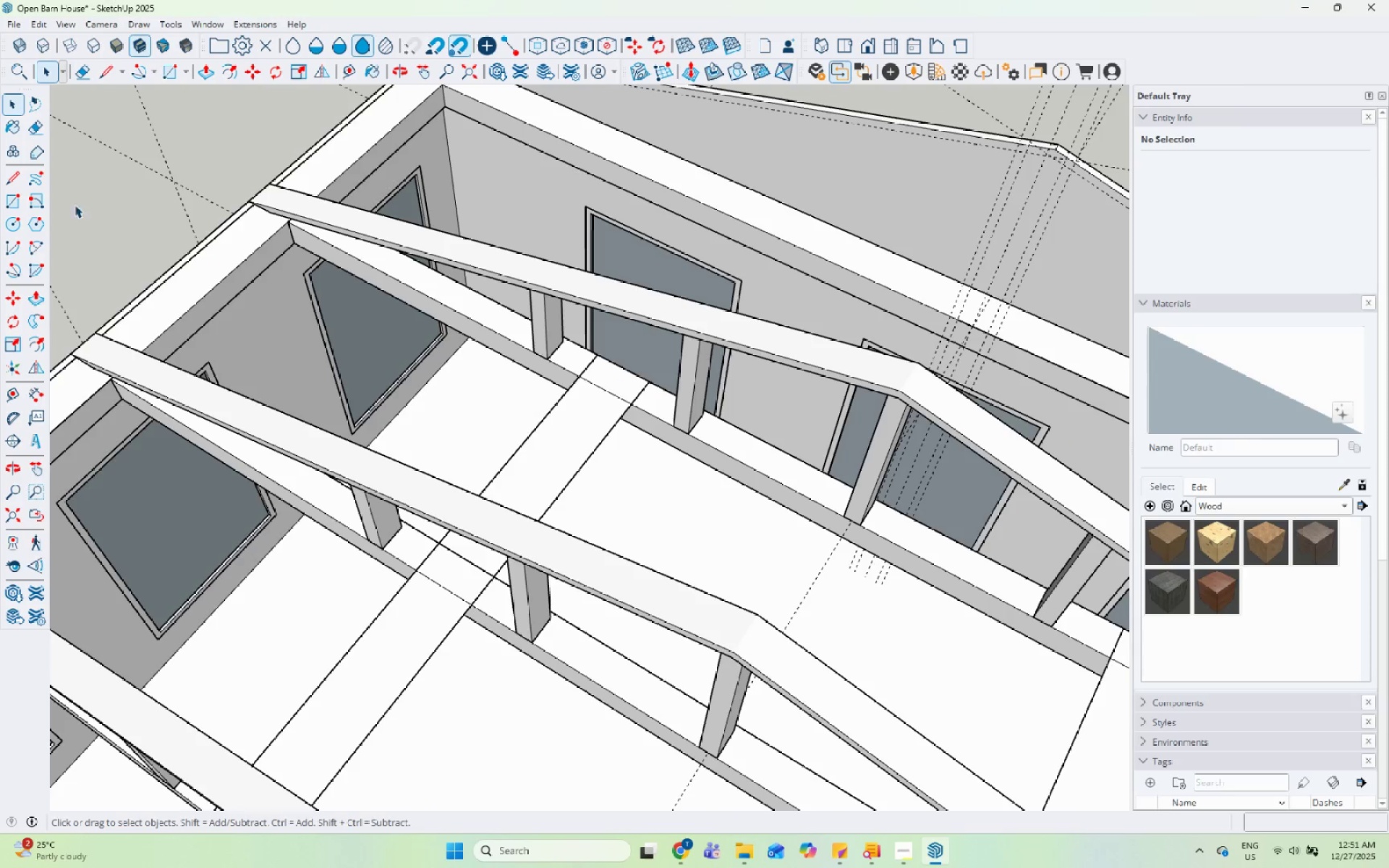 
left_click([24, 174])
 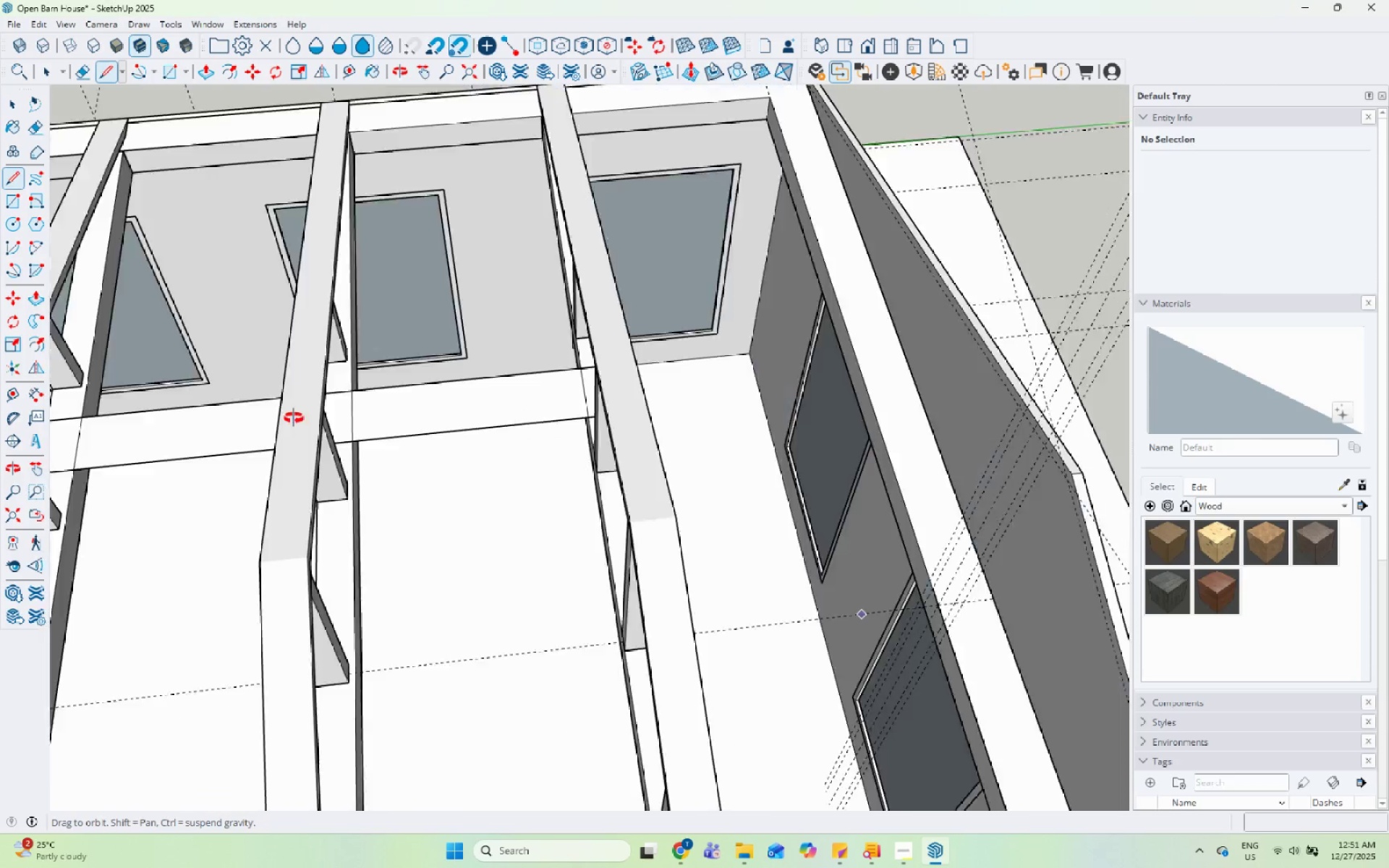 
scroll: coordinate [515, 412], scroll_direction: up, amount: 2.0
 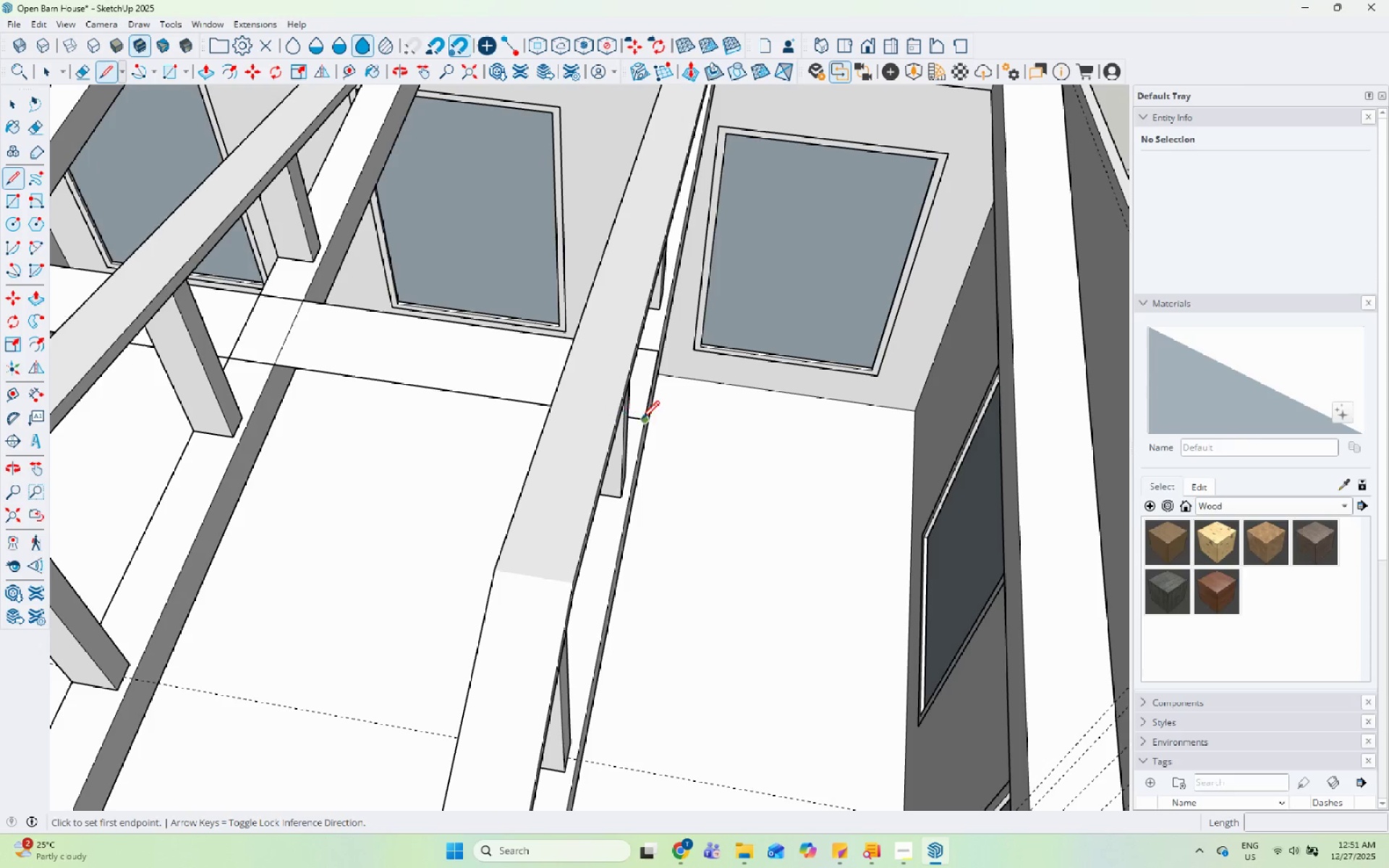 
left_click_drag(start_coordinate=[643, 422], to_coordinate=[647, 422])
 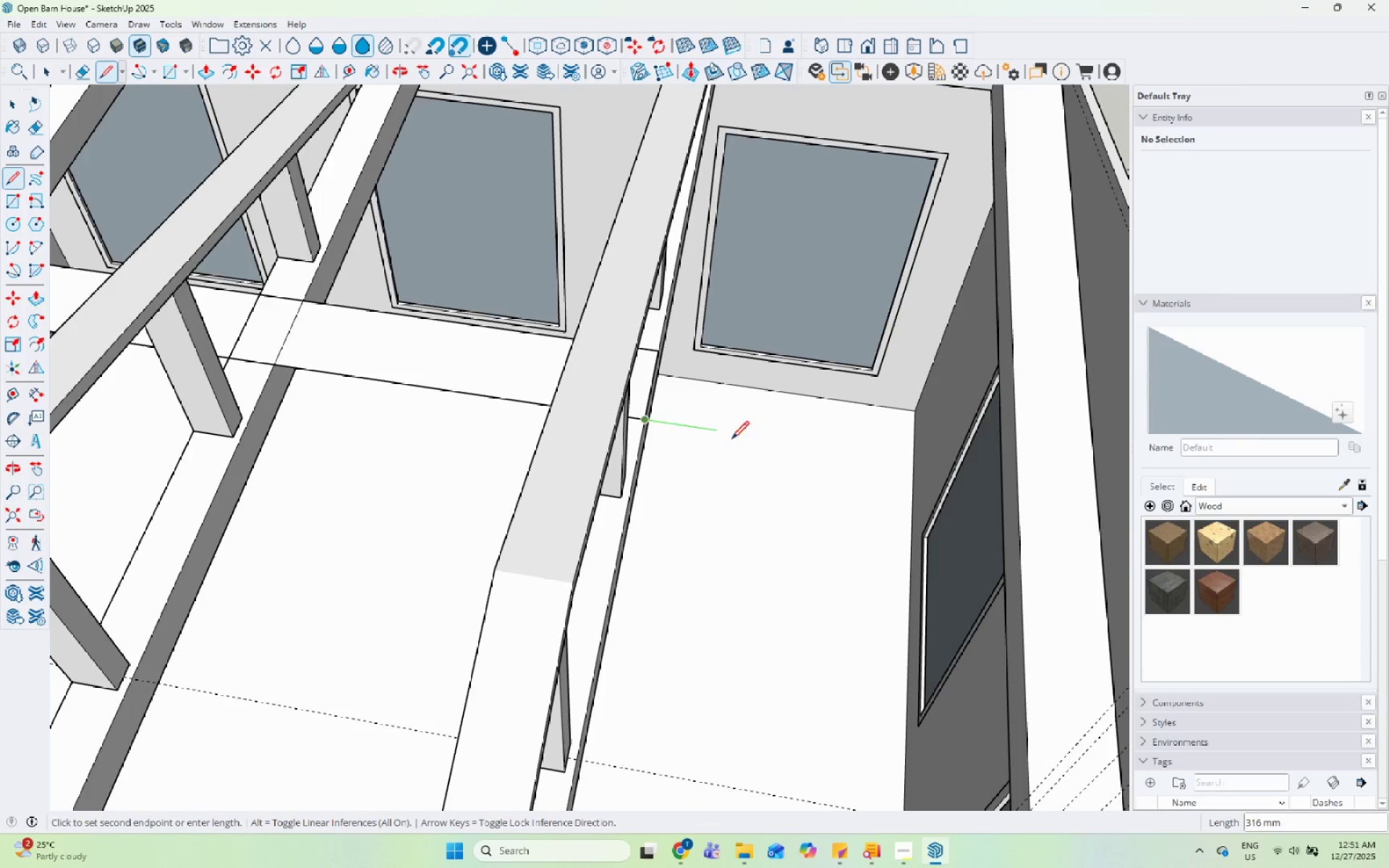 
scroll: coordinate [747, 453], scroll_direction: down, amount: 2.0
 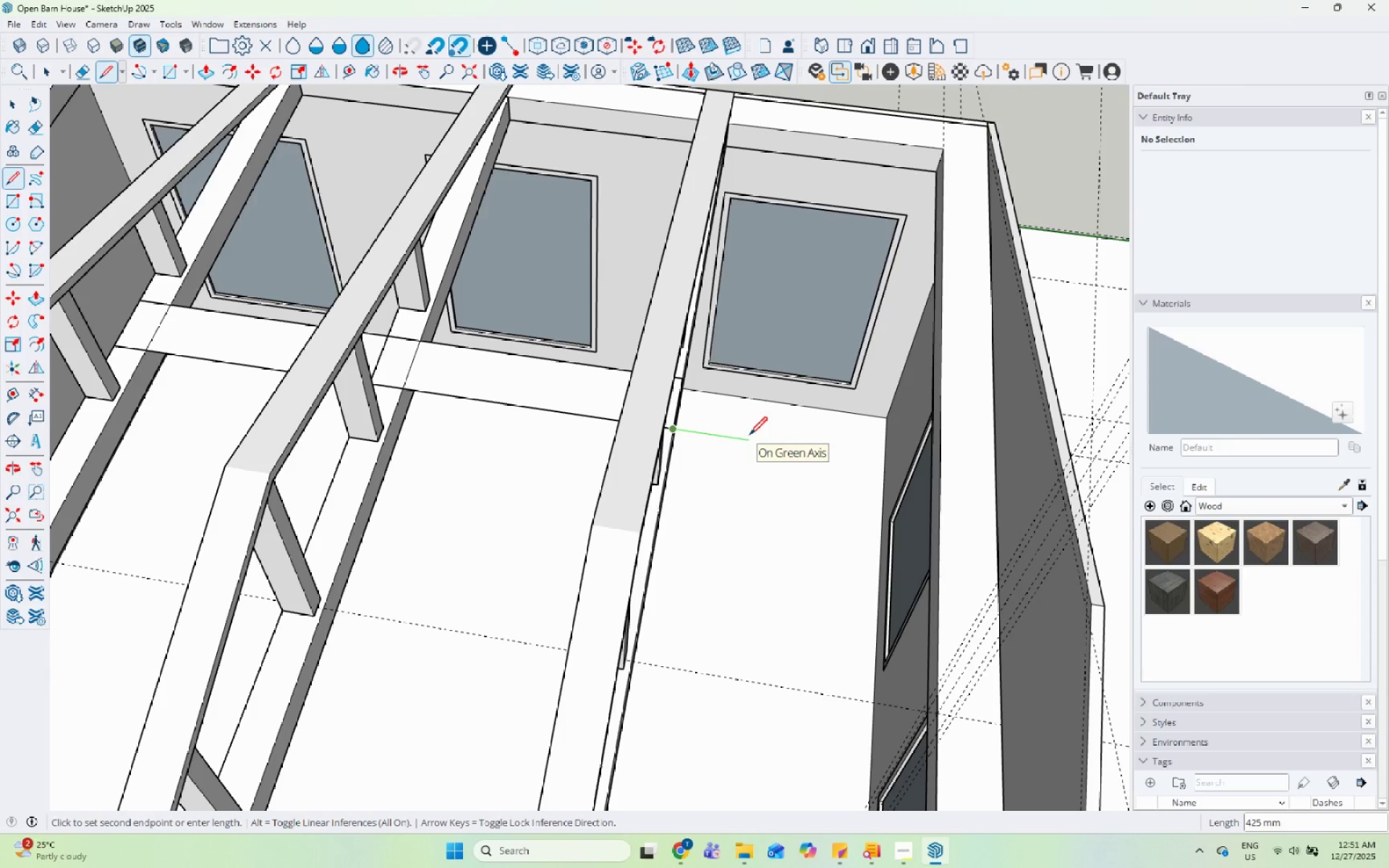 
left_click([749, 436])
 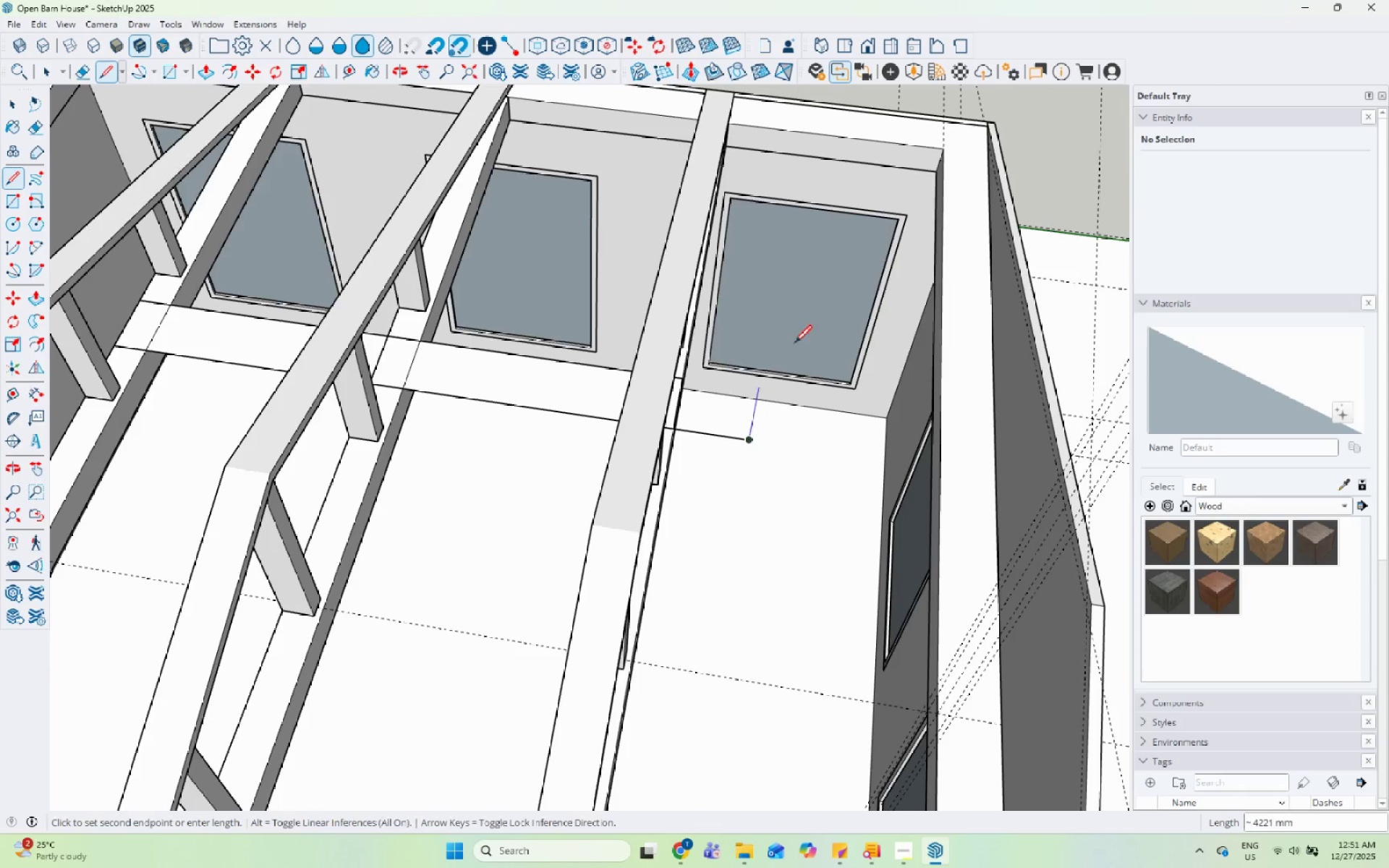 
scroll: coordinate [801, 314], scroll_direction: down, amount: 7.0
 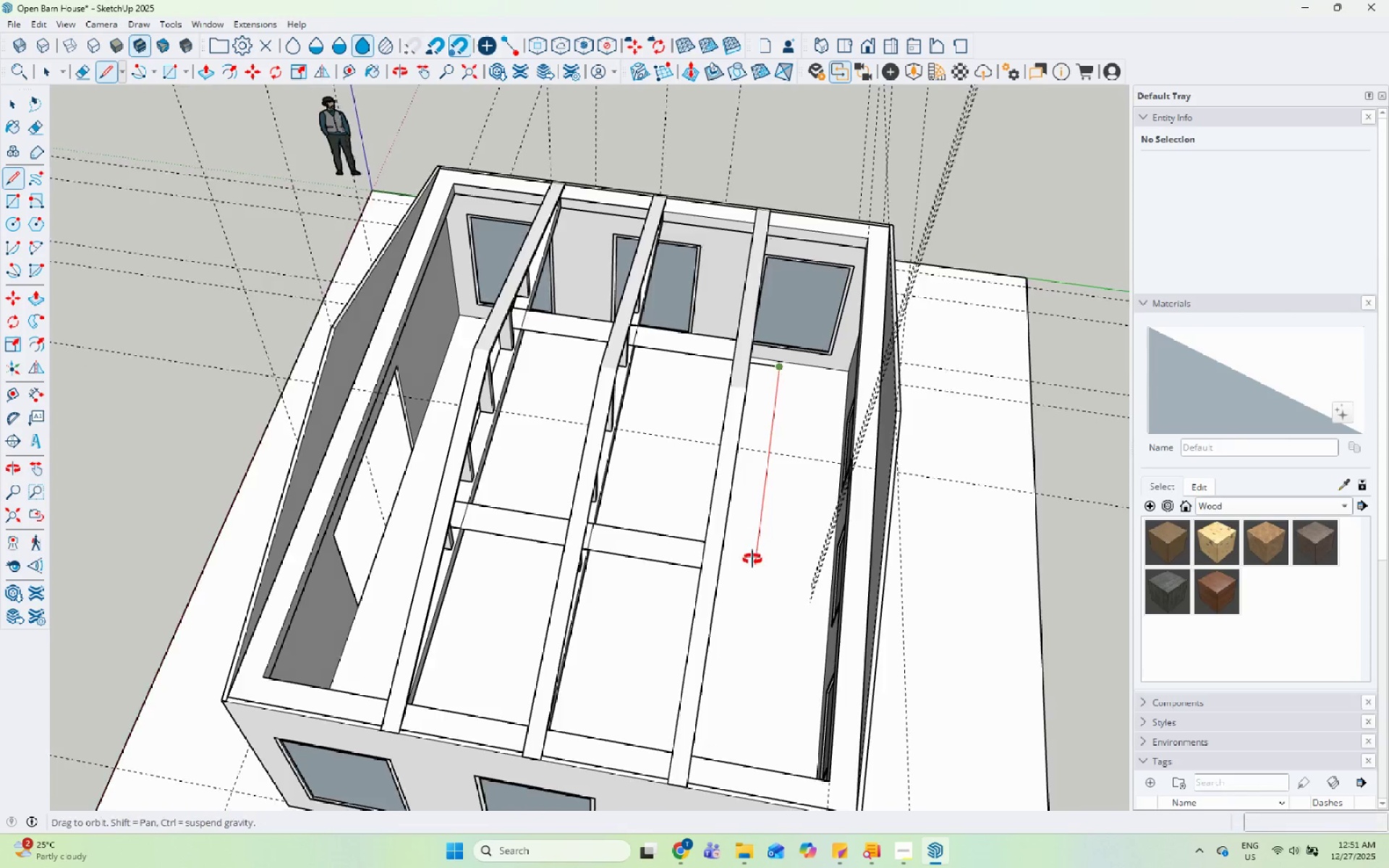 
scroll: coordinate [590, 576], scroll_direction: up, amount: 5.0
 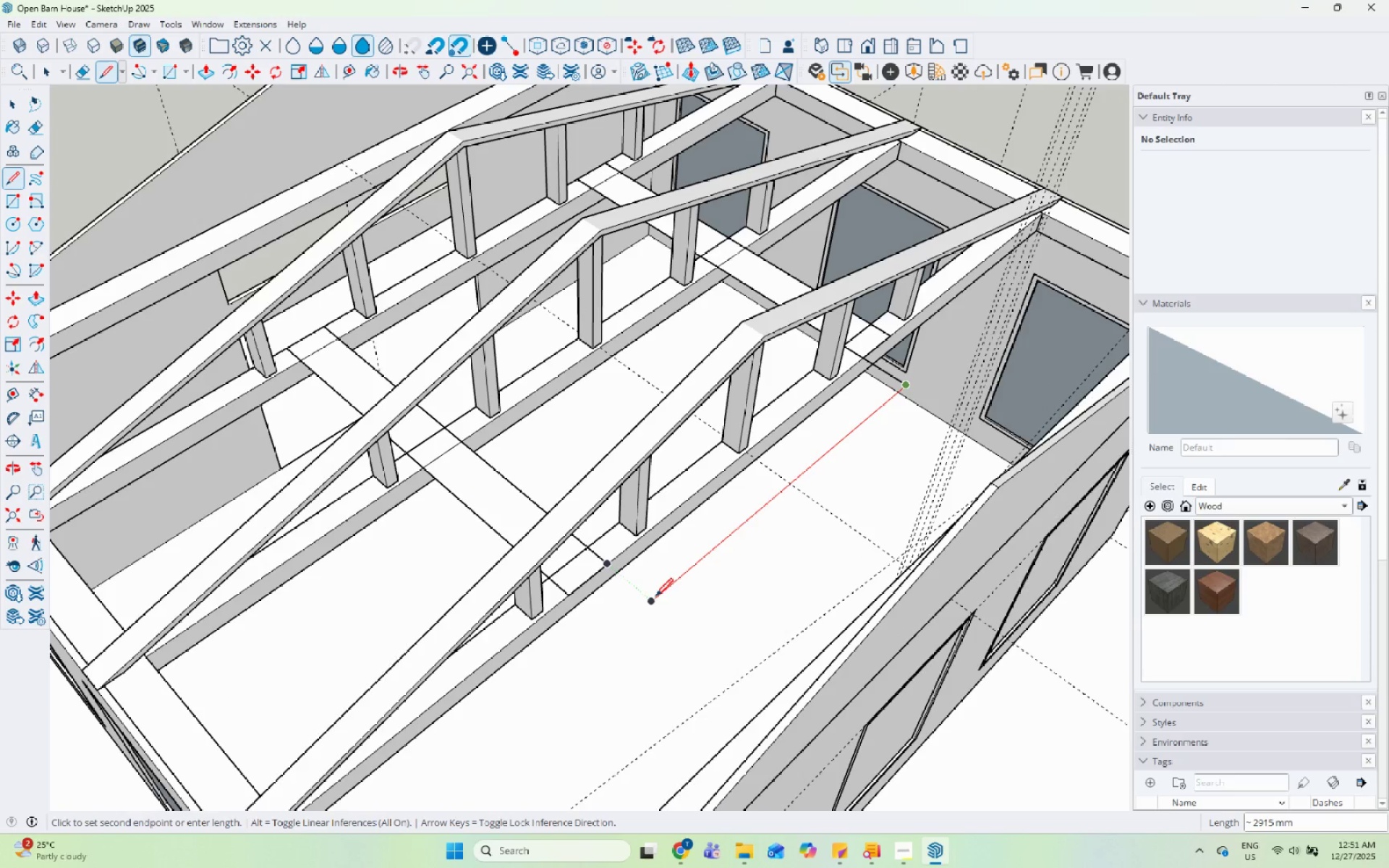 
left_click([655, 597])
 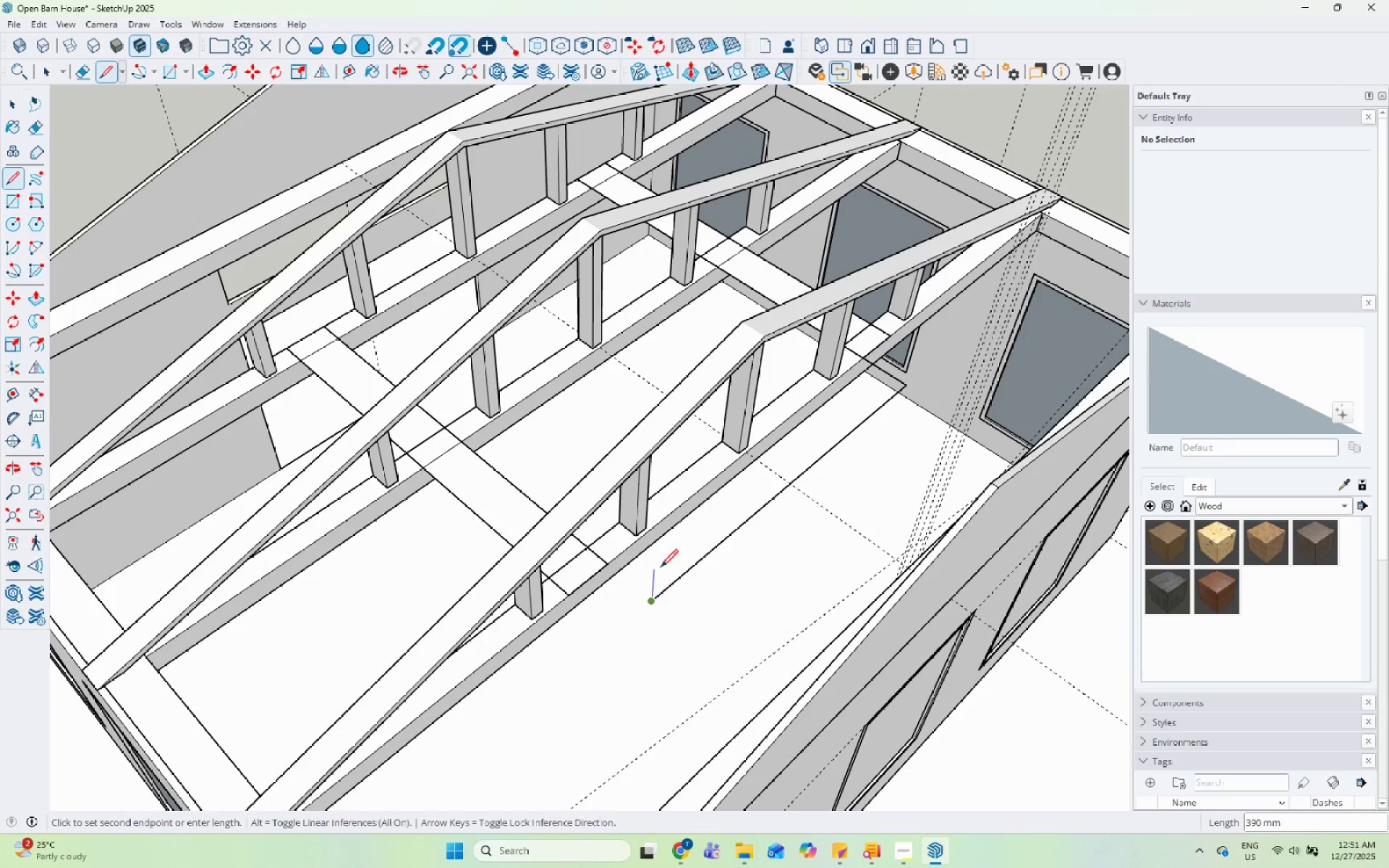 
key(Space)
 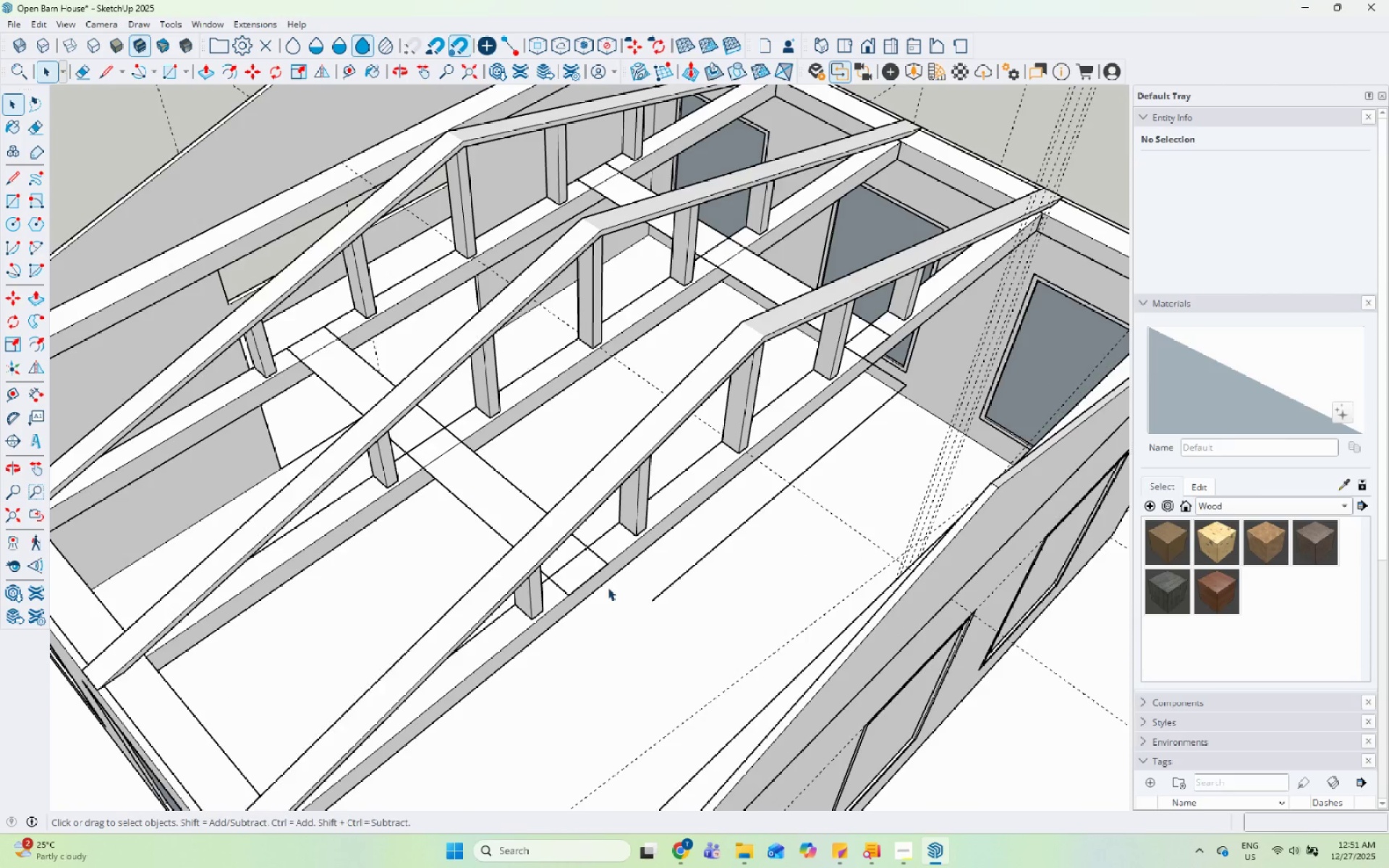 
scroll: coordinate [606, 576], scroll_direction: up, amount: 4.0
 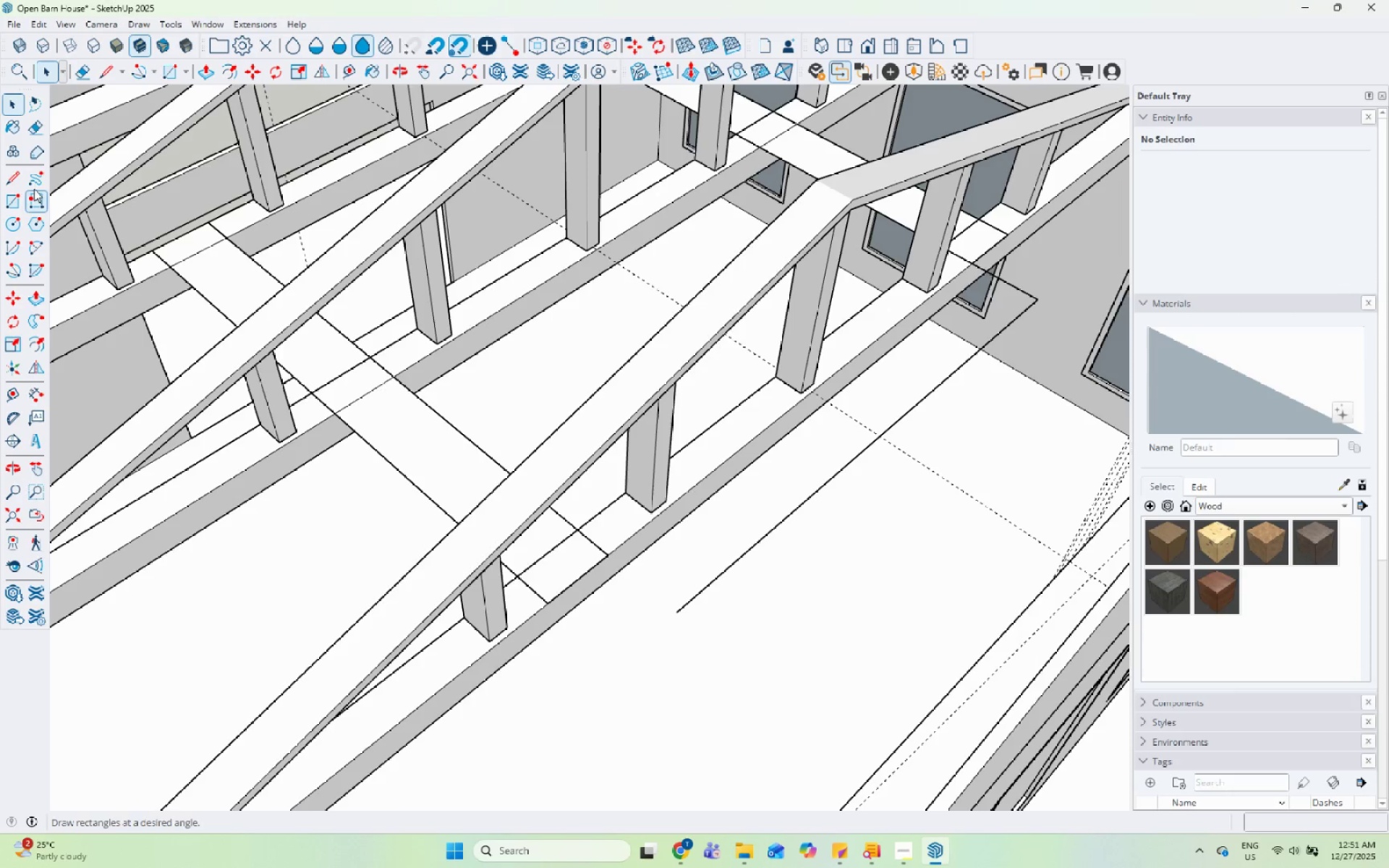 
left_click([14, 181])
 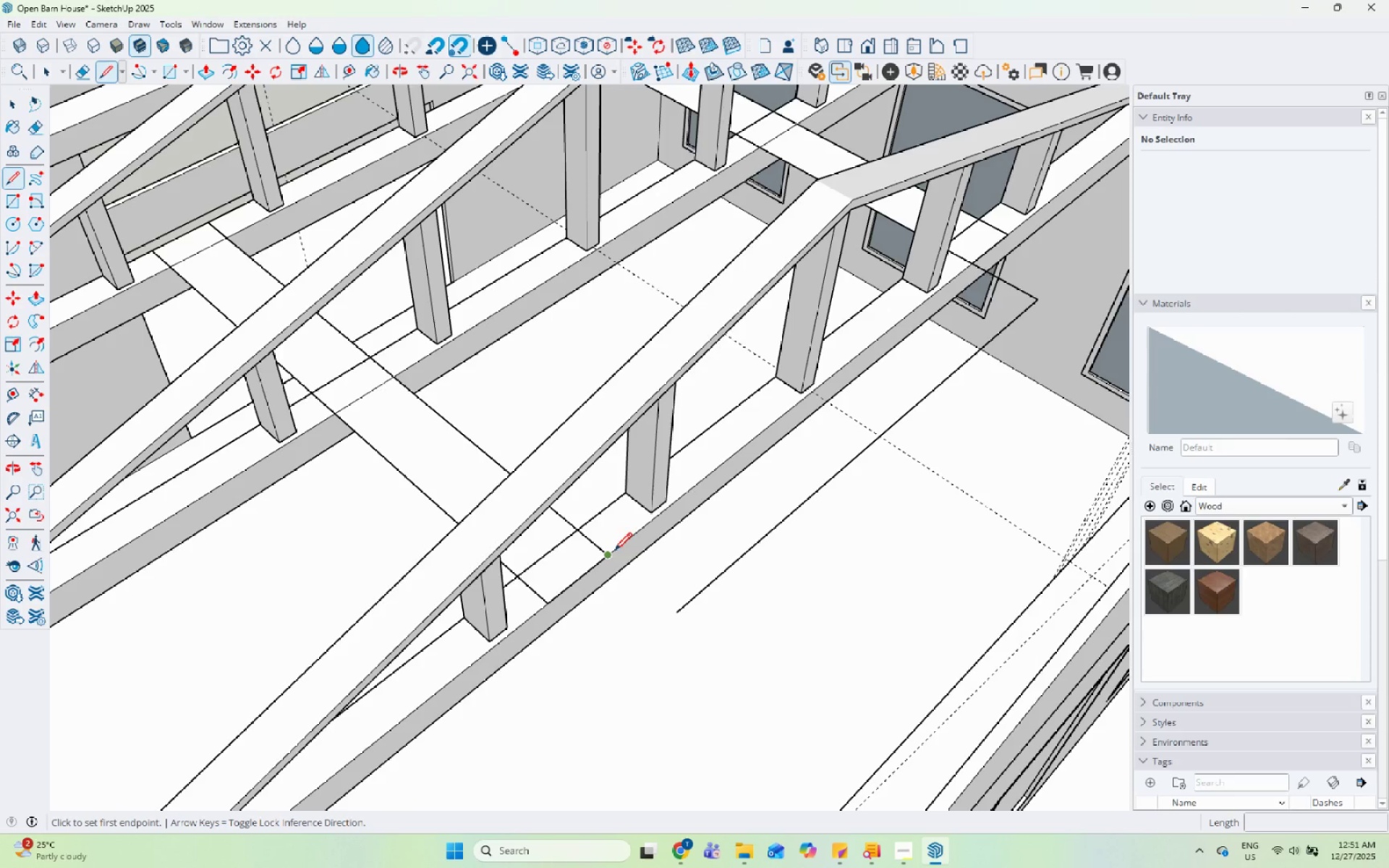 
left_click([611, 552])
 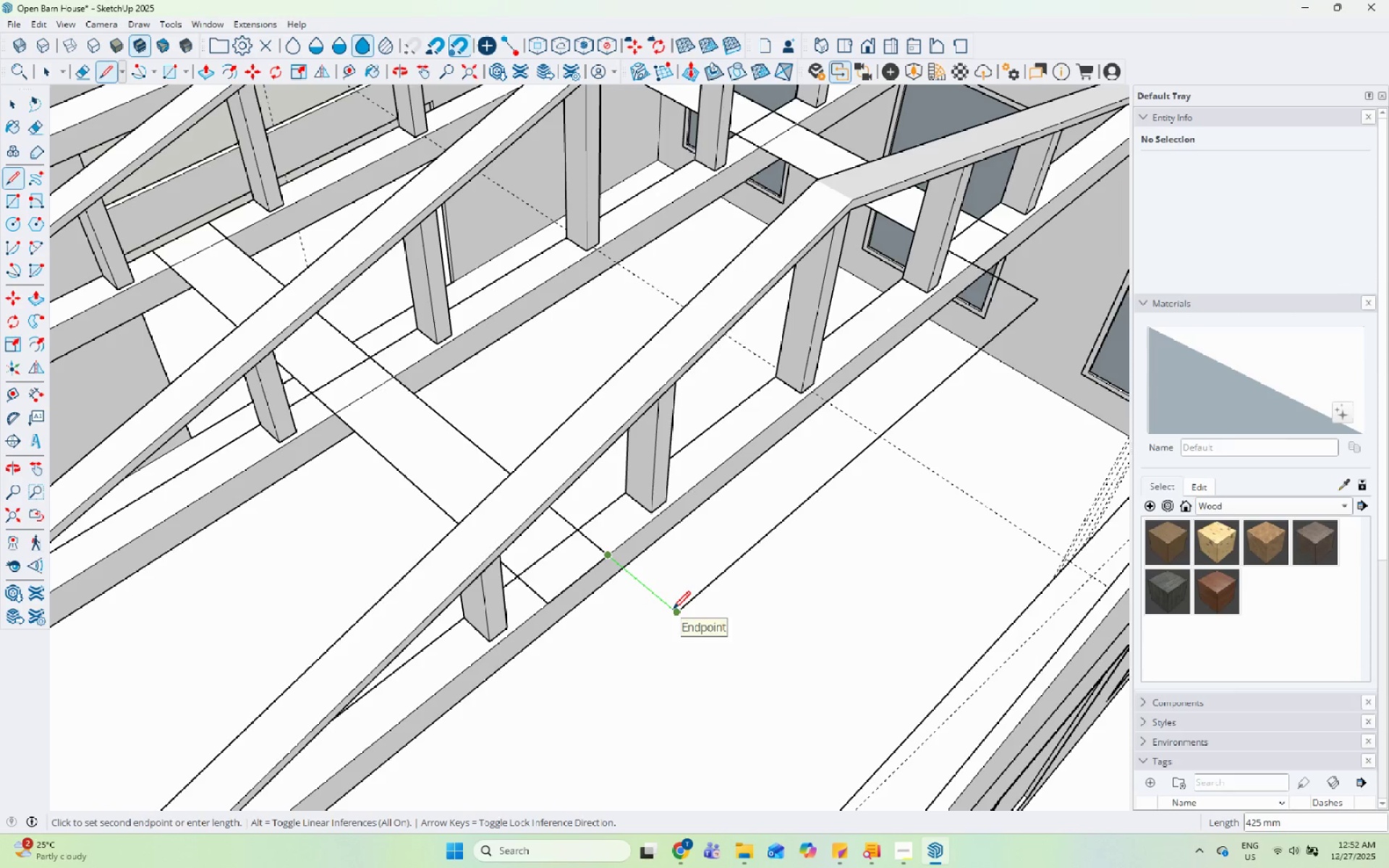 
left_click([673, 610])
 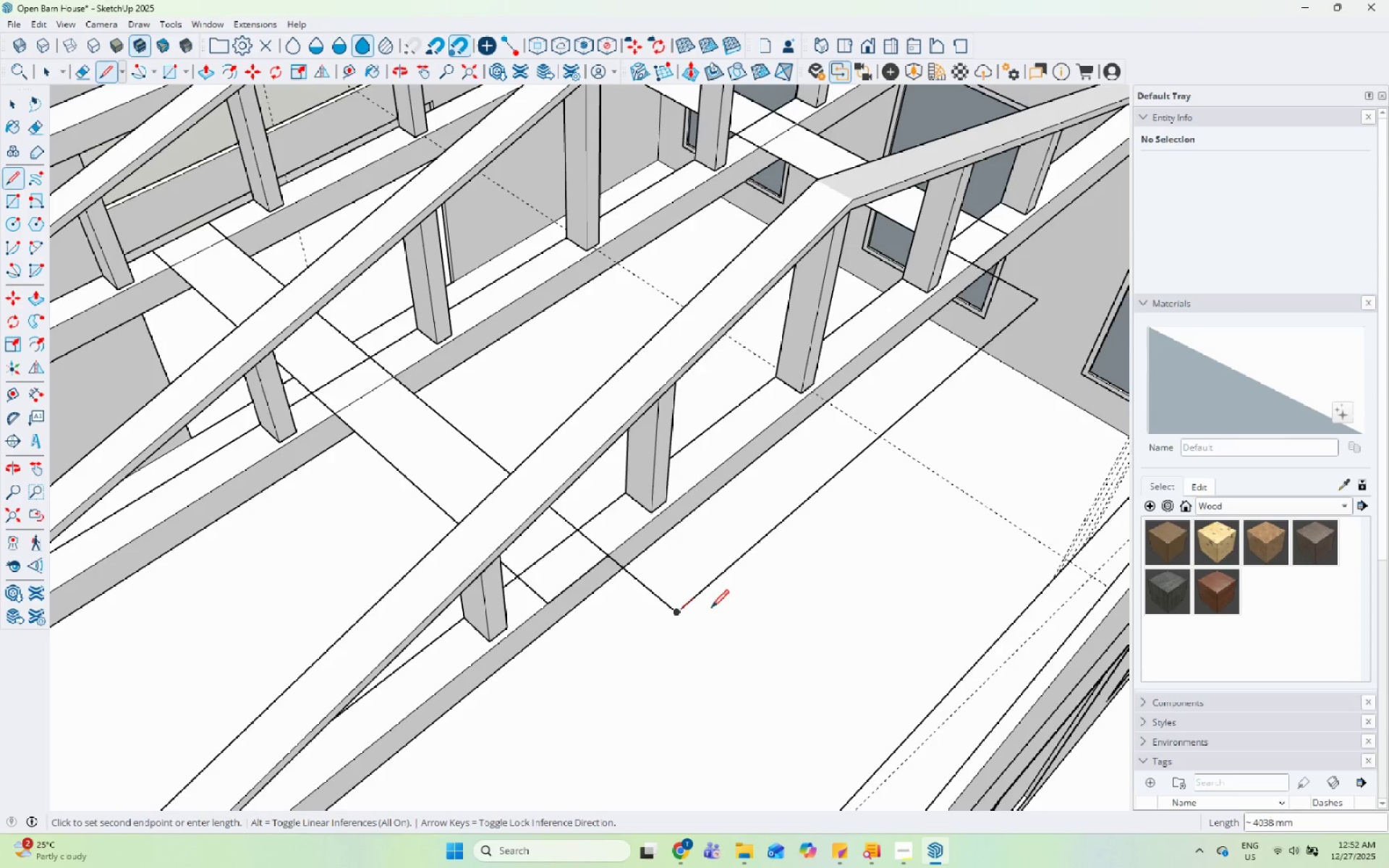 
key(Space)
 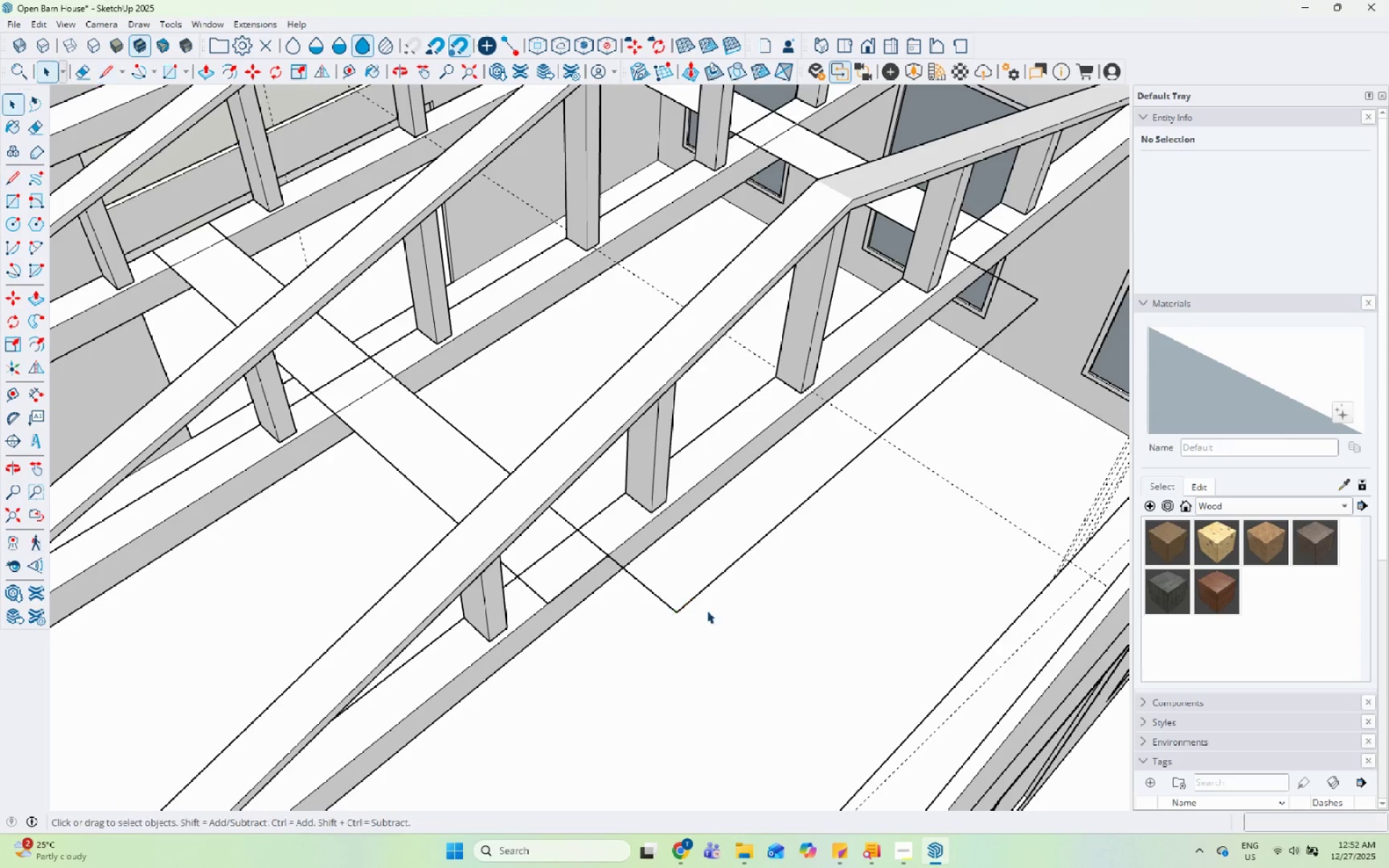 
scroll: coordinate [679, 613], scroll_direction: down, amount: 6.0
 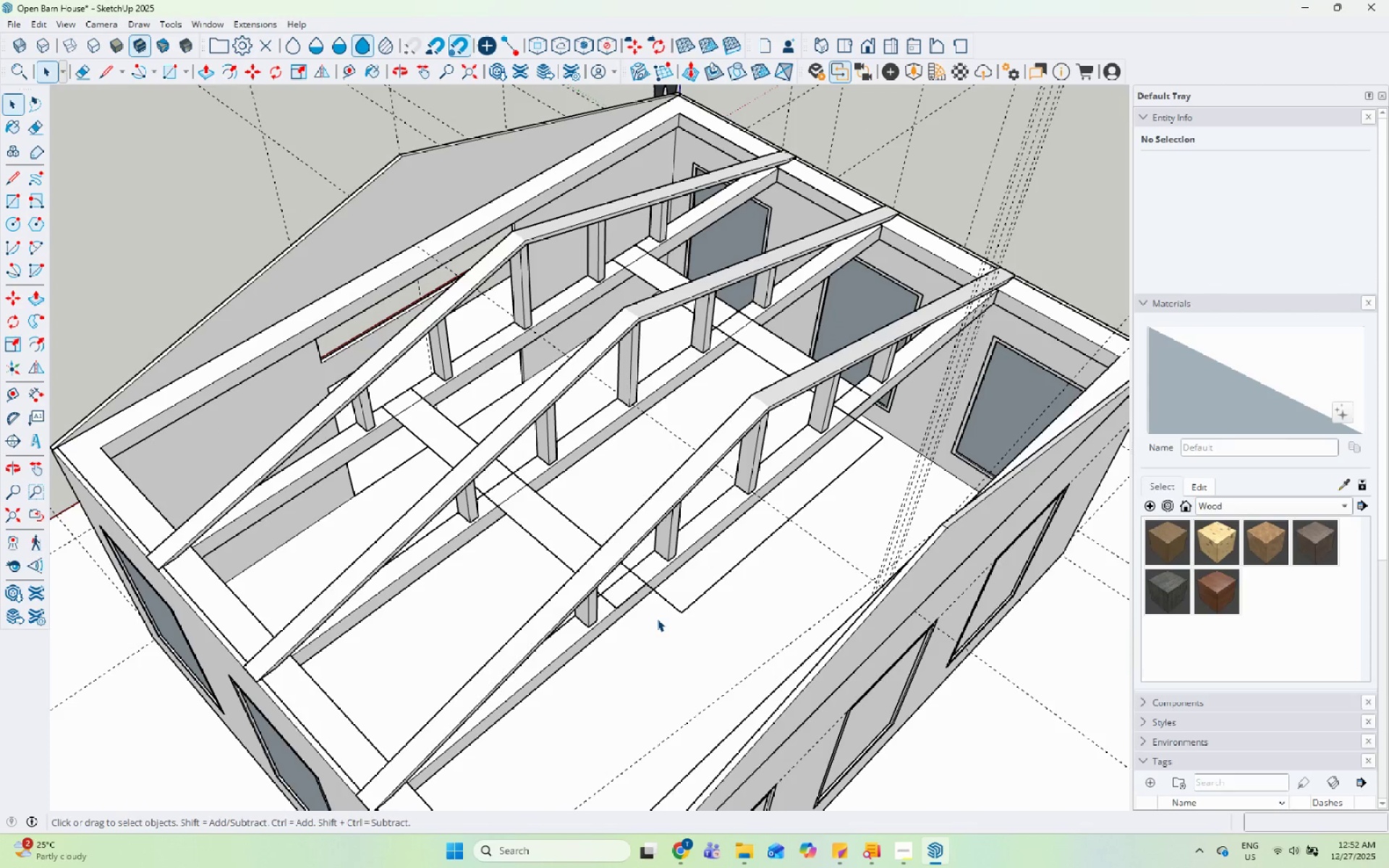 
scroll: coordinate [657, 618], scroll_direction: up, amount: 4.0
 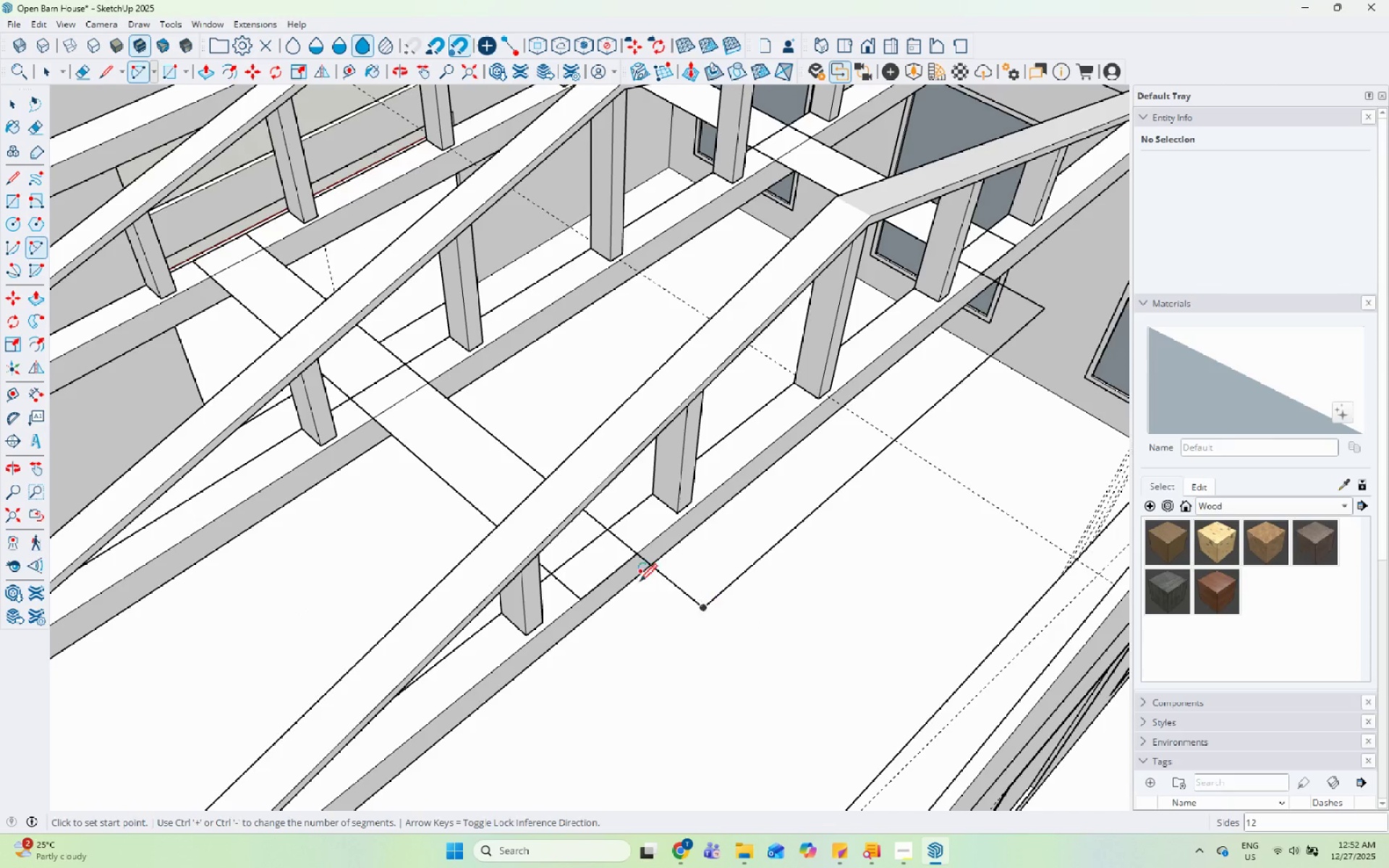 
left_click([650, 569])
 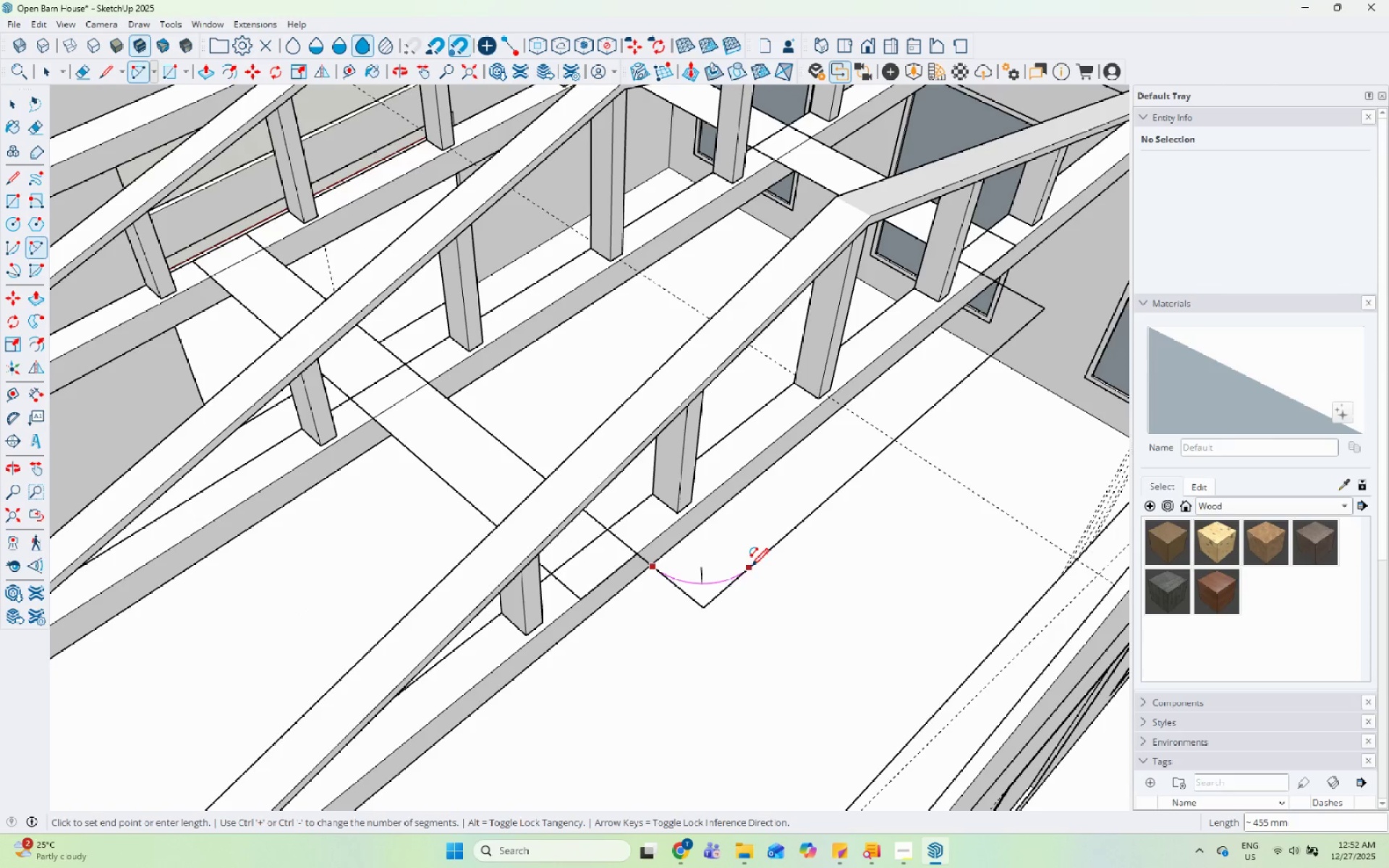 
left_click([751, 567])
 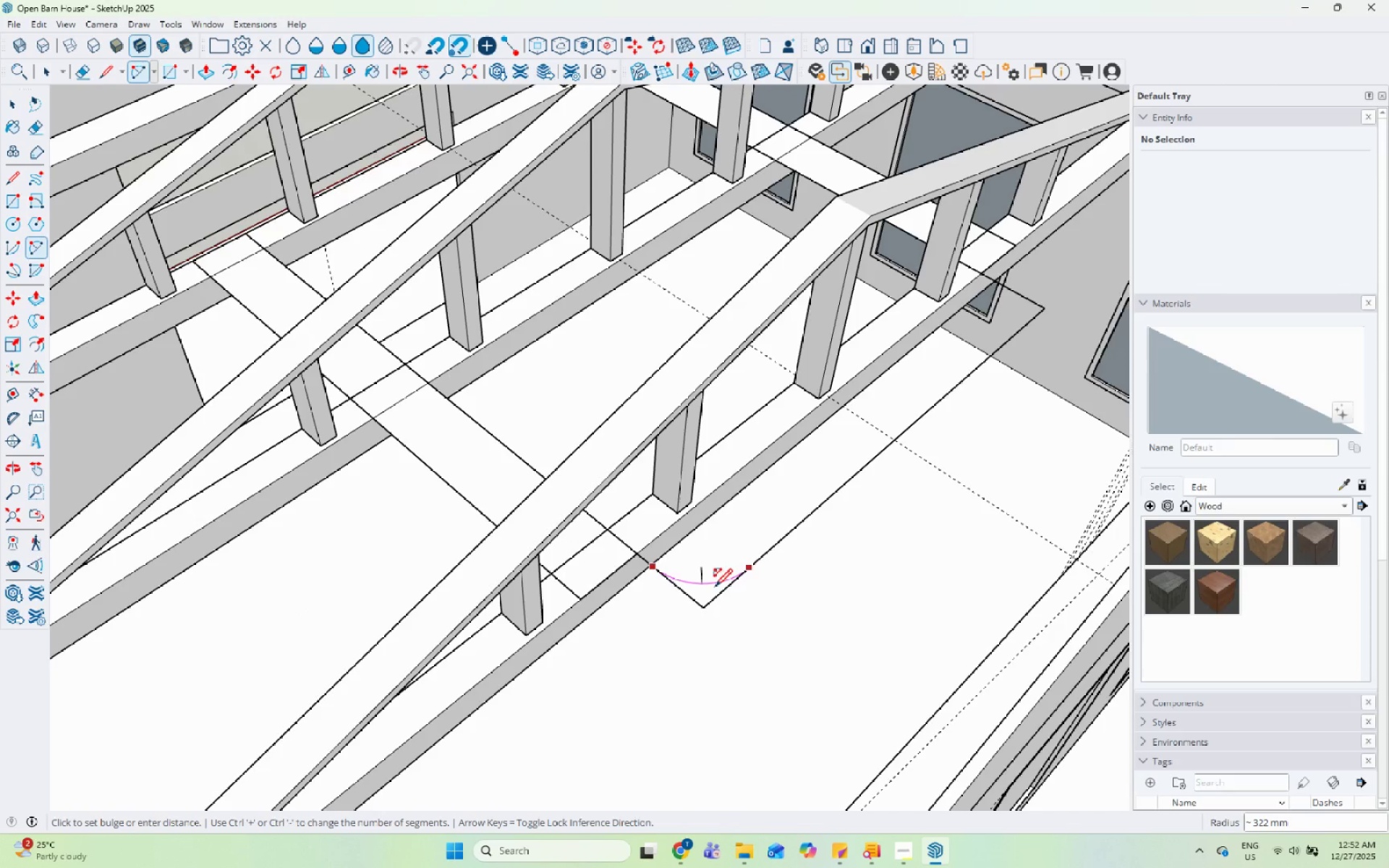 
left_click([715, 588])
 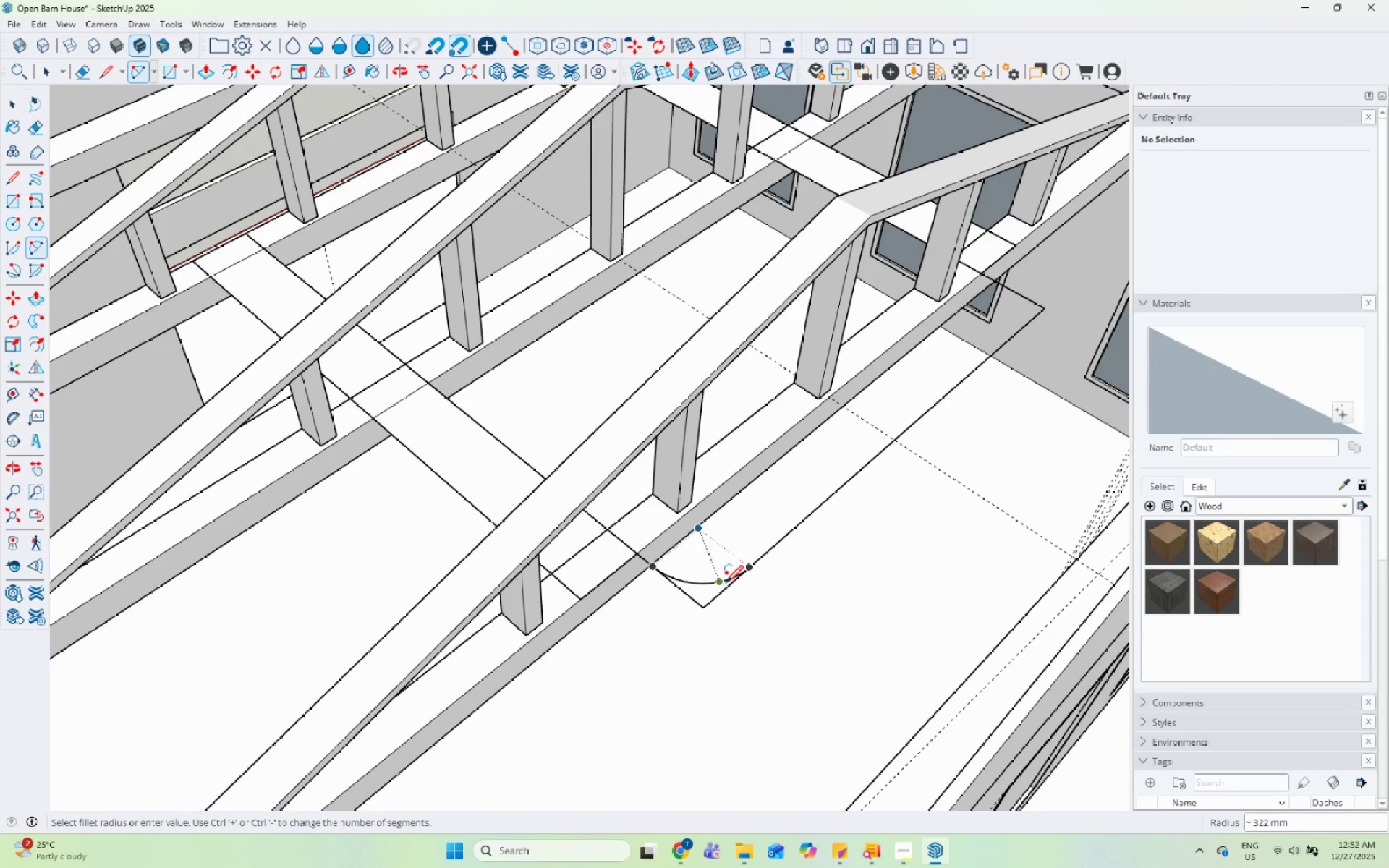 
key(Space)
 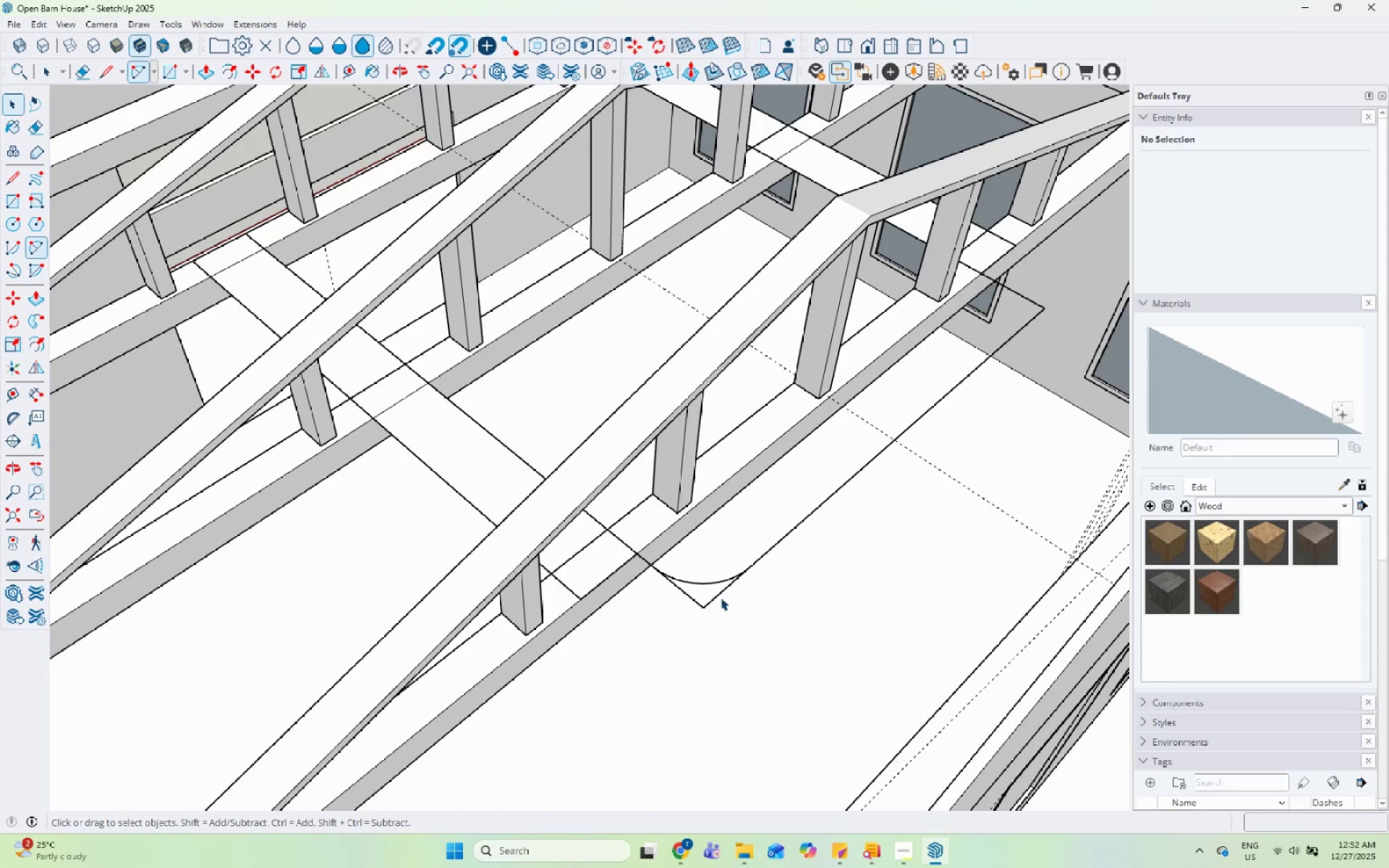 
double_click([721, 597])
 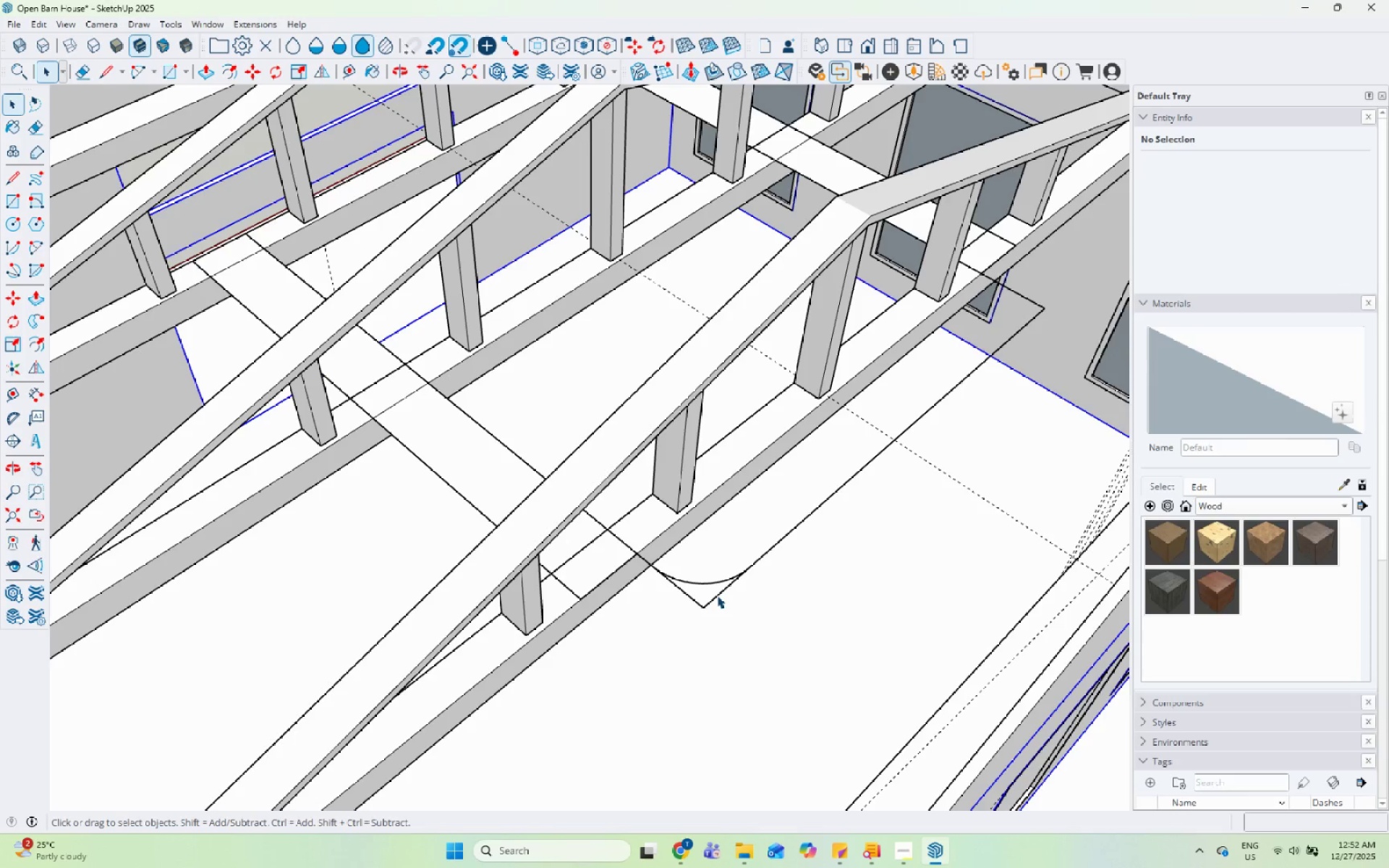 
triple_click([717, 595])
 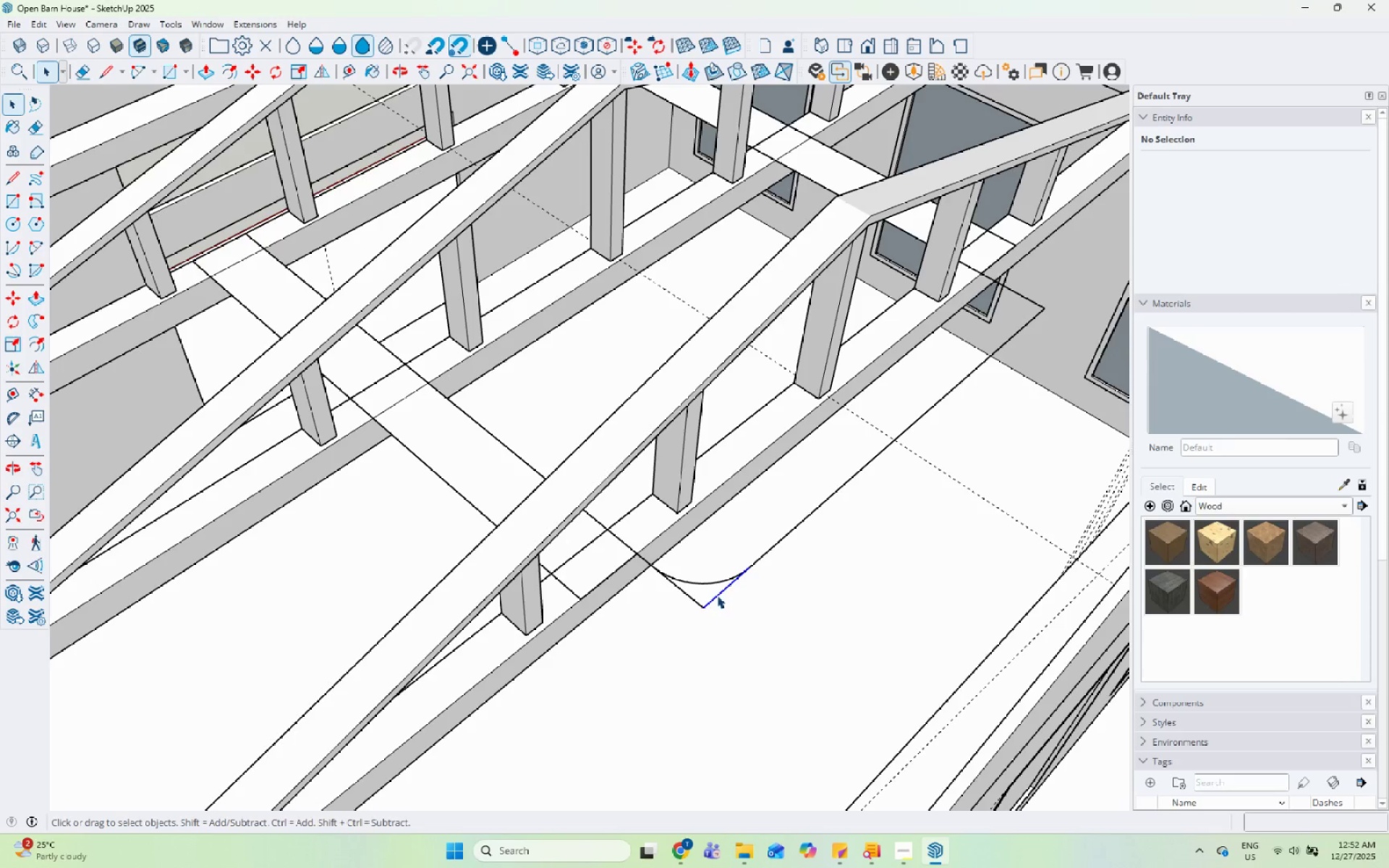 
right_click([717, 595])
 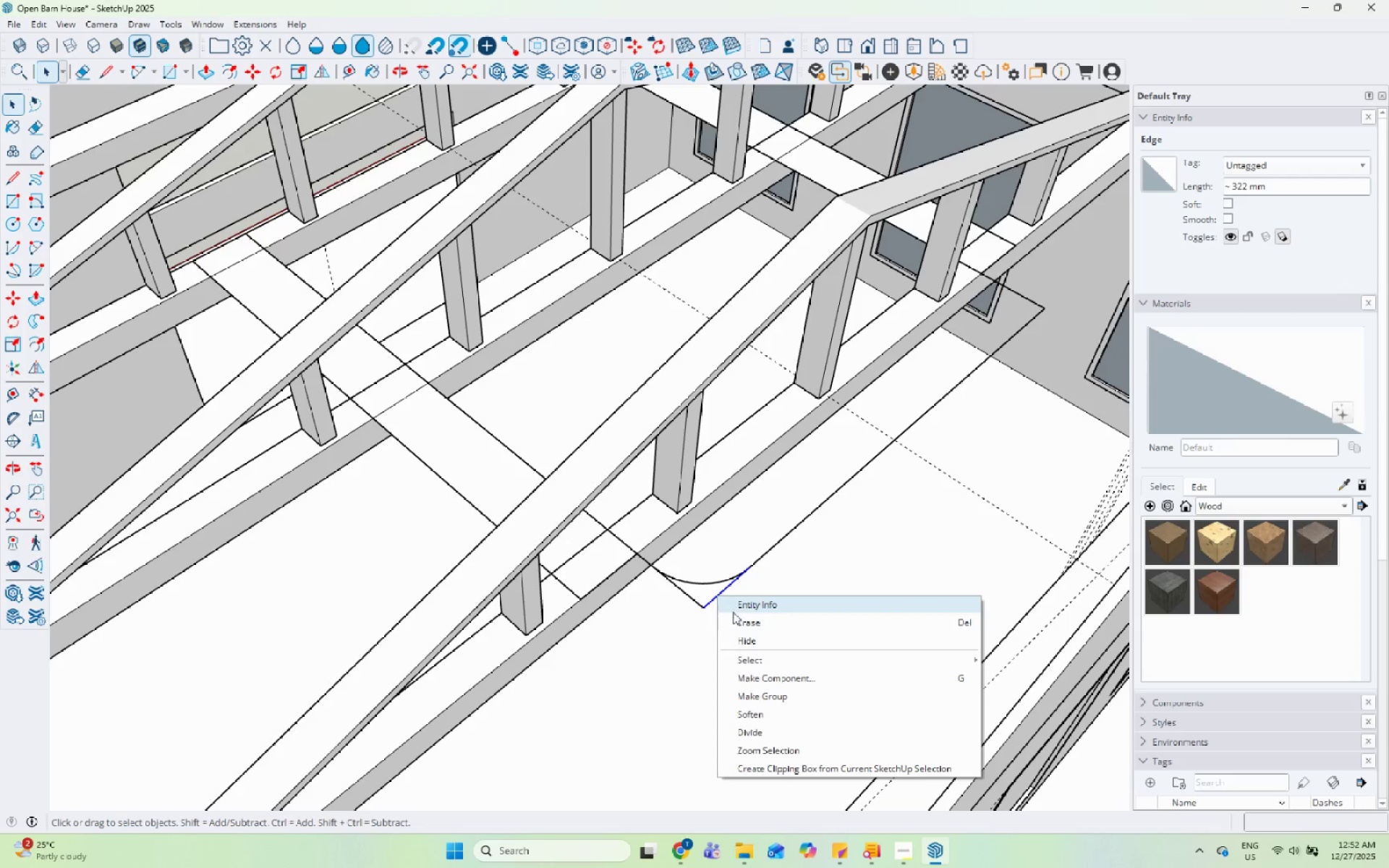 
left_click([737, 623])
 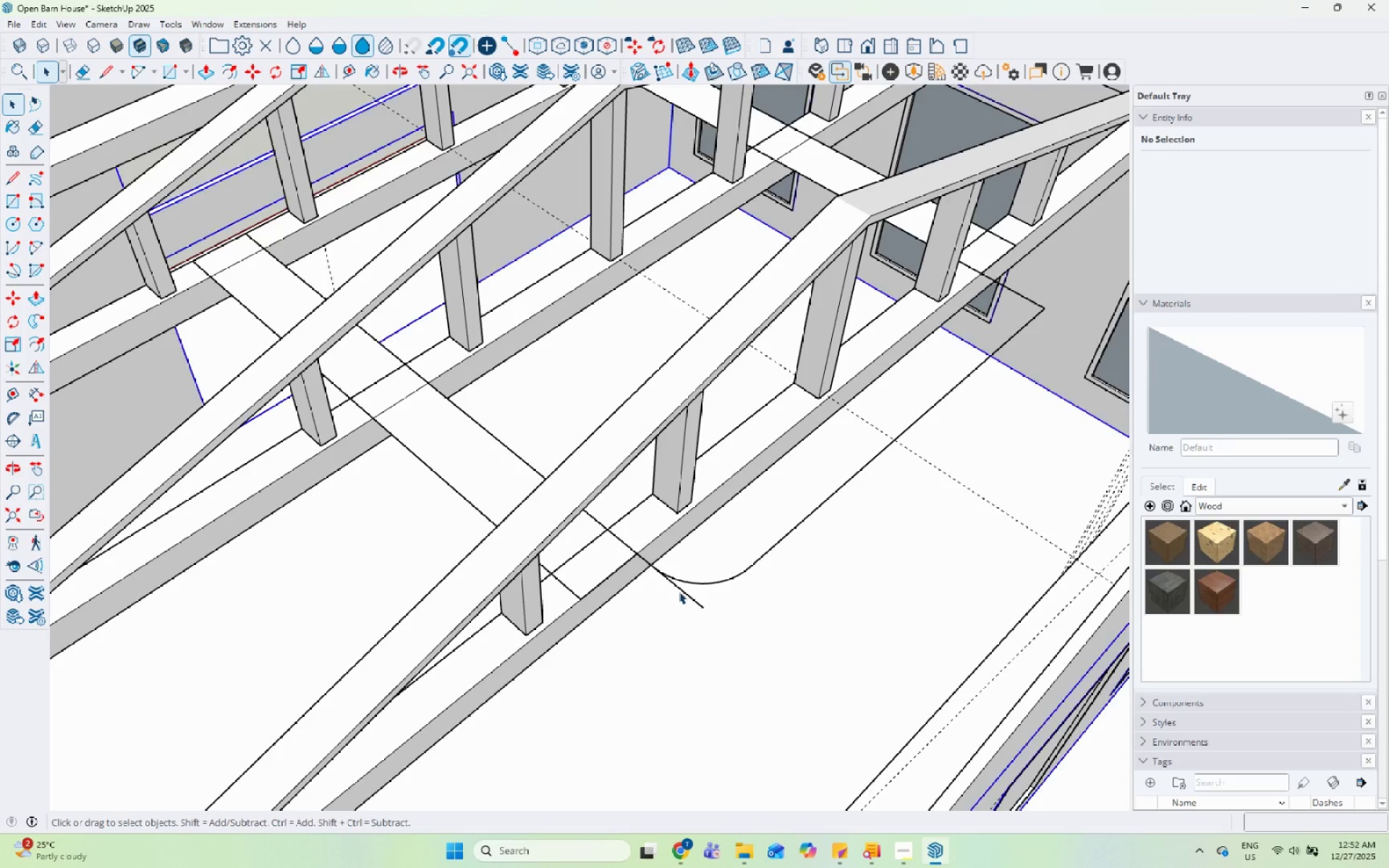 
double_click([679, 591])
 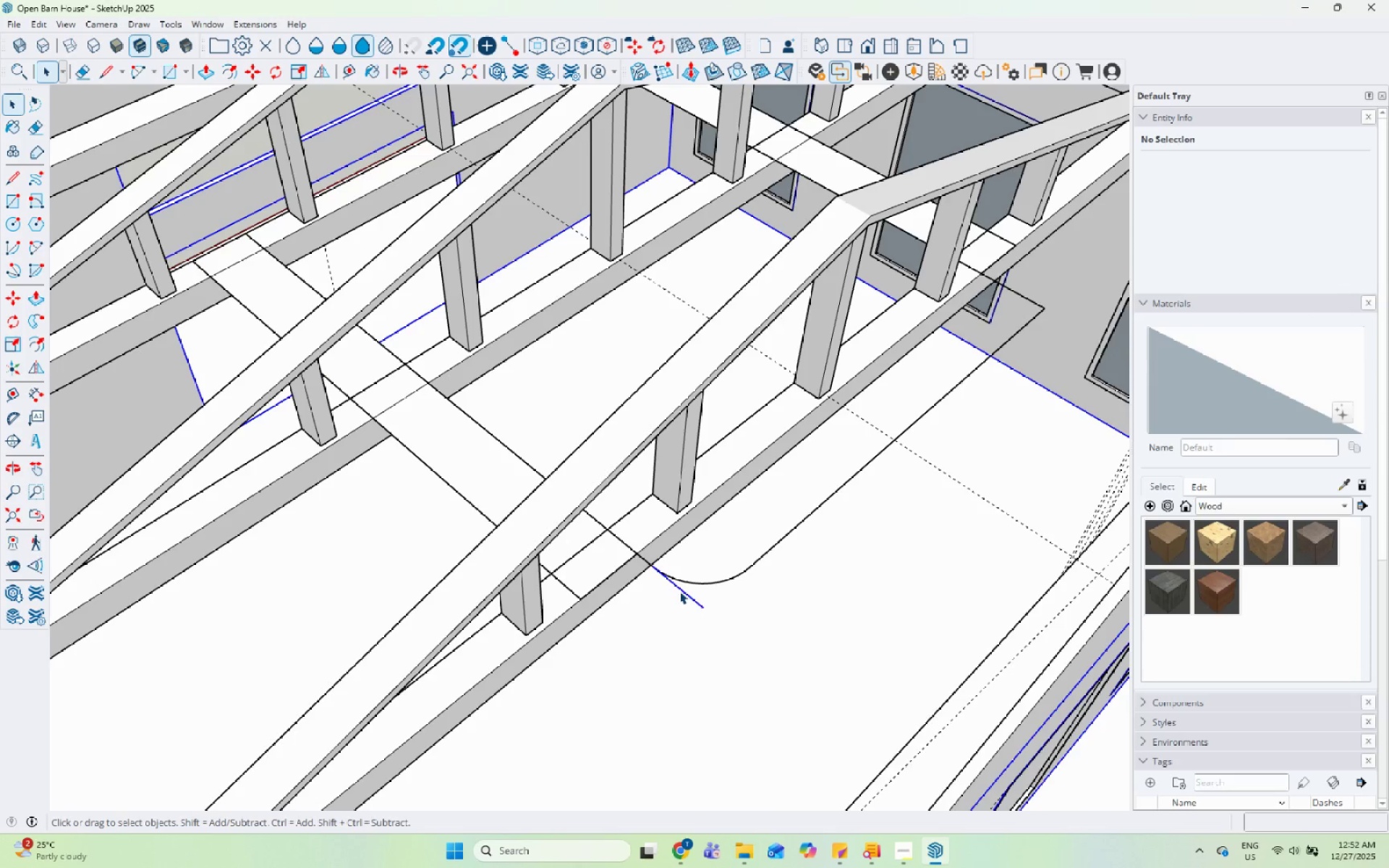 
right_click([679, 591])
 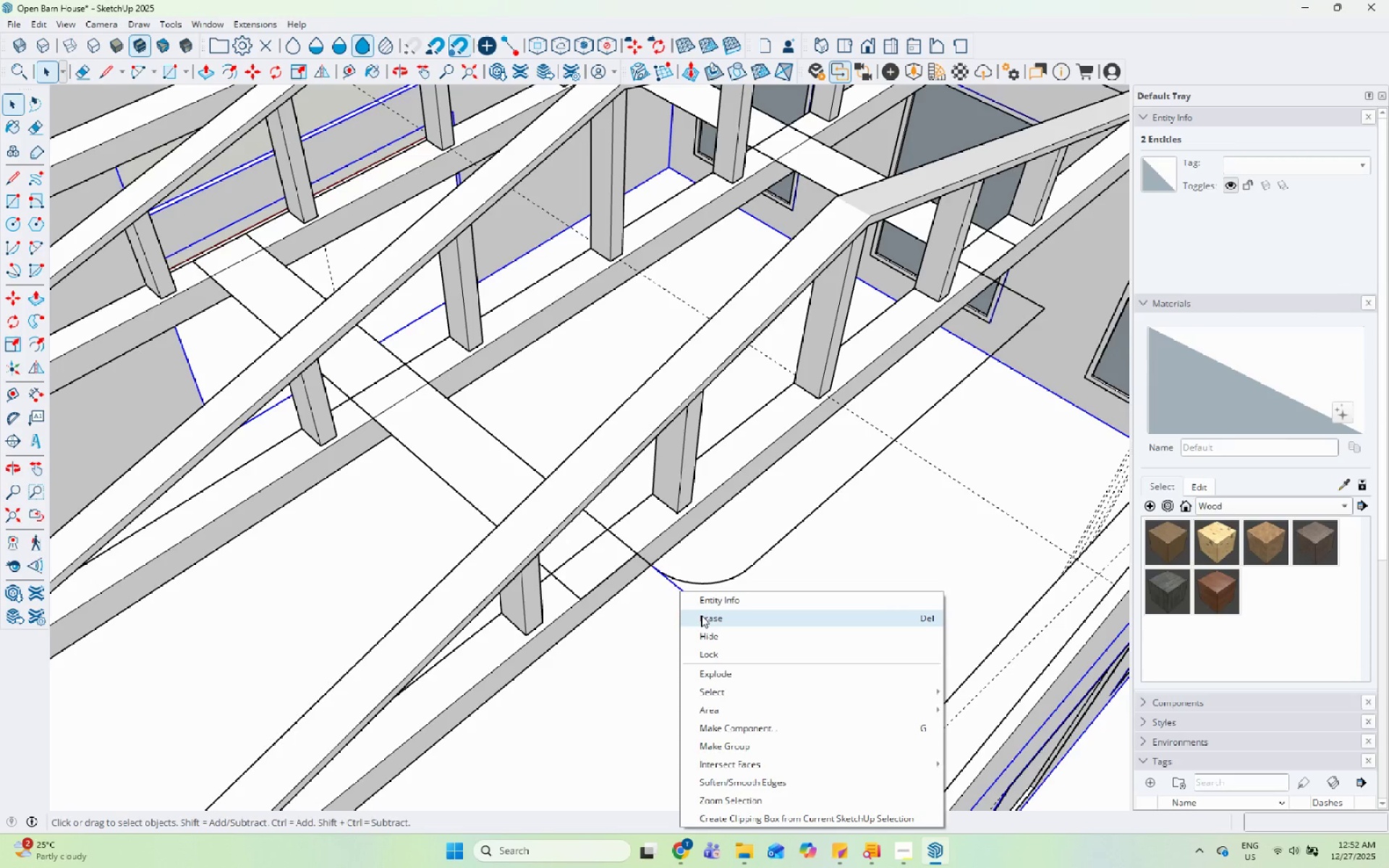 
left_click([701, 615])
 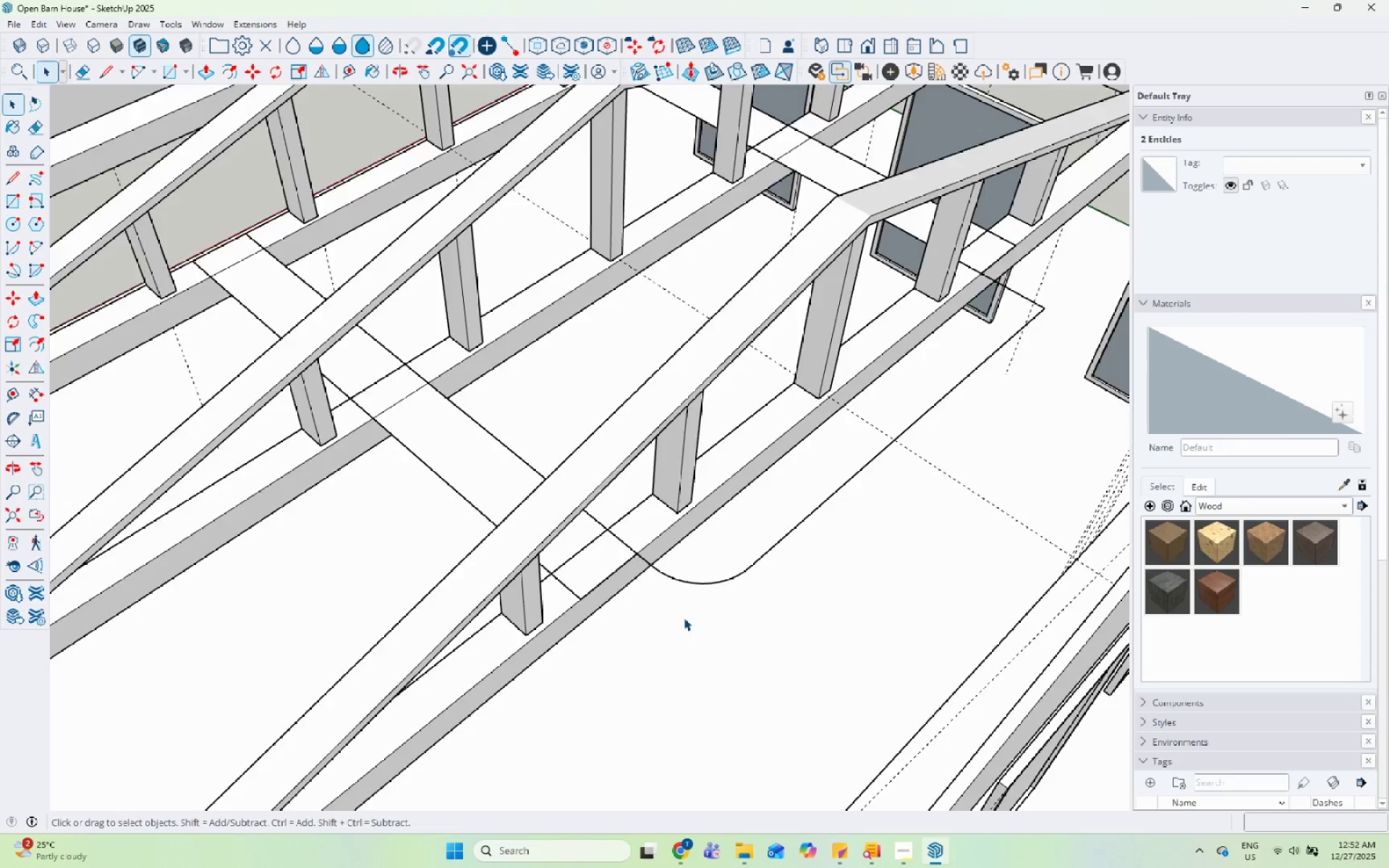 
scroll: coordinate [591, 632], scroll_direction: down, amount: 5.0
 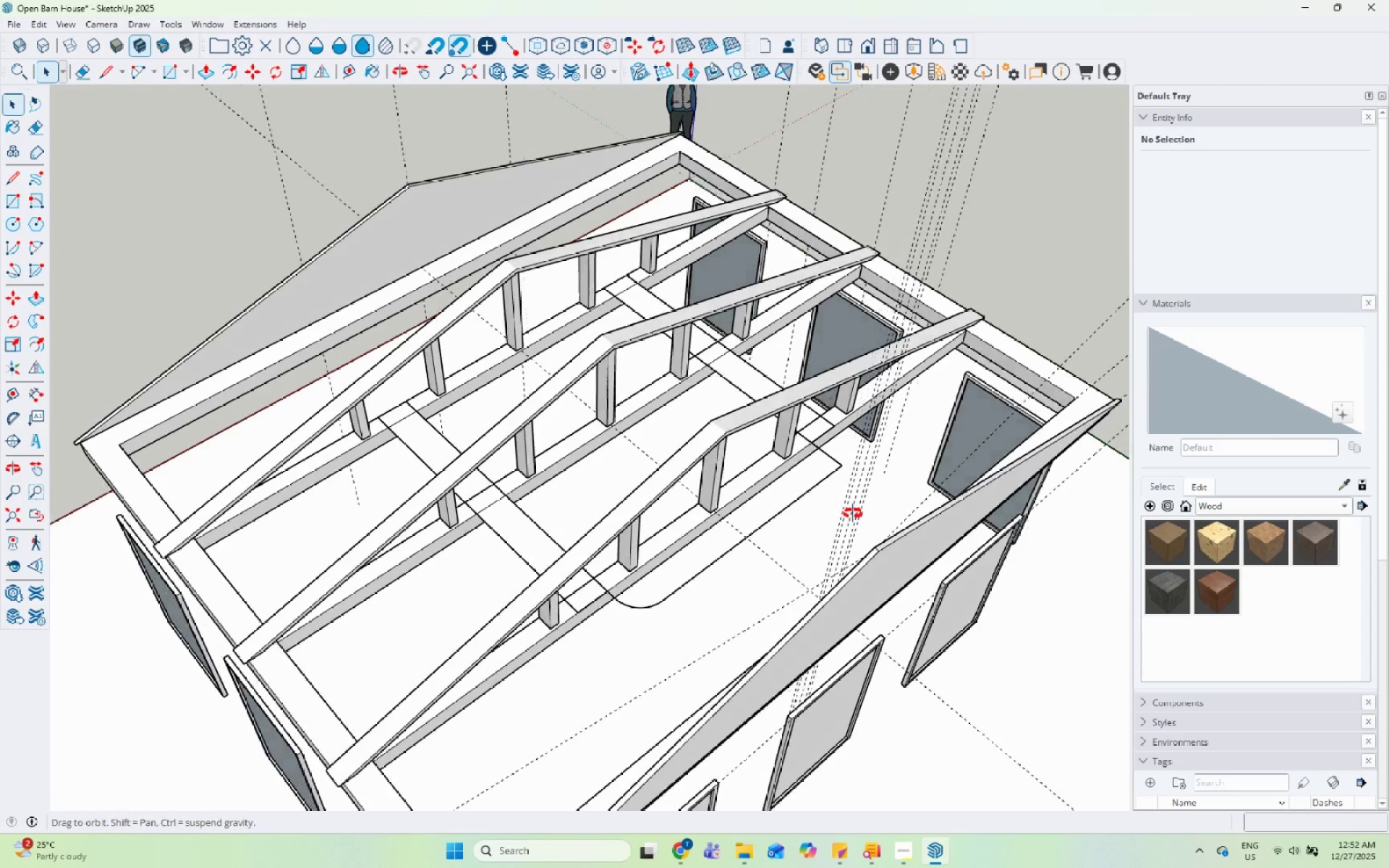 
scroll: coordinate [846, 448], scroll_direction: up, amount: 4.0
 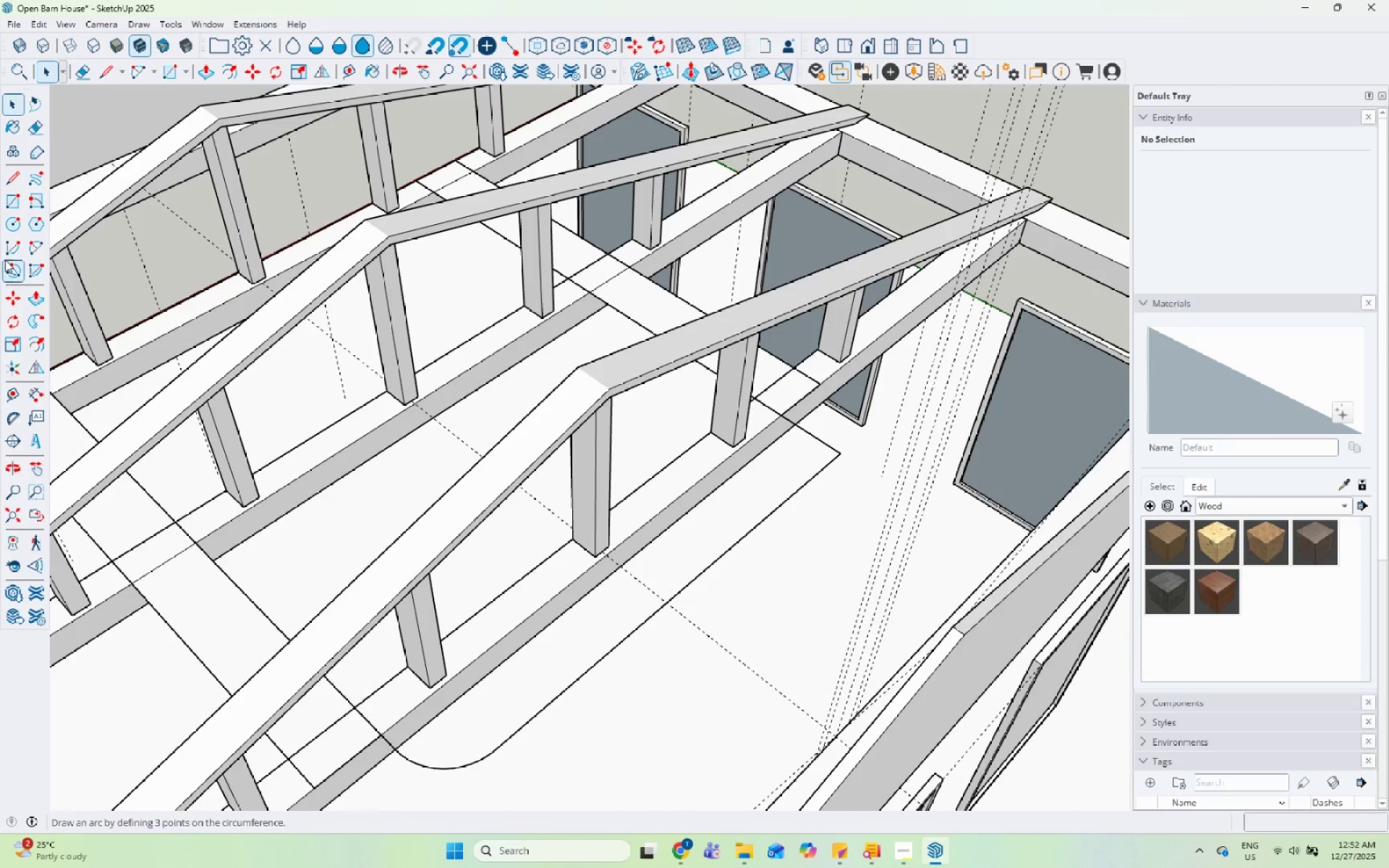 
left_click([3, 247])
 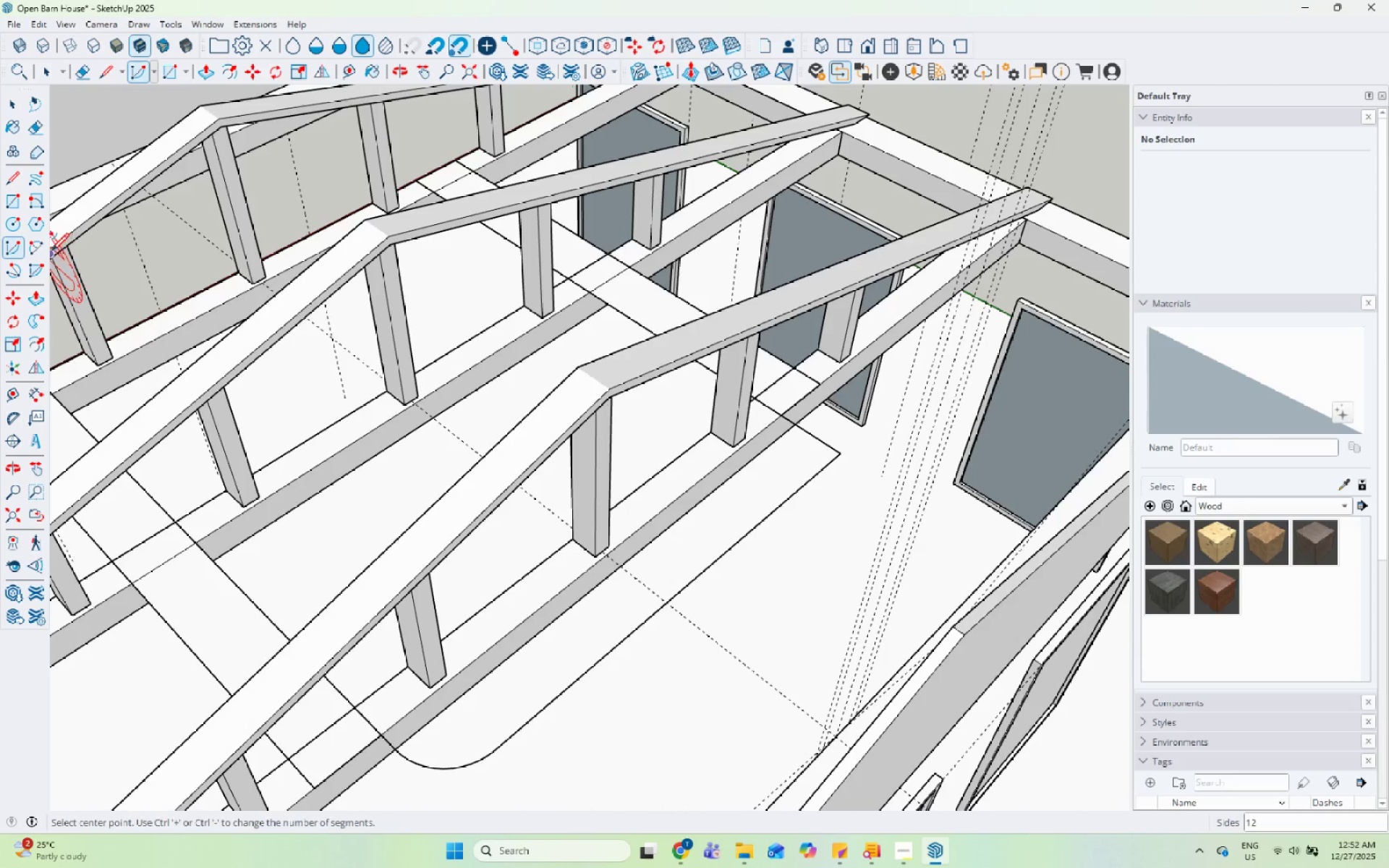 
left_click([33, 250])
 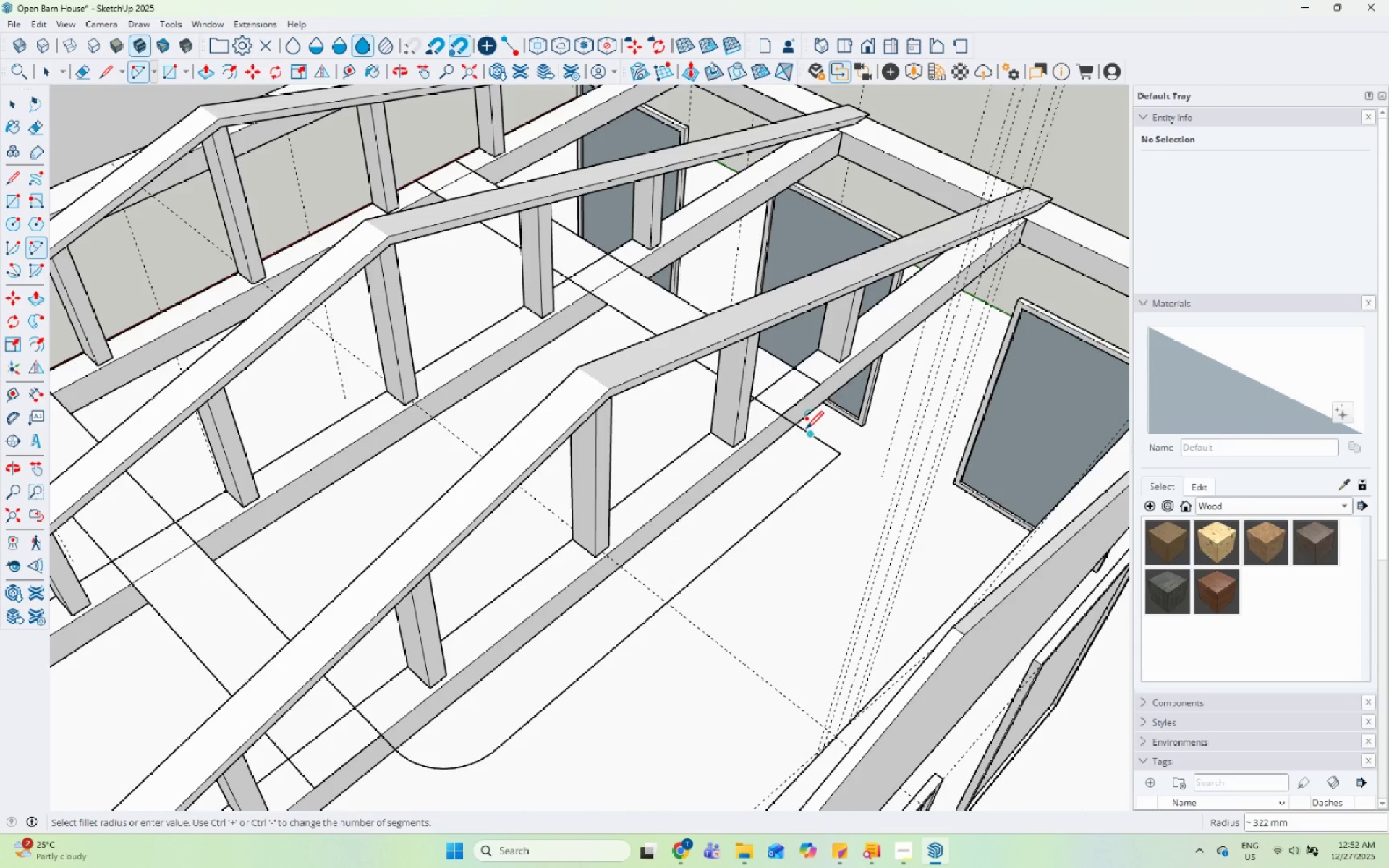 
left_click([806, 430])
 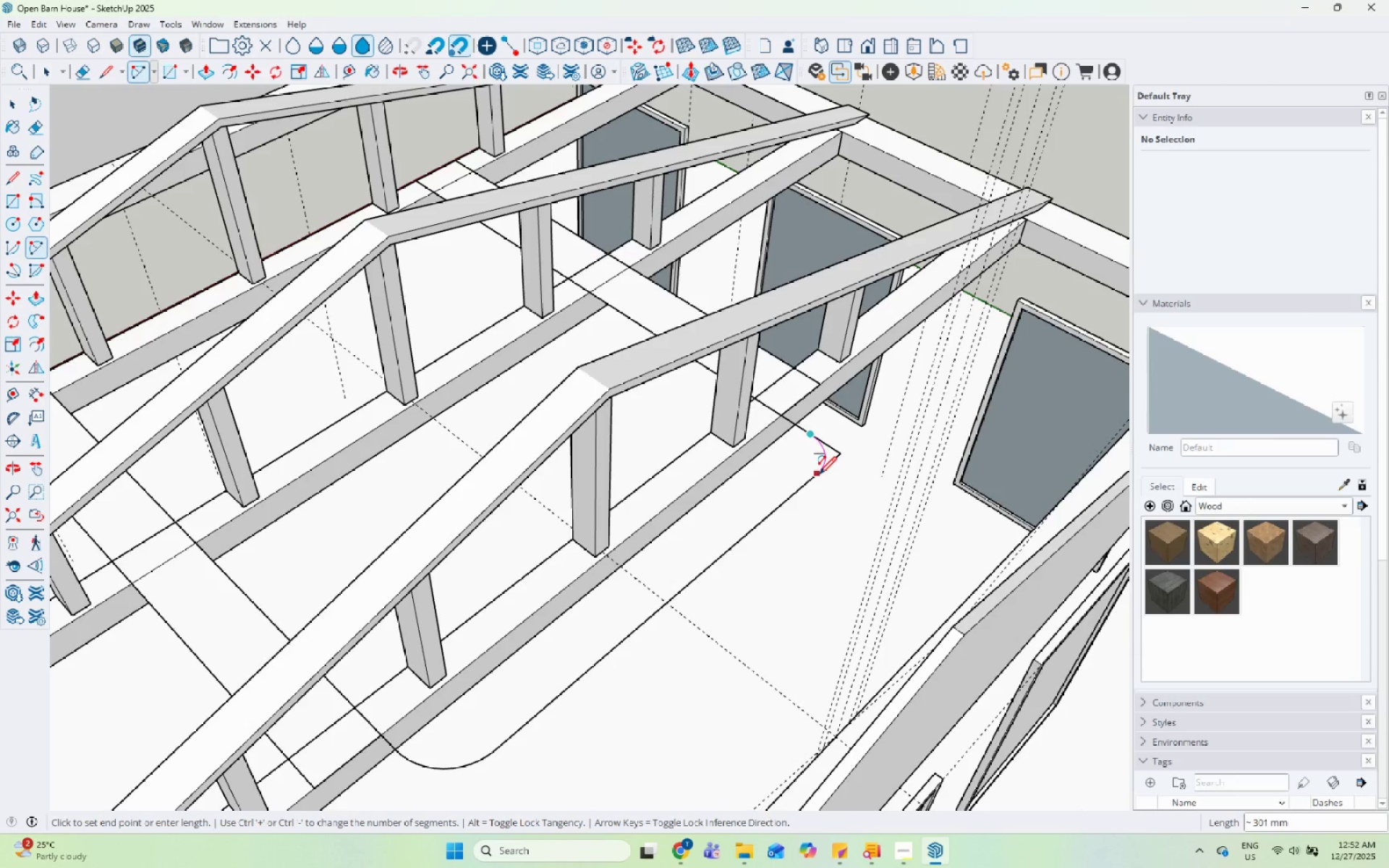 
left_click([819, 476])
 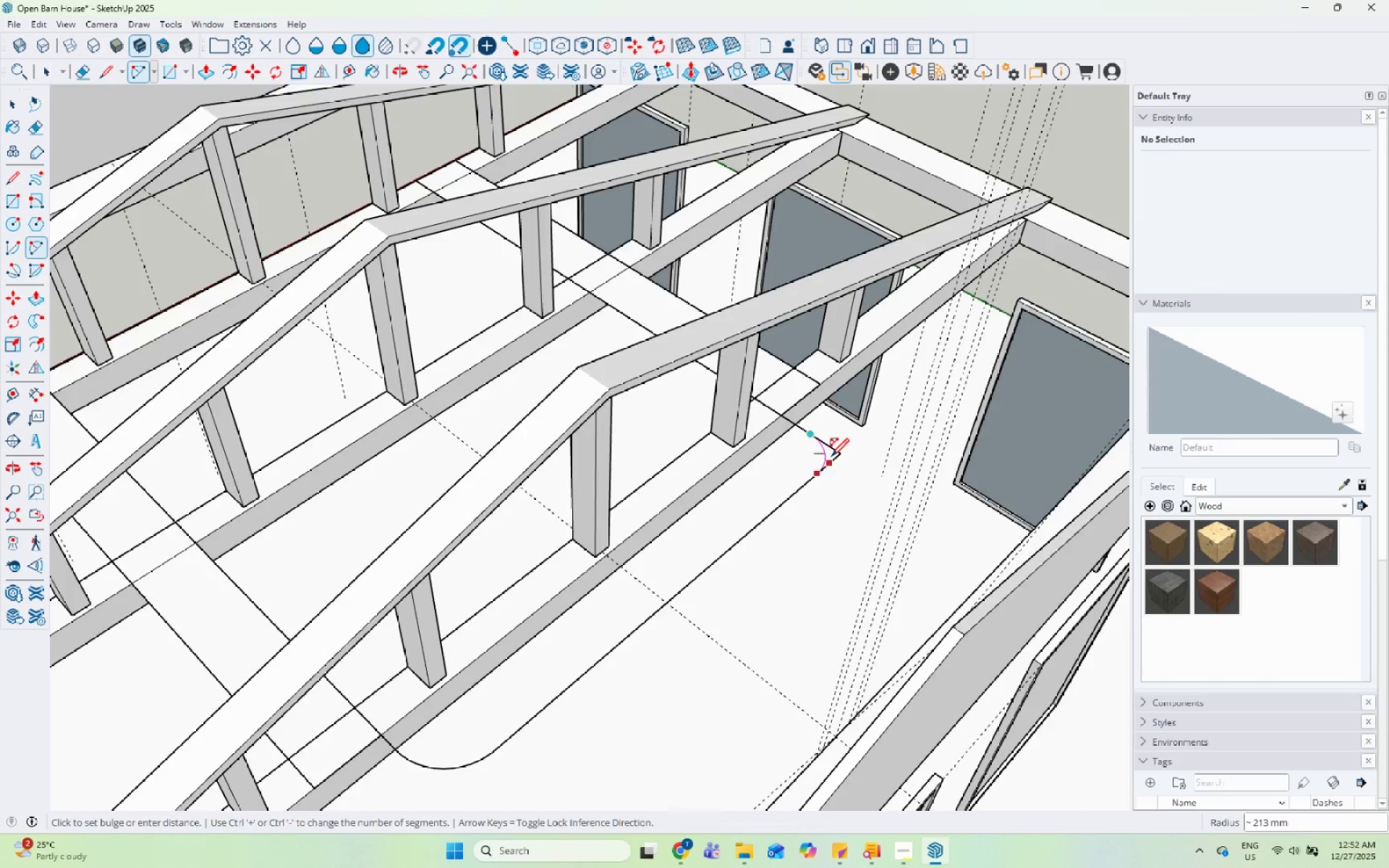 
scroll: coordinate [833, 454], scroll_direction: up, amount: 5.0
 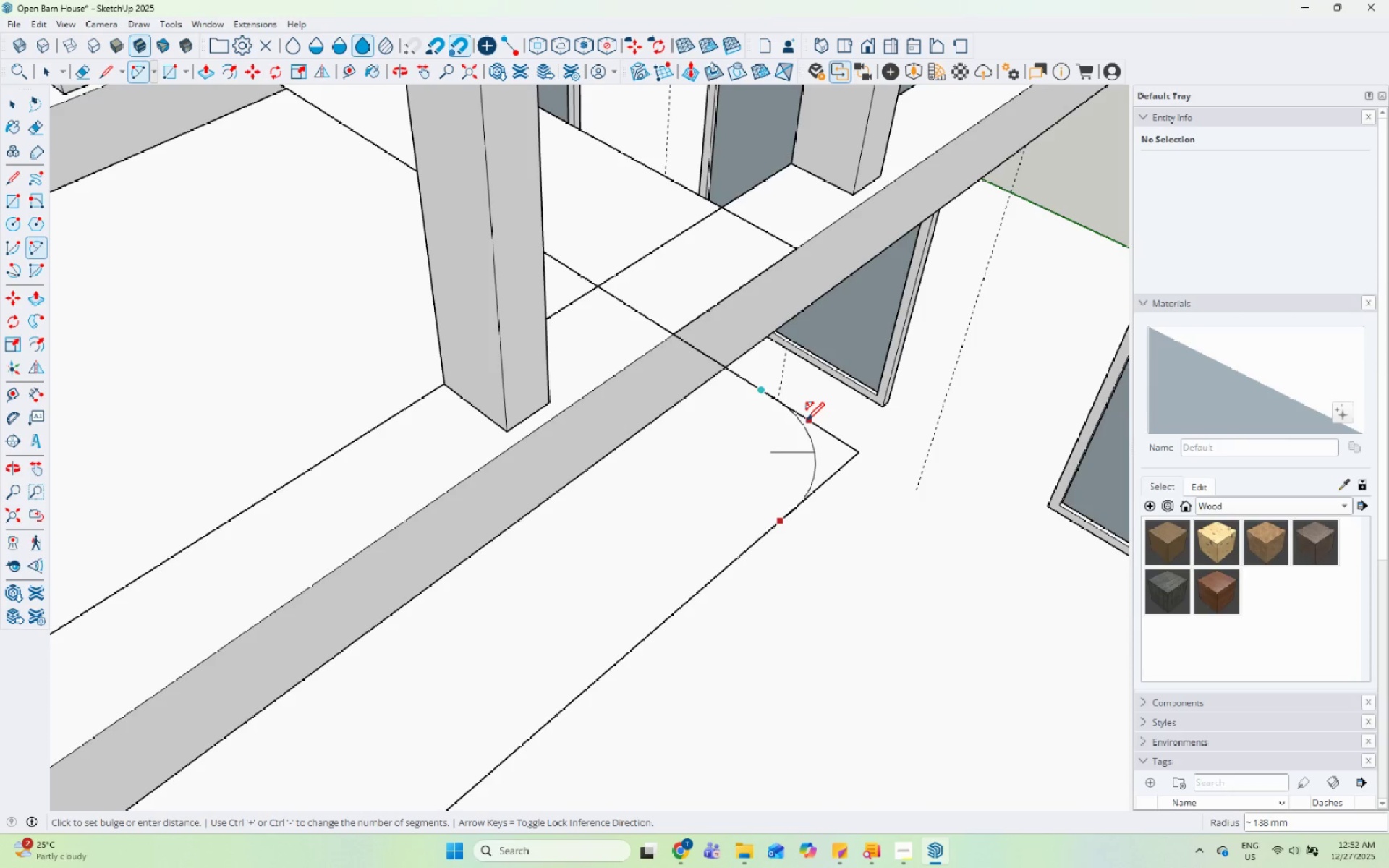 
left_click([797, 422])
 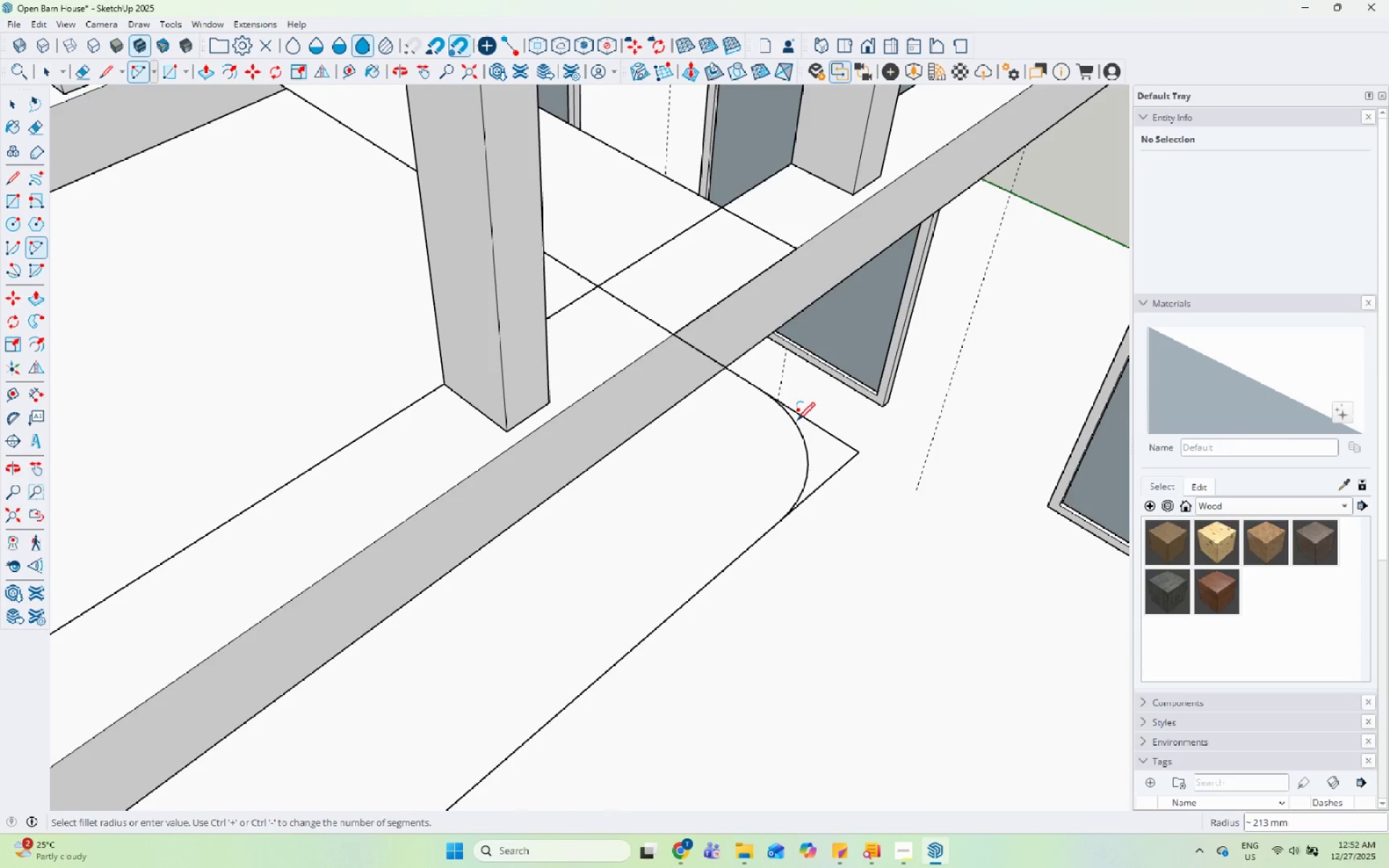 
key(Space)
 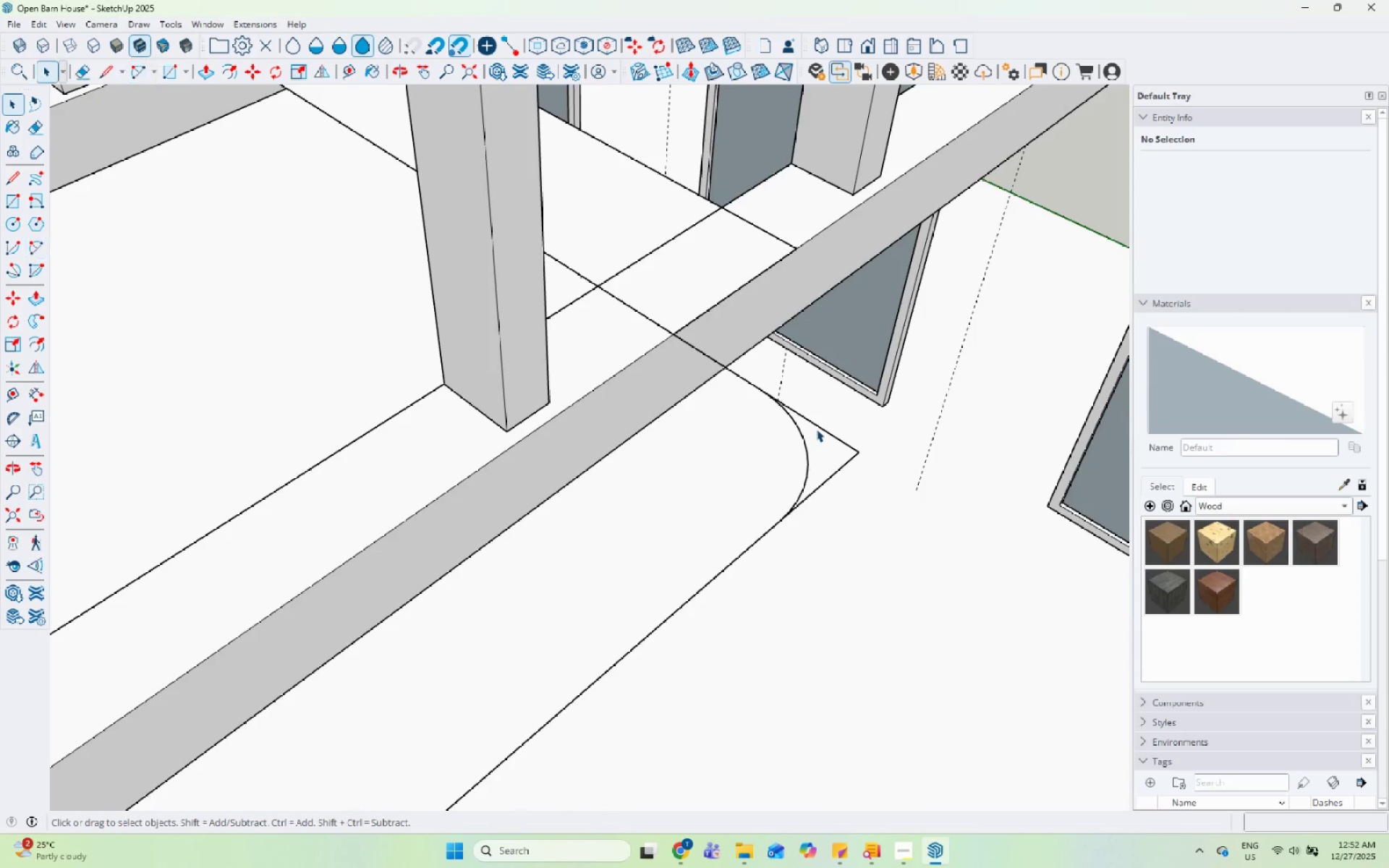 
left_click([817, 429])
 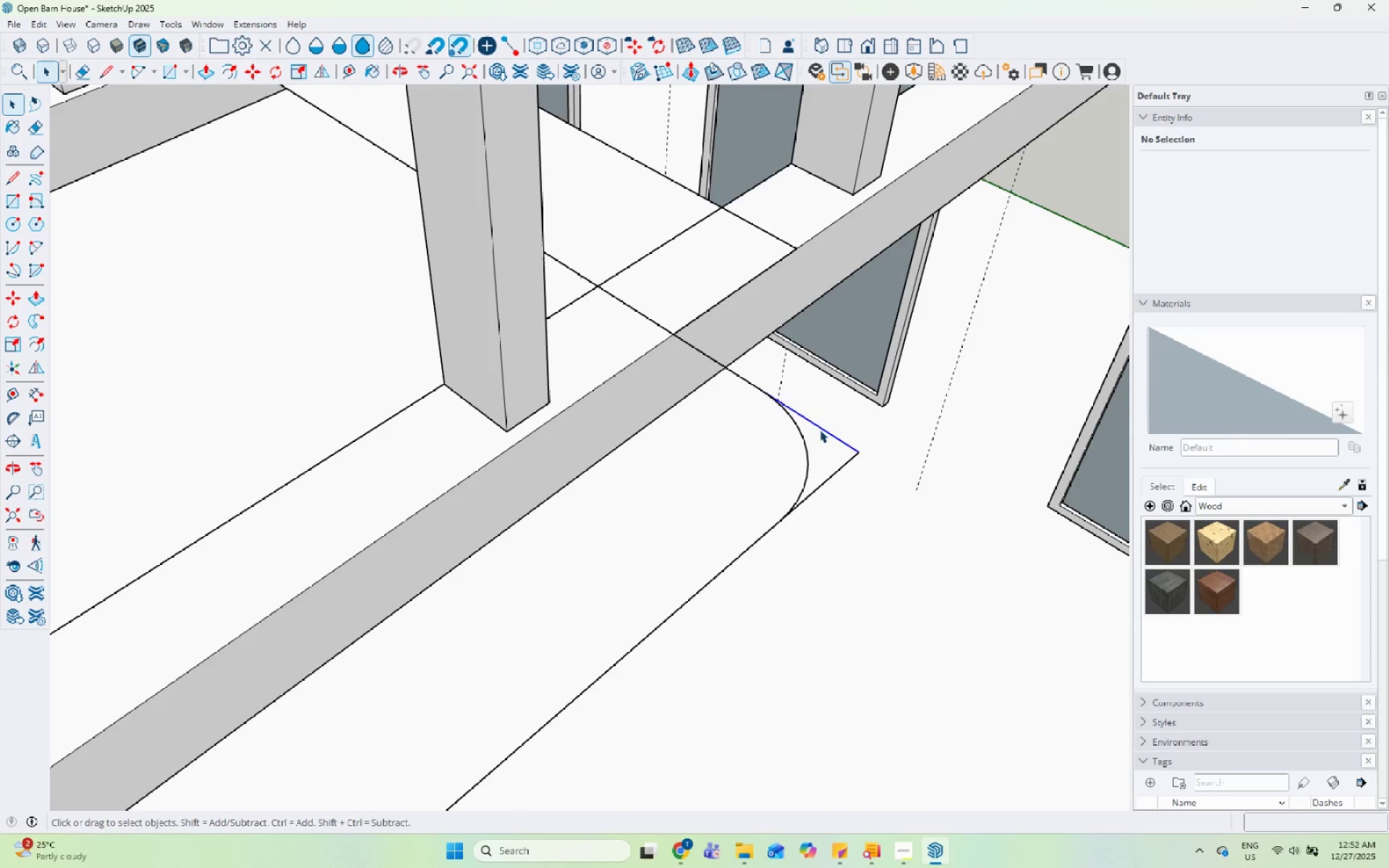 
right_click([820, 430])
 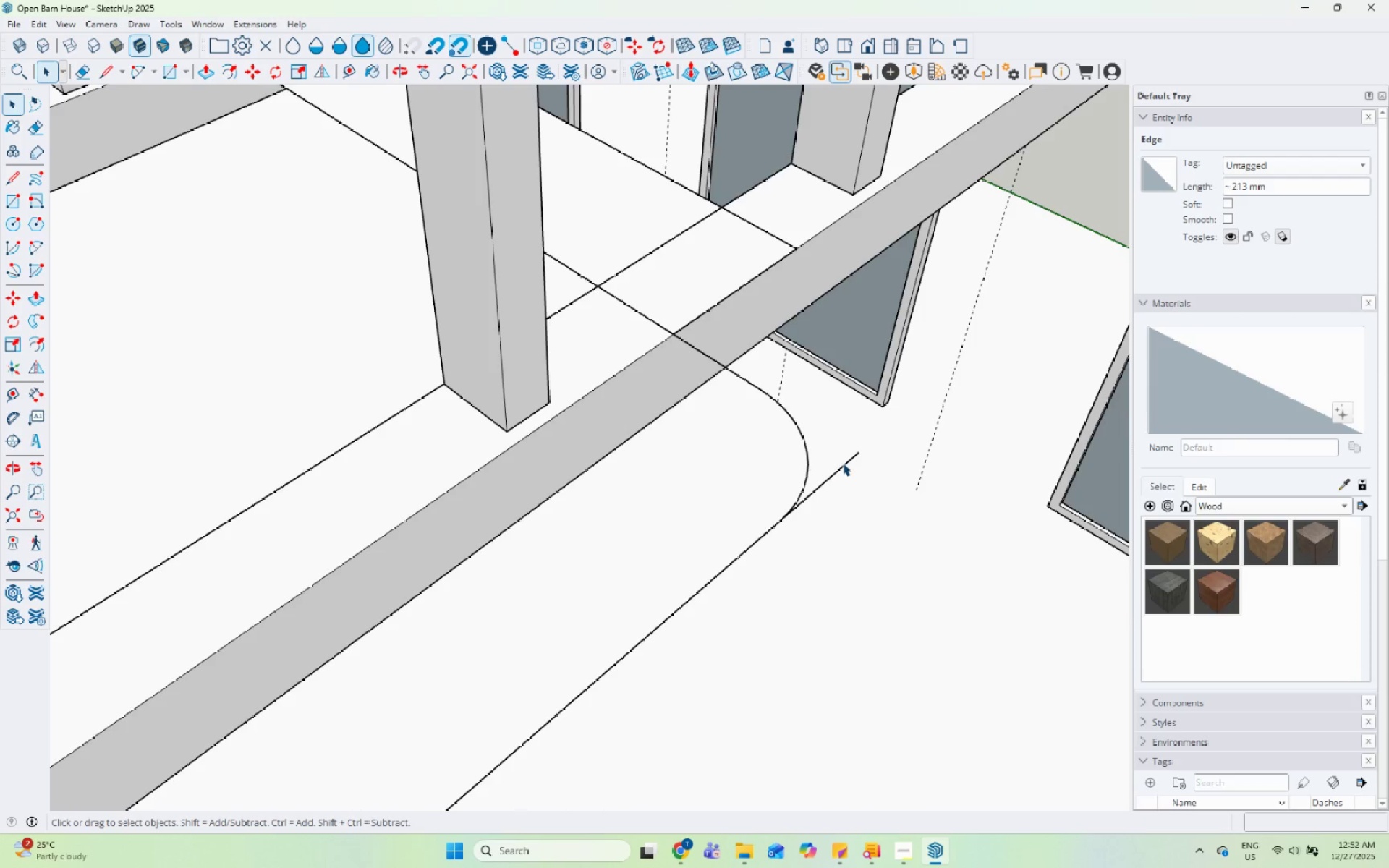 
double_click([840, 469])
 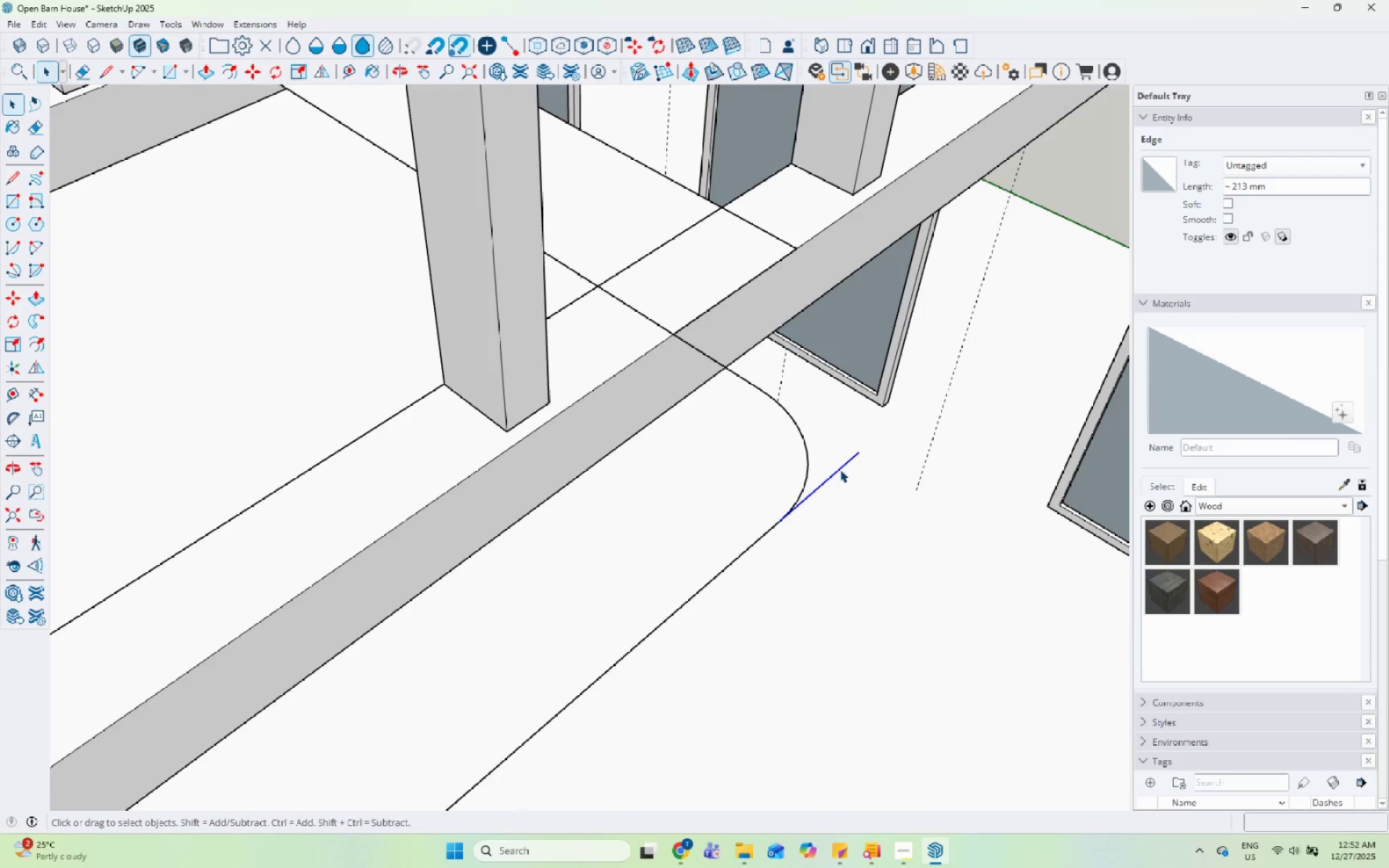 
right_click([840, 469])
 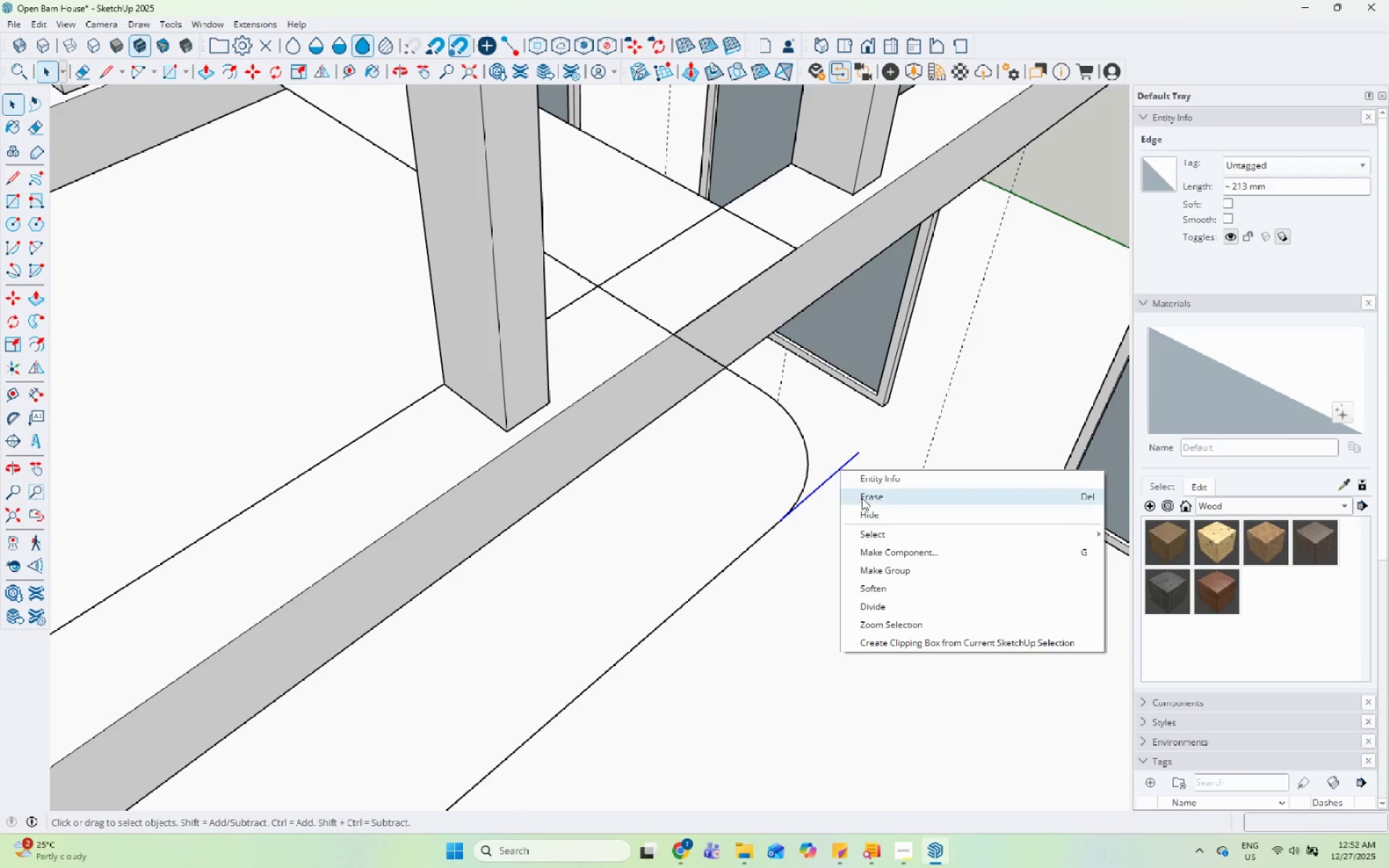 
left_click([862, 498])
 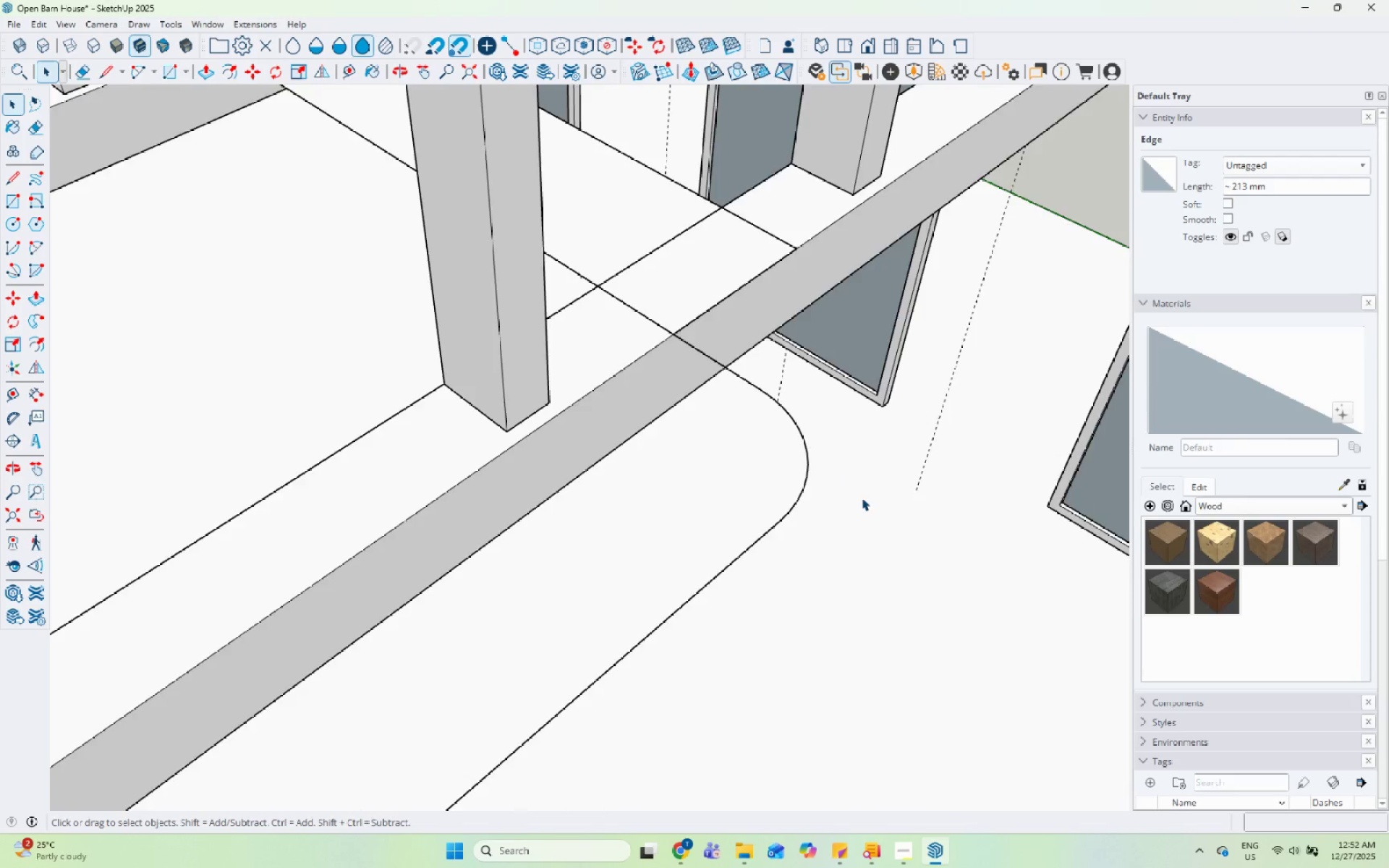 
scroll: coordinate [858, 473], scroll_direction: down, amount: 10.0
 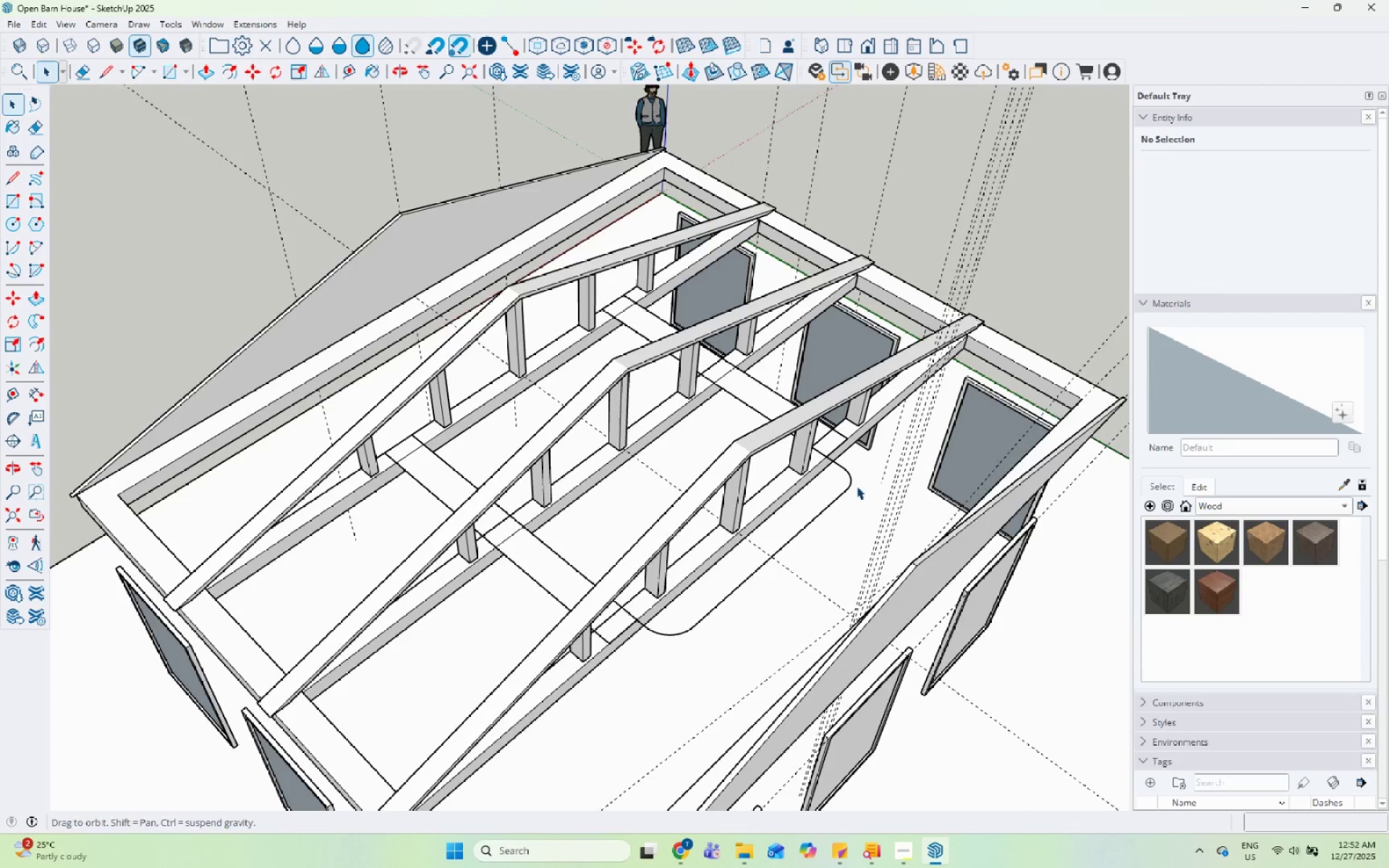 
left_click([691, 571])
 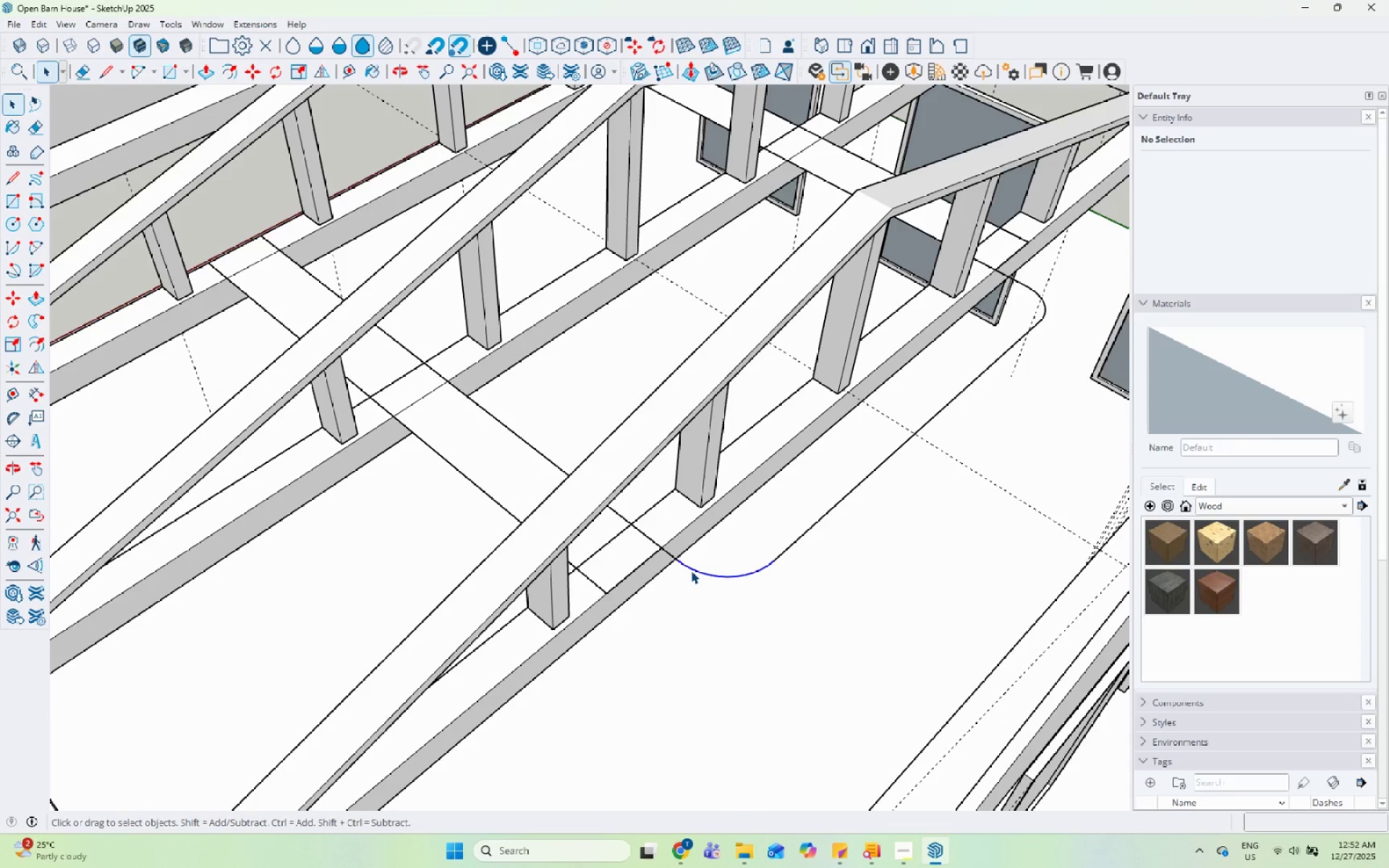 
scroll: coordinate [556, 603], scroll_direction: up, amount: 3.0
 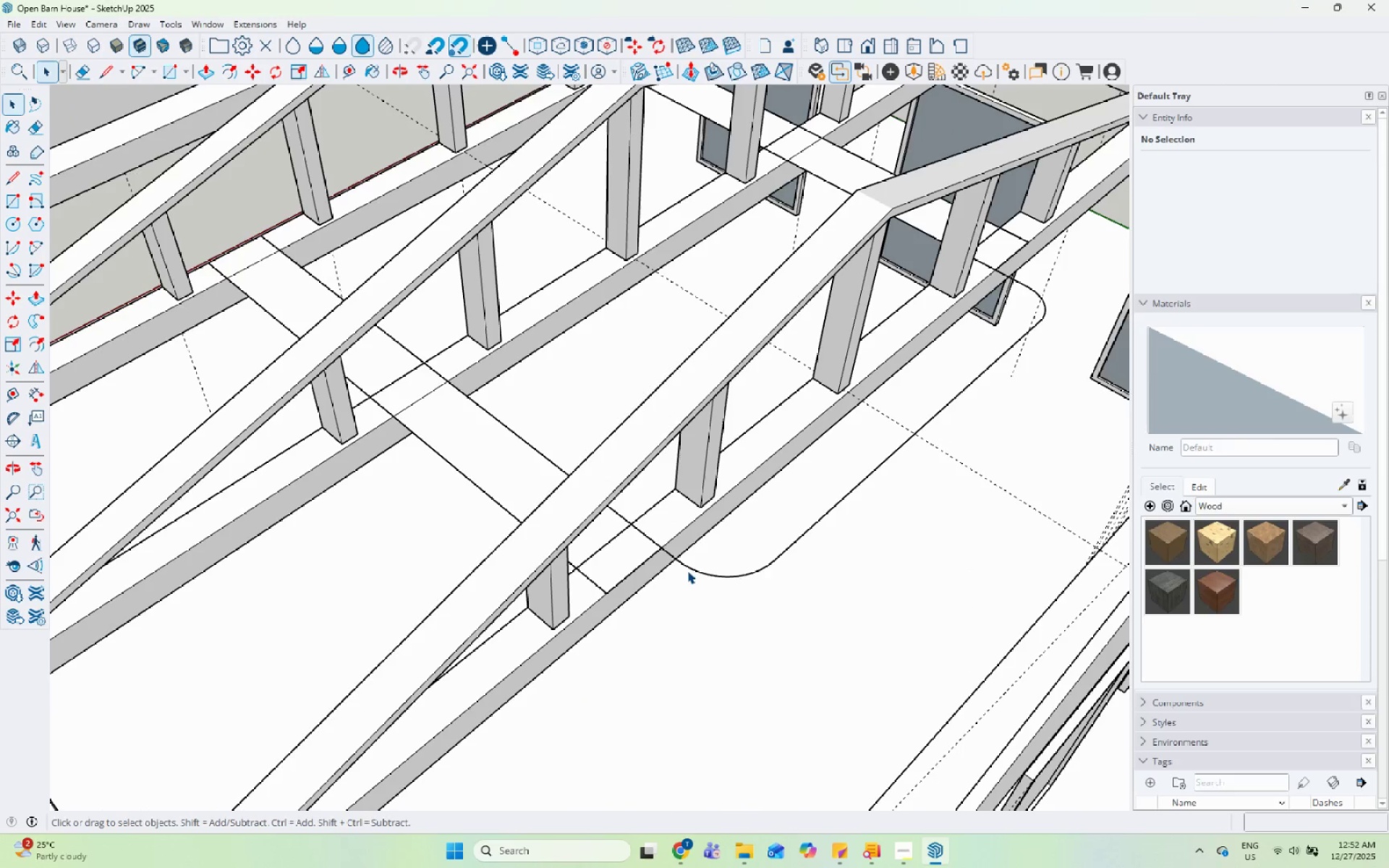 
key(Escape)
 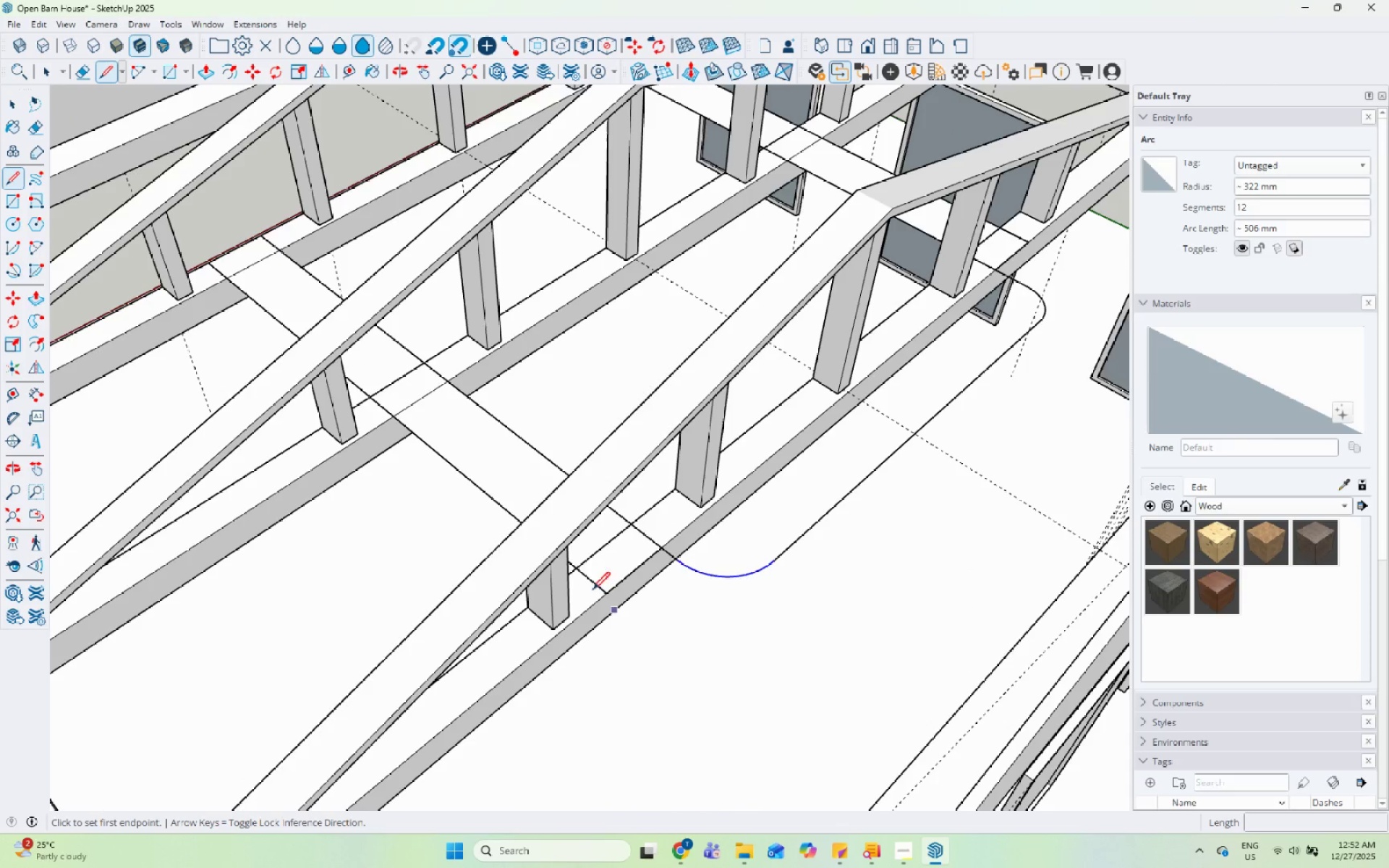 
left_click_drag(start_coordinate=[608, 600], to_coordinate=[615, 607])
 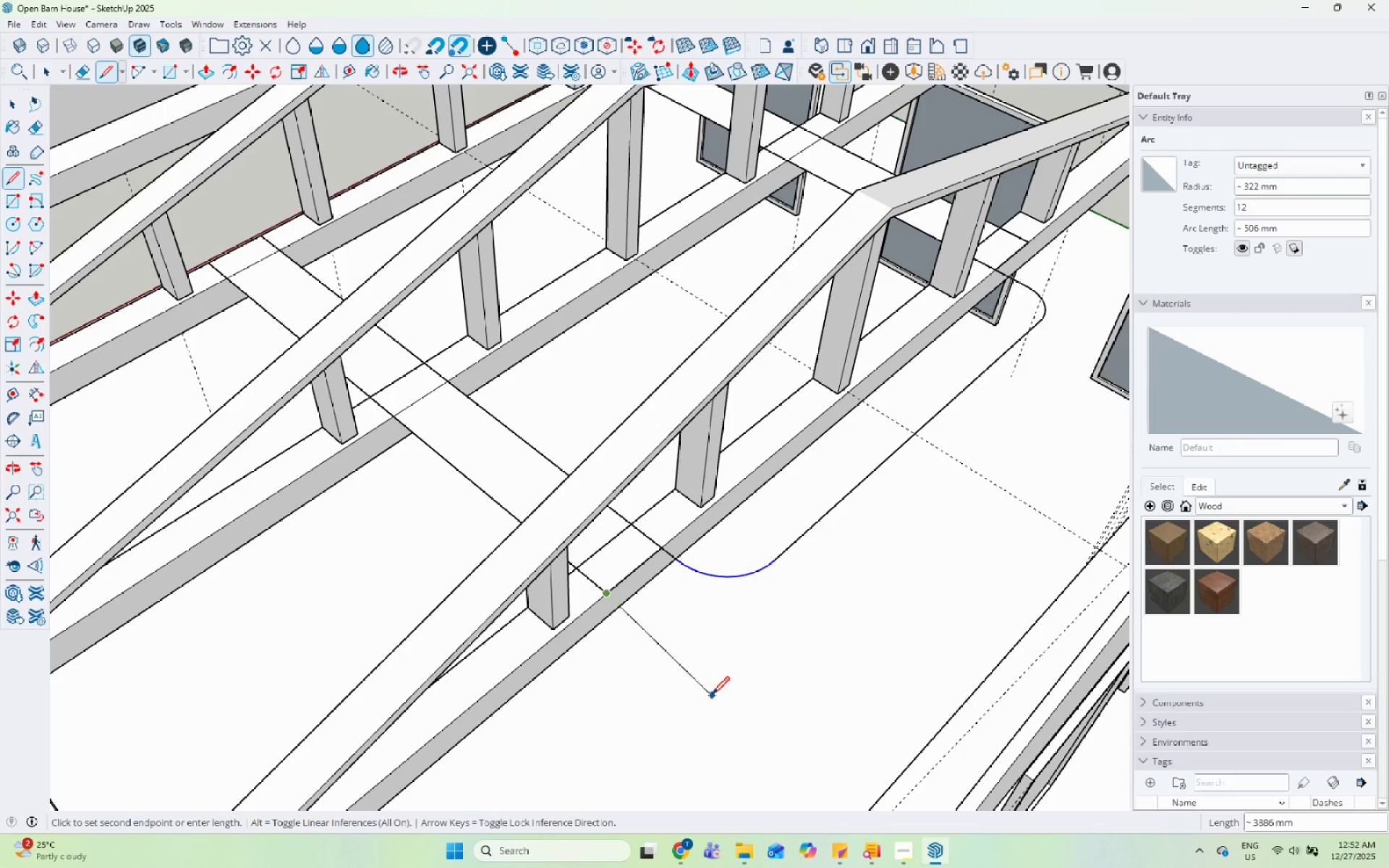 
left_click([719, 692])
 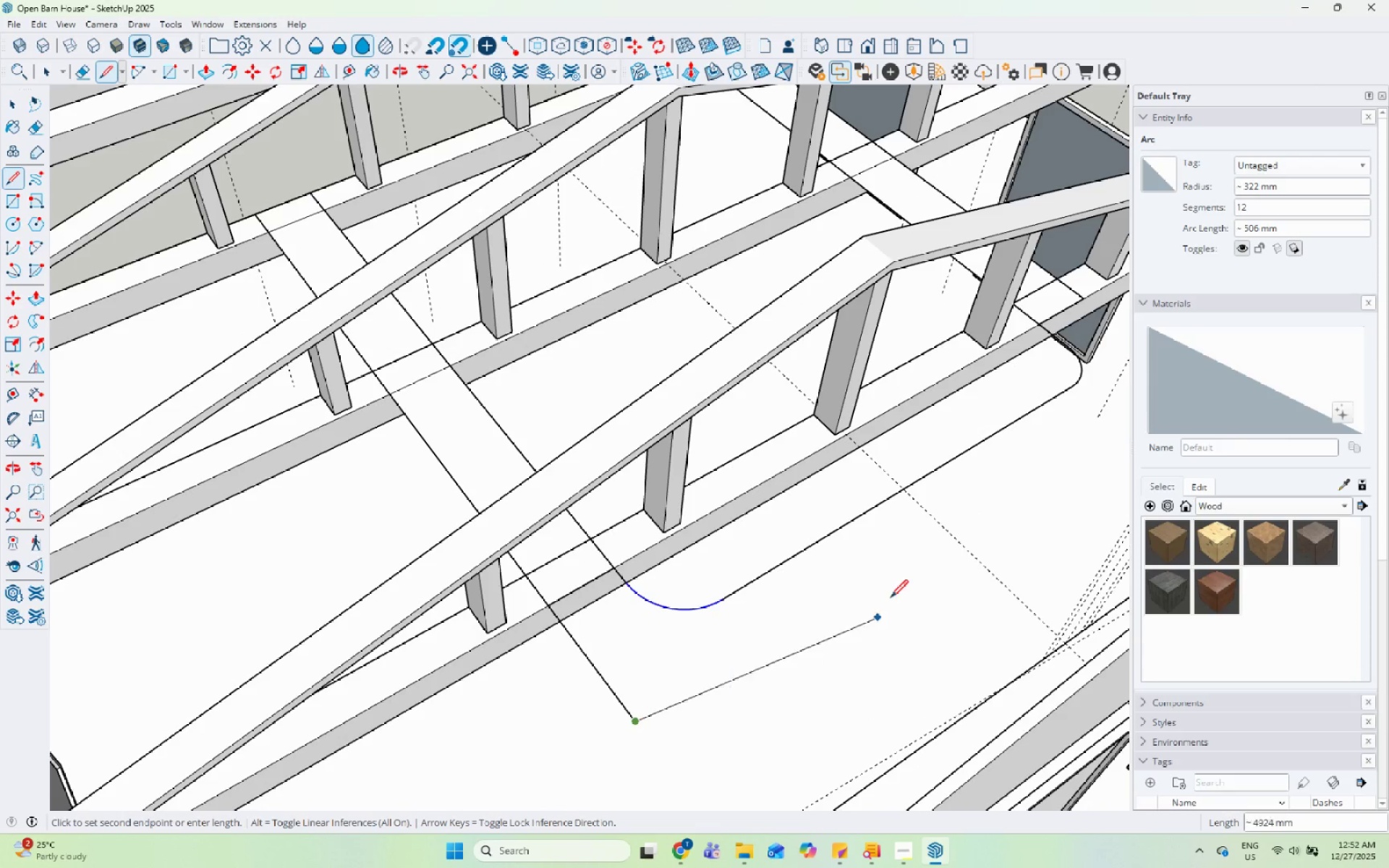 
key(Escape)
 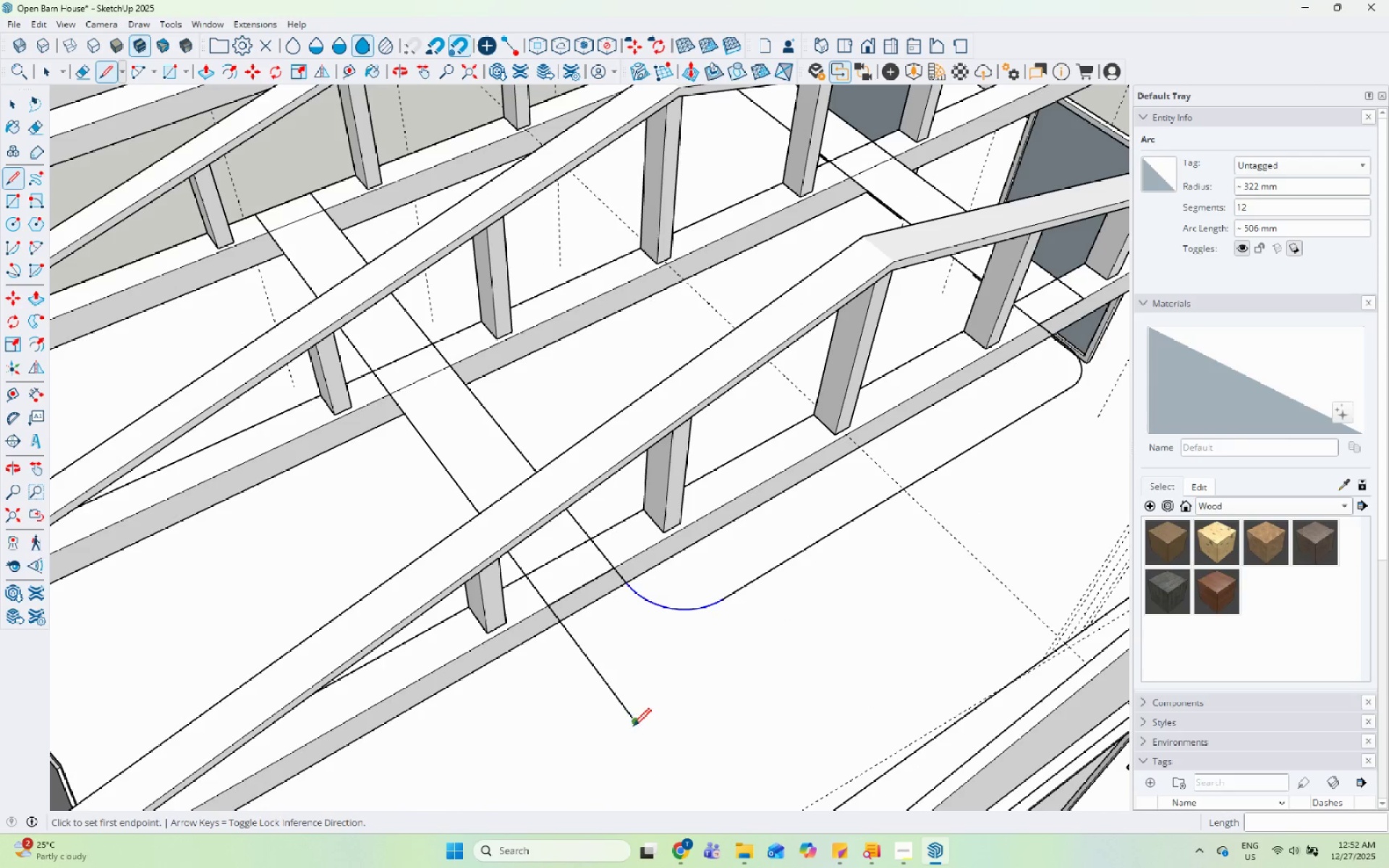 
left_click([631, 725])
 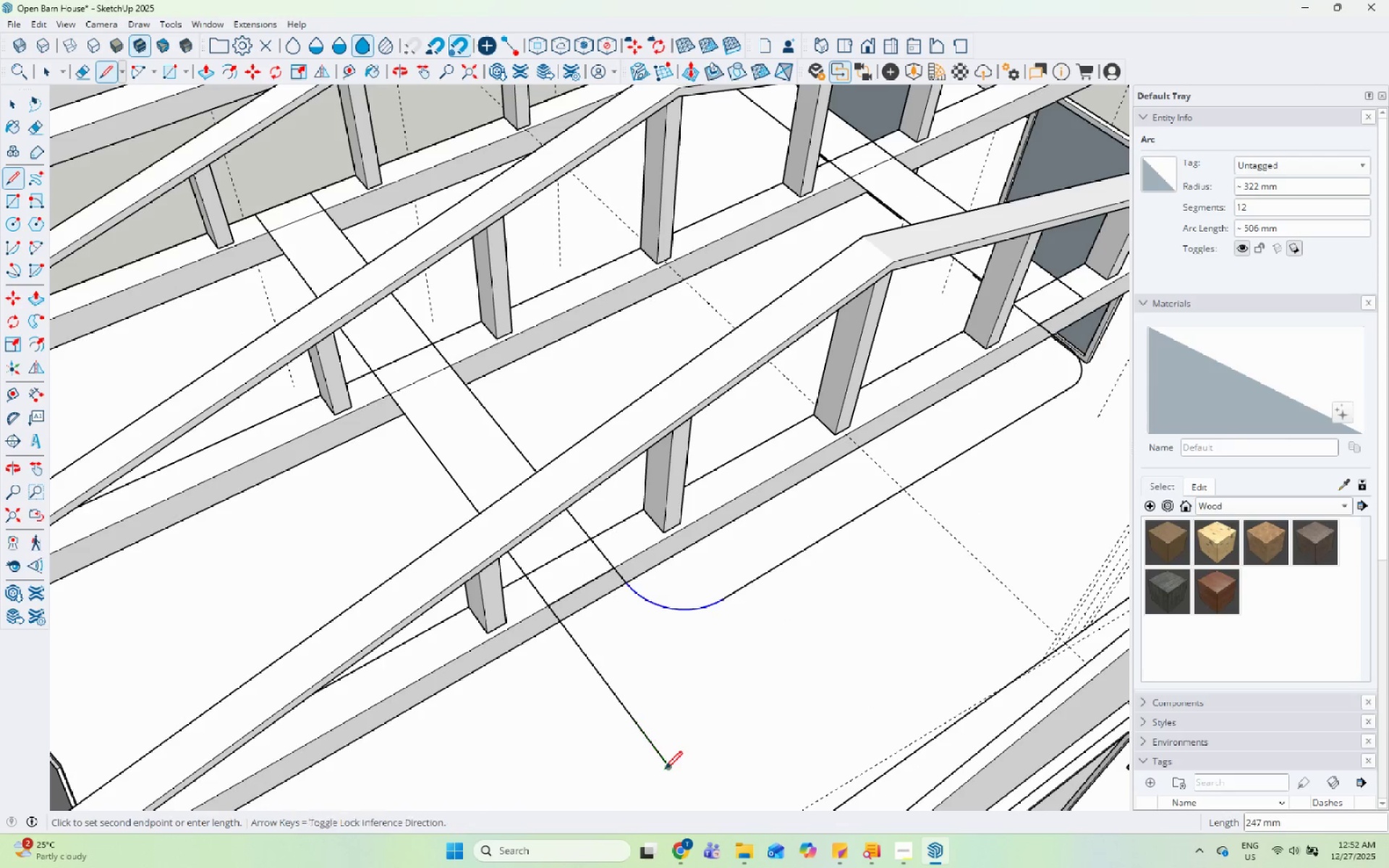 
scroll: coordinate [551, 693], scroll_direction: down, amount: 4.0
 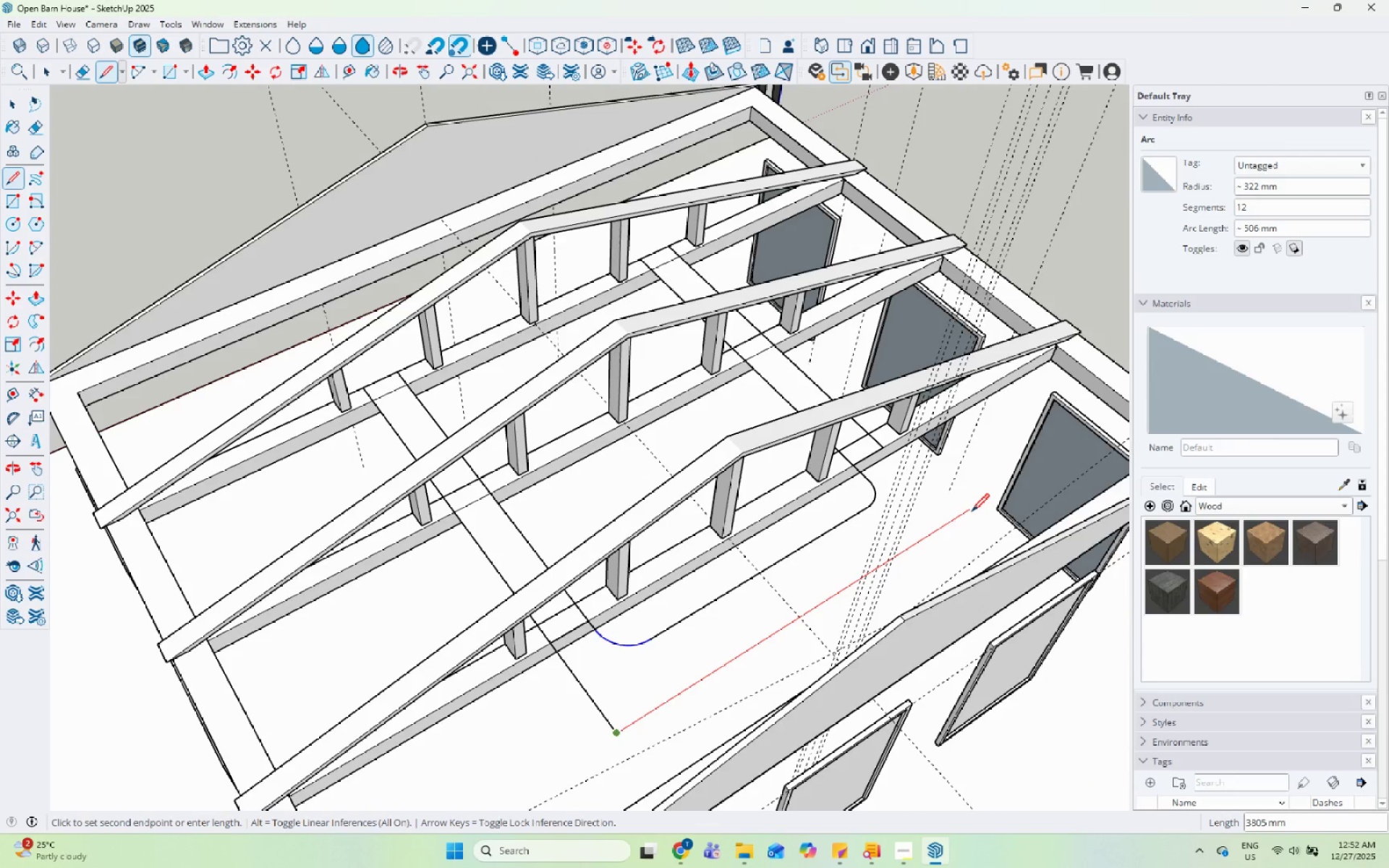 
key(Escape)
 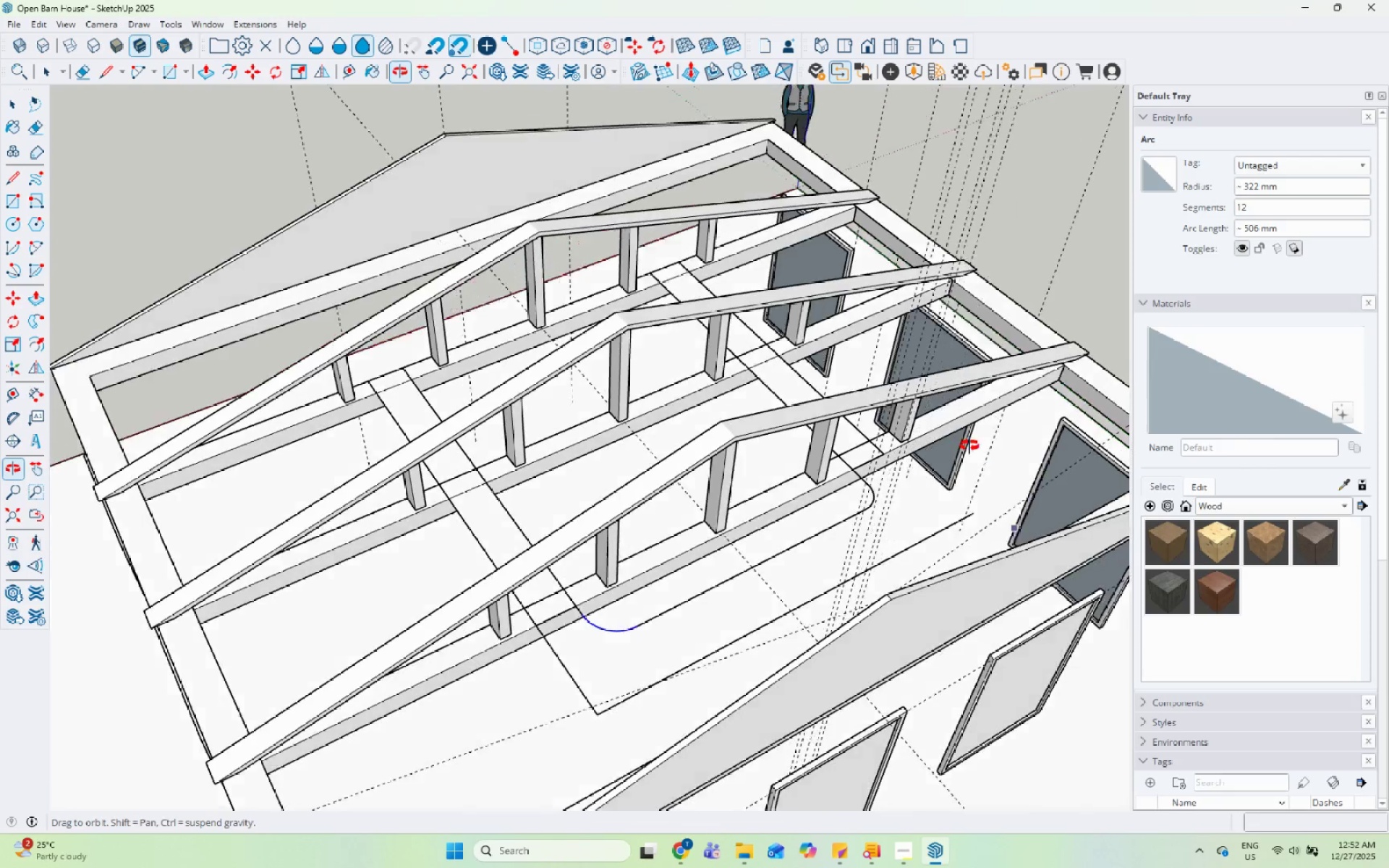 
scroll: coordinate [878, 482], scroll_direction: up, amount: 4.0
 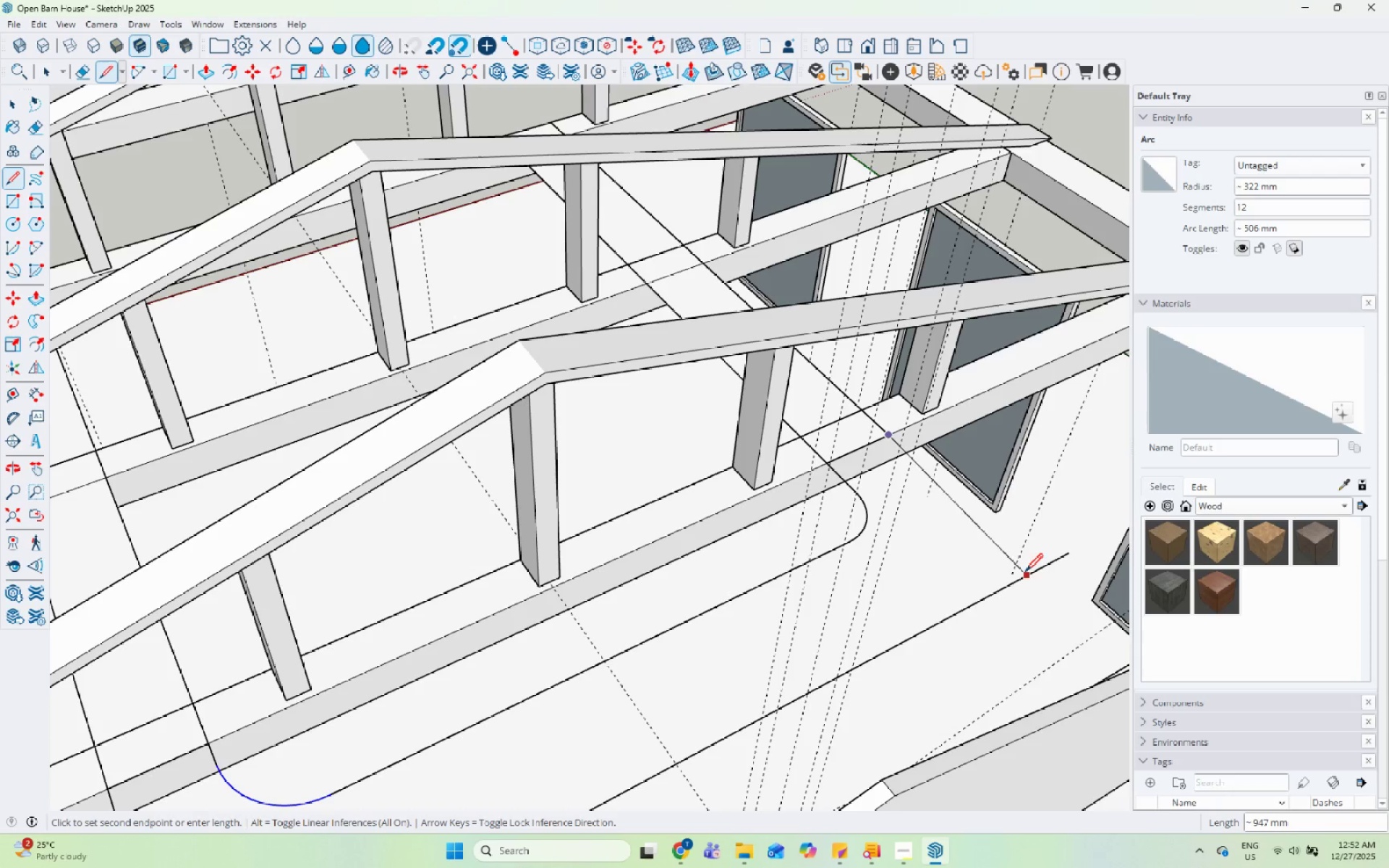 
left_click([1031, 578])
 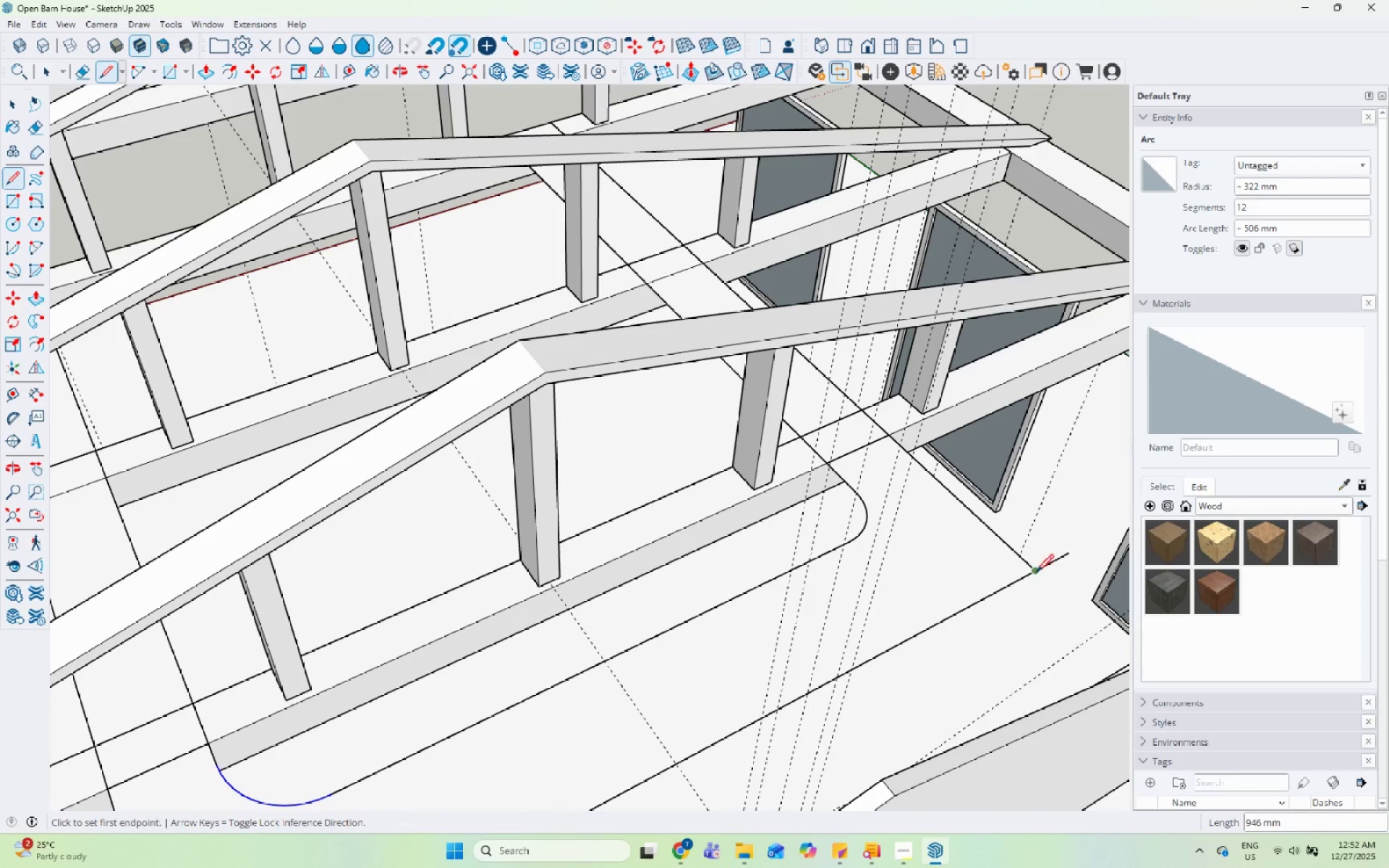 
key(Space)
 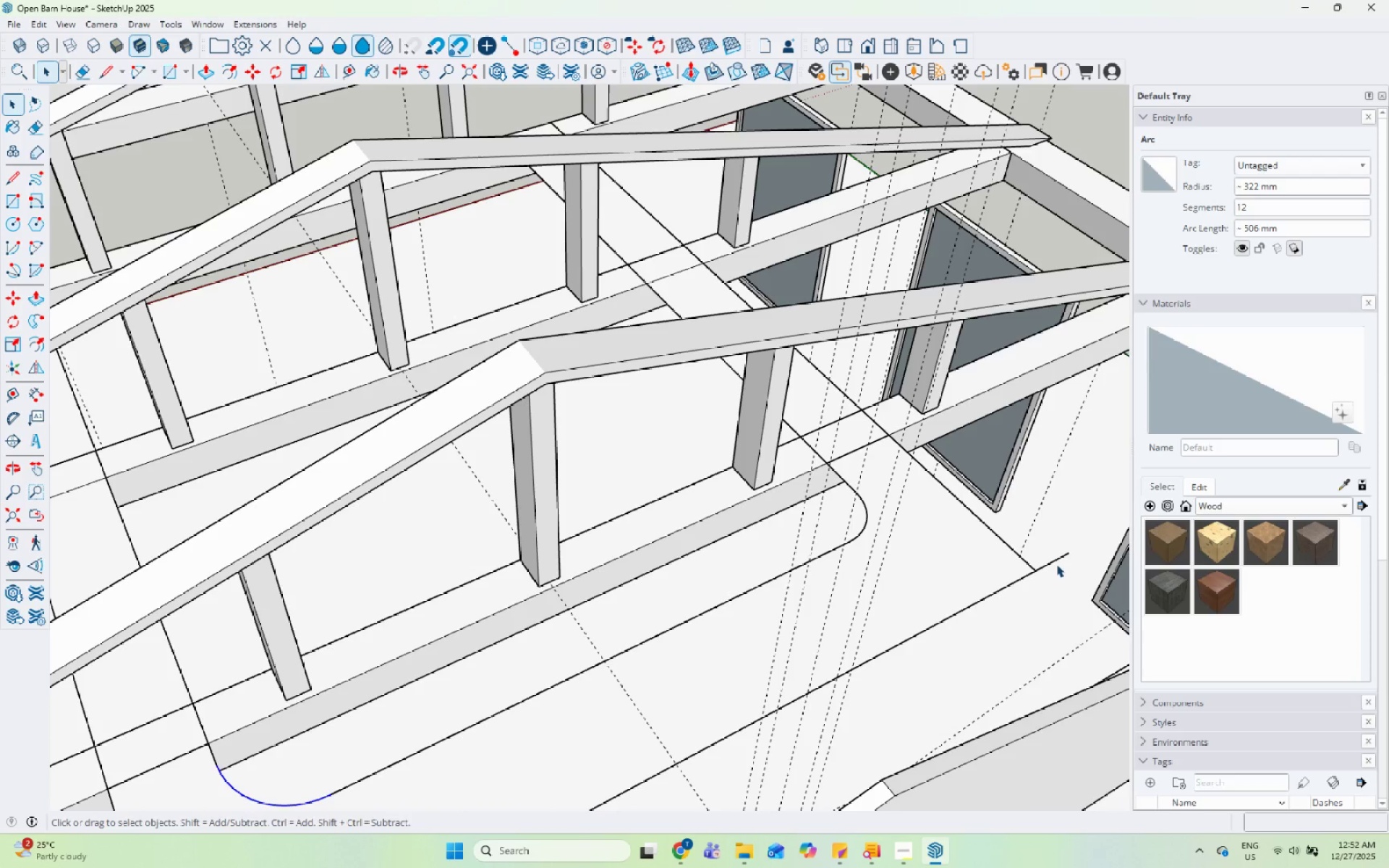 
left_click([1051, 559])
 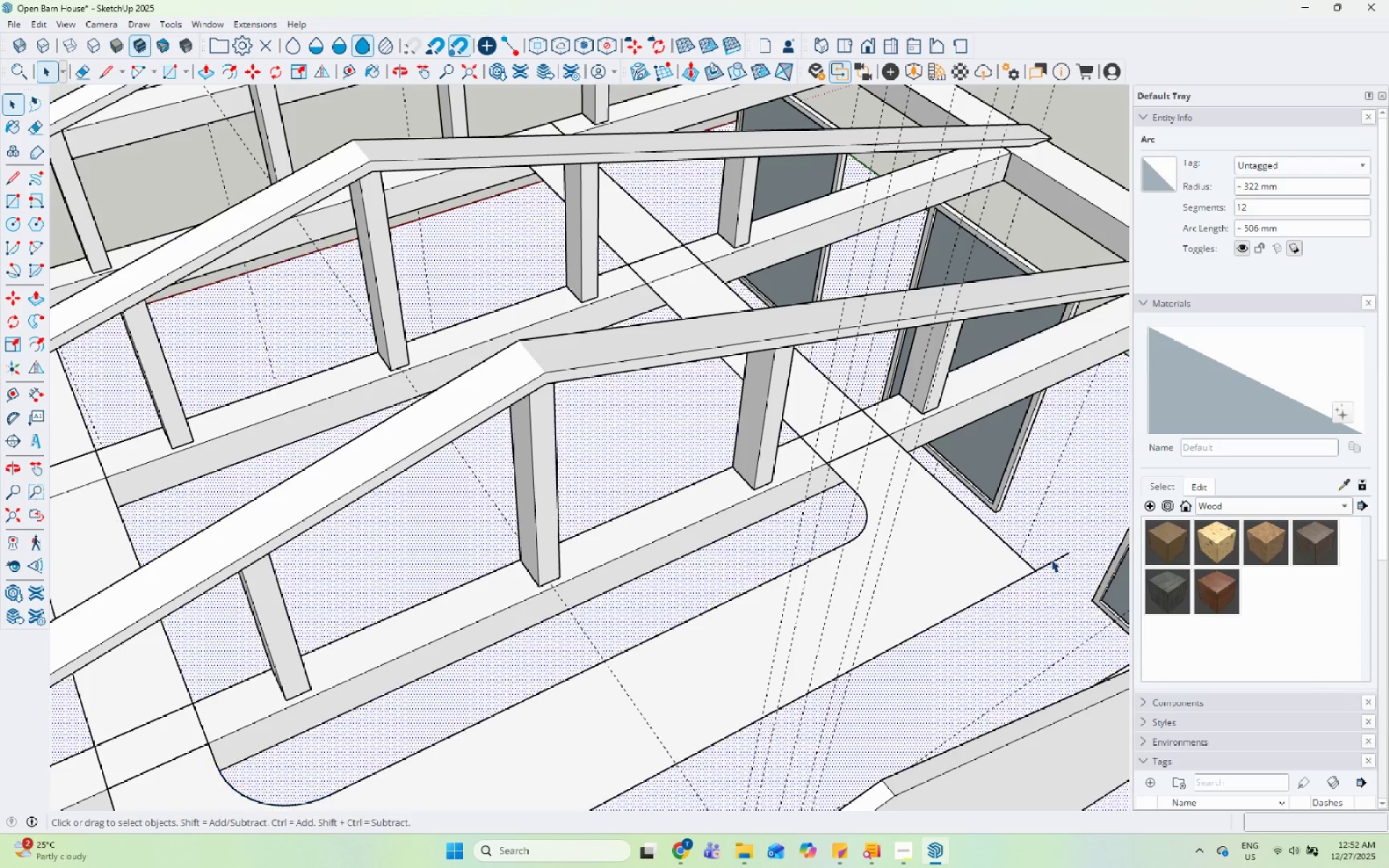 
right_click([1051, 559])
 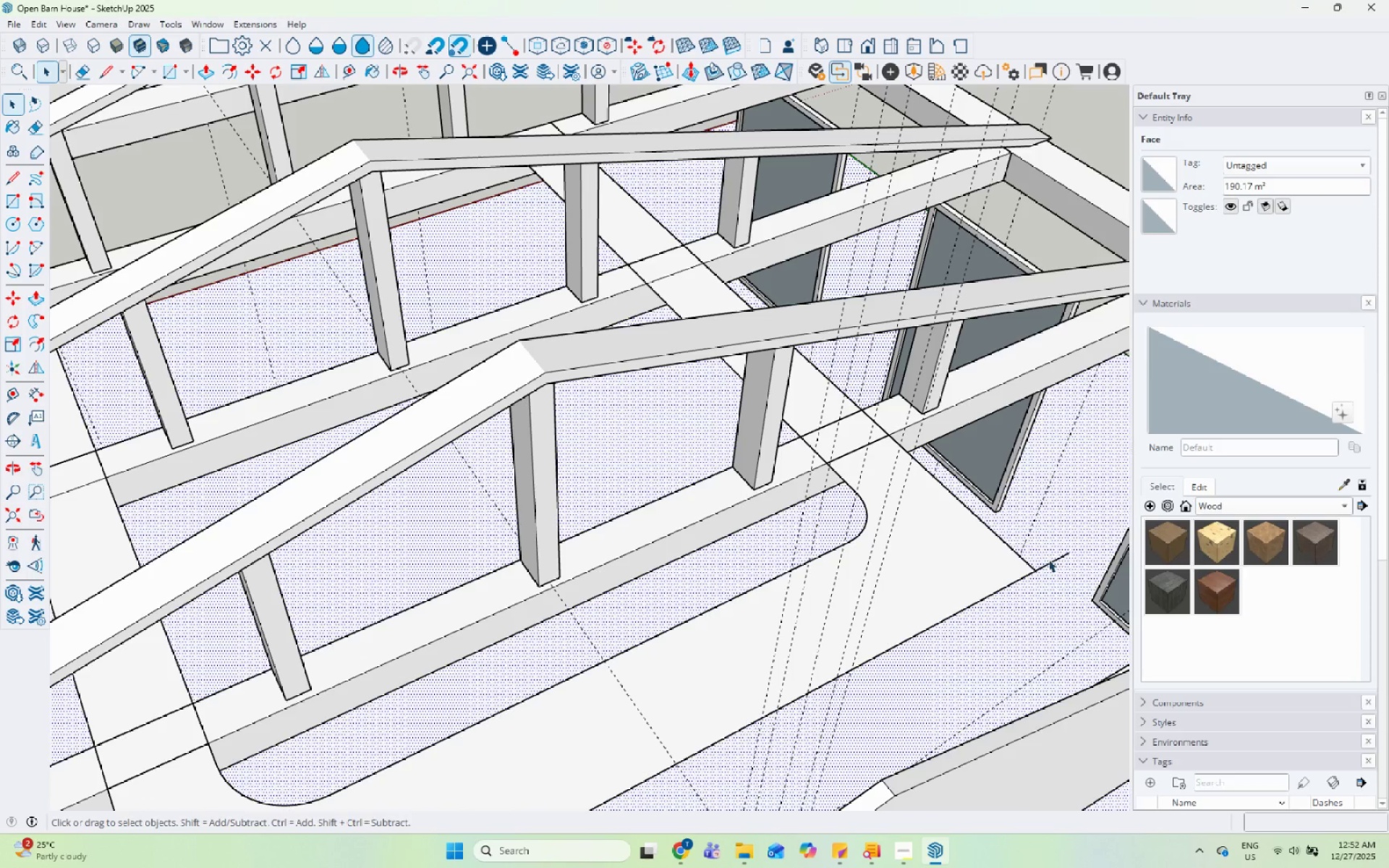 
double_click([1048, 560])
 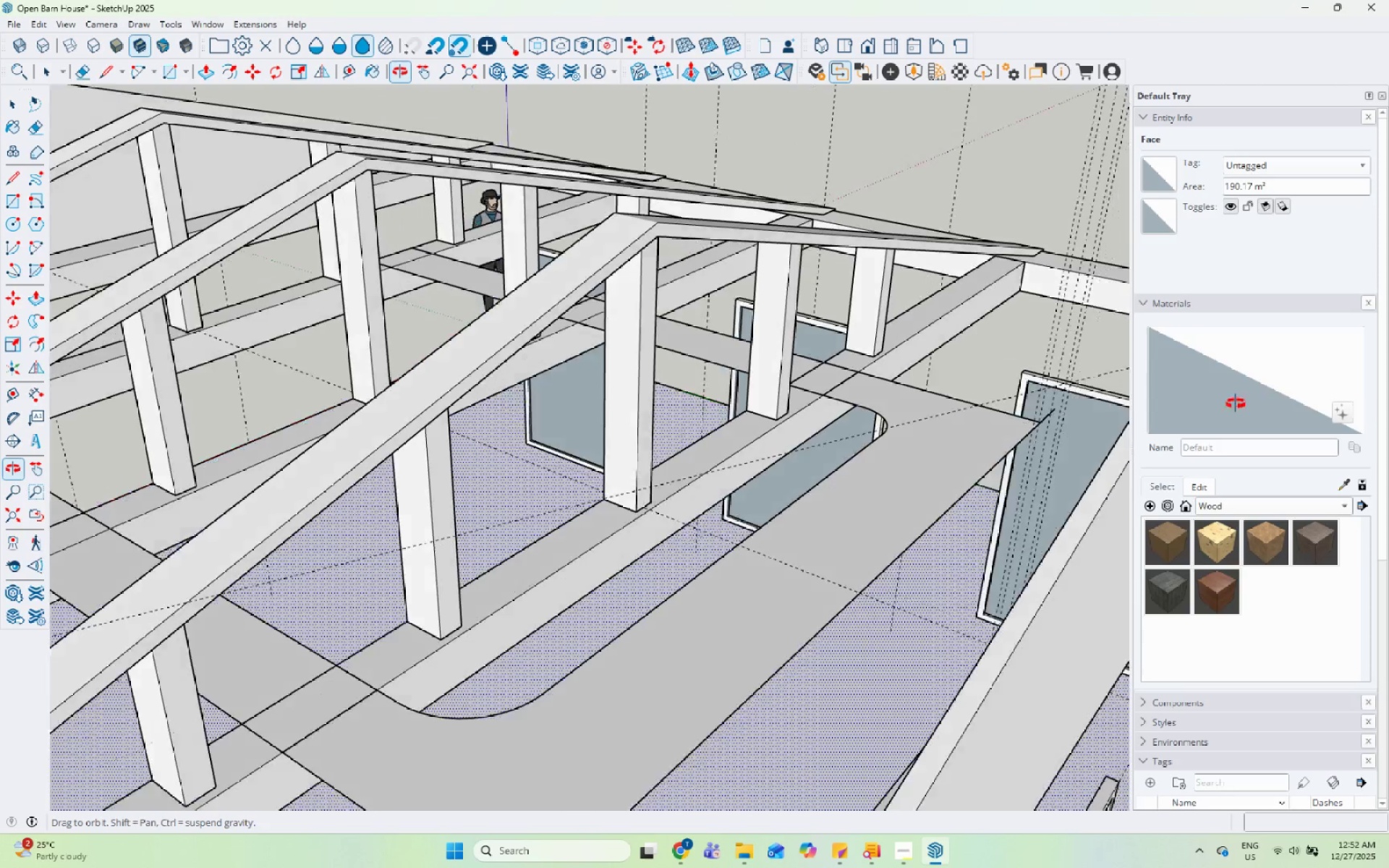 
scroll: coordinate [1077, 426], scroll_direction: up, amount: 3.0
 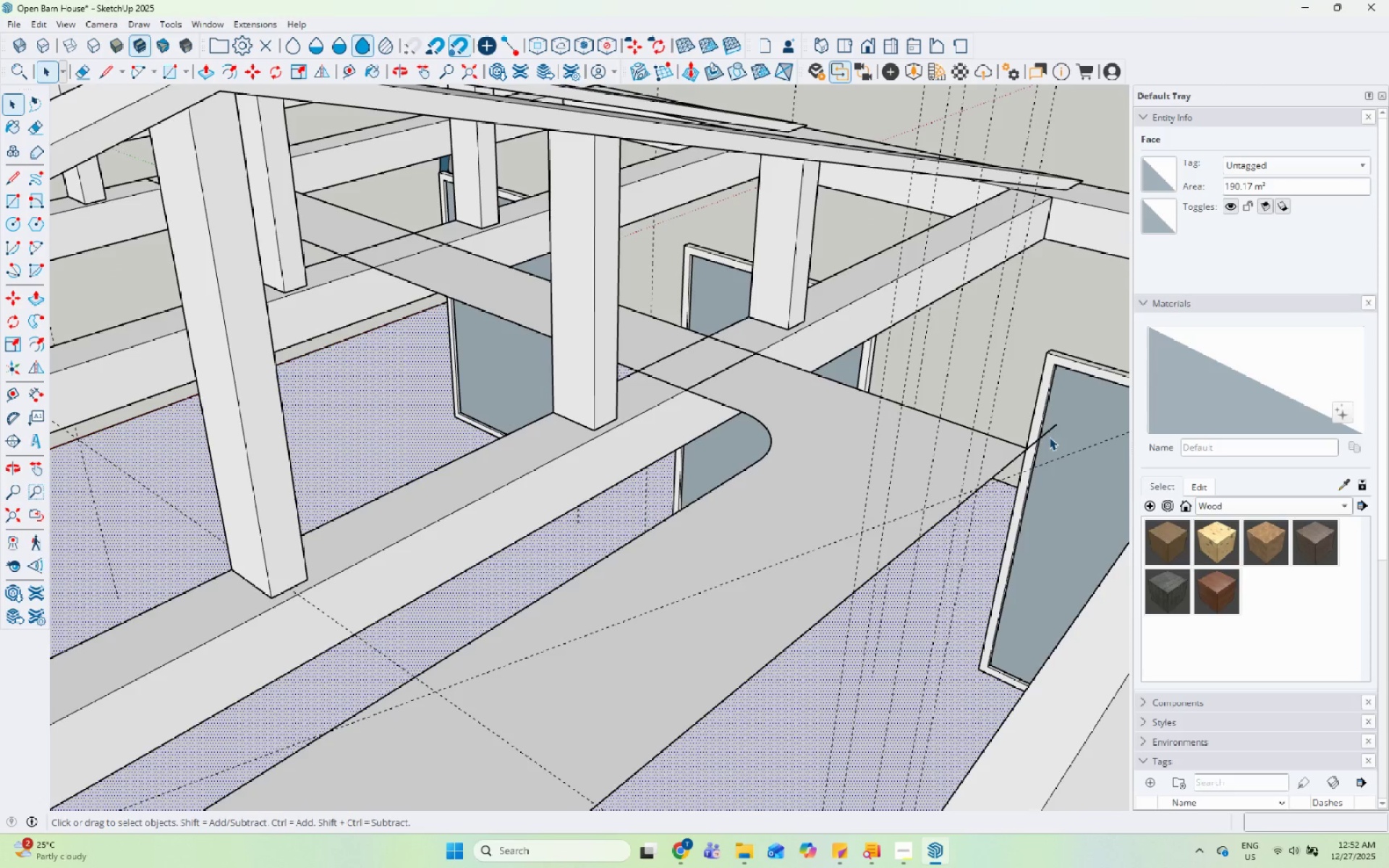 
left_click([1048, 431])
 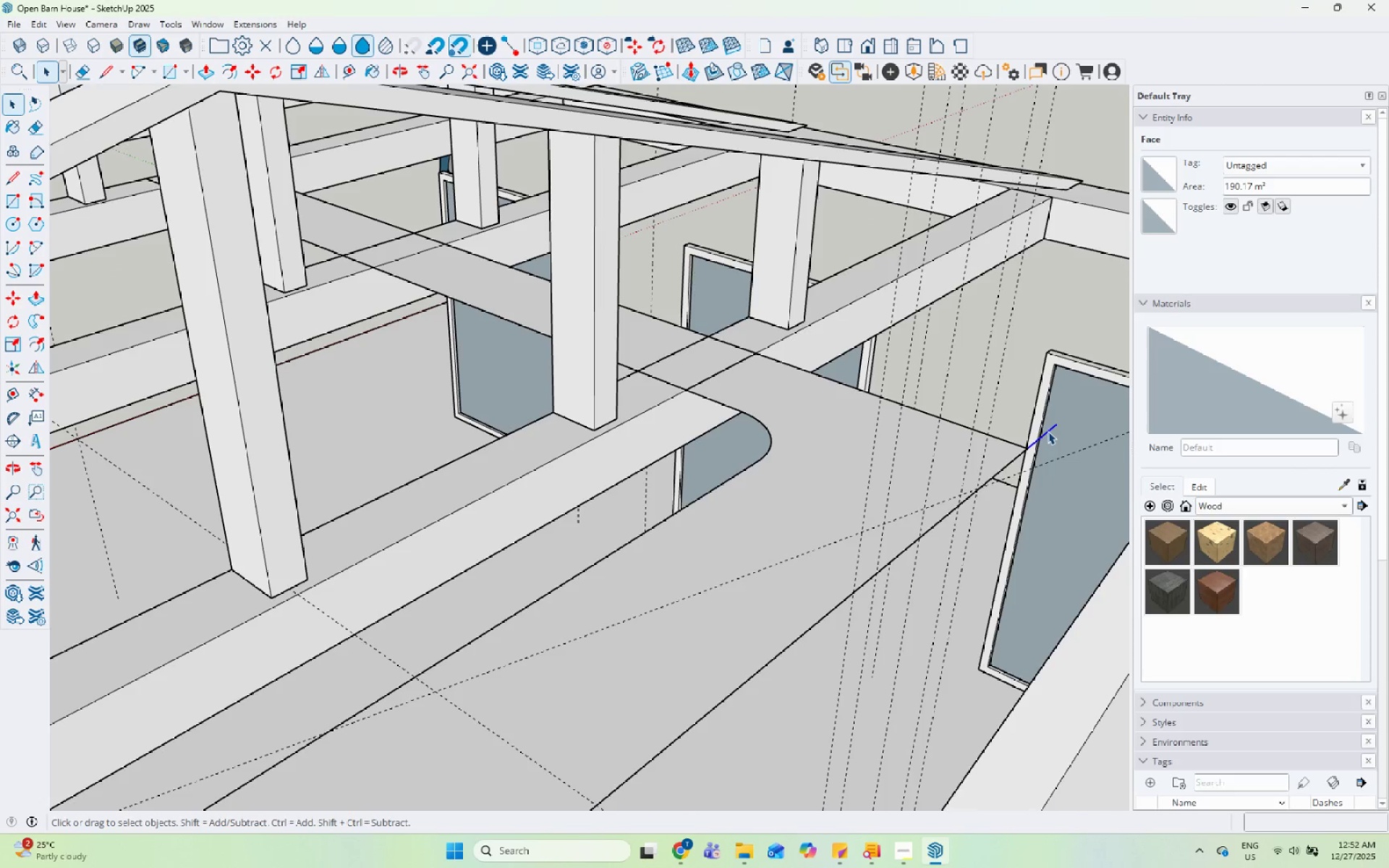 
right_click([1048, 431])
 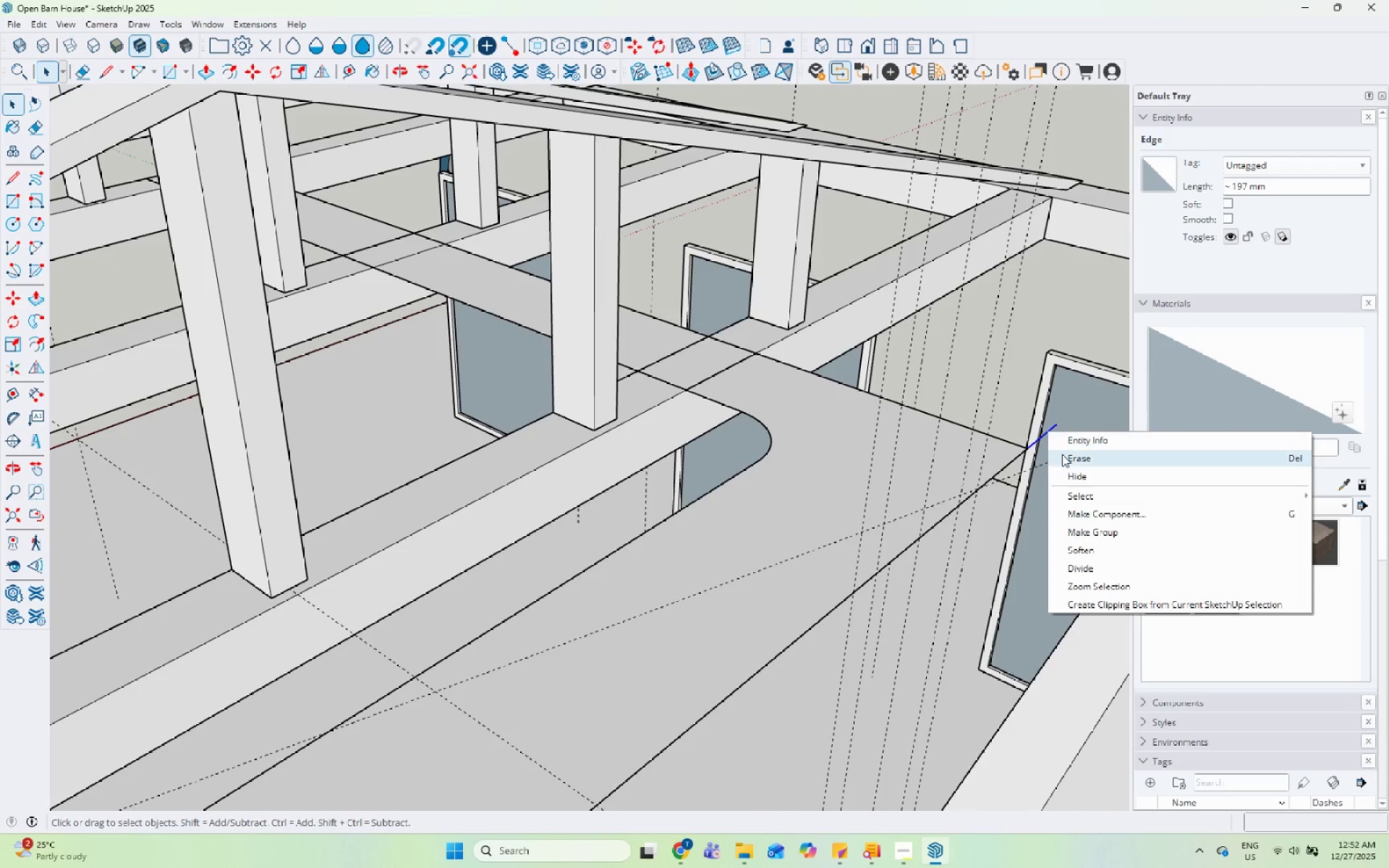 
left_click([1062, 454])
 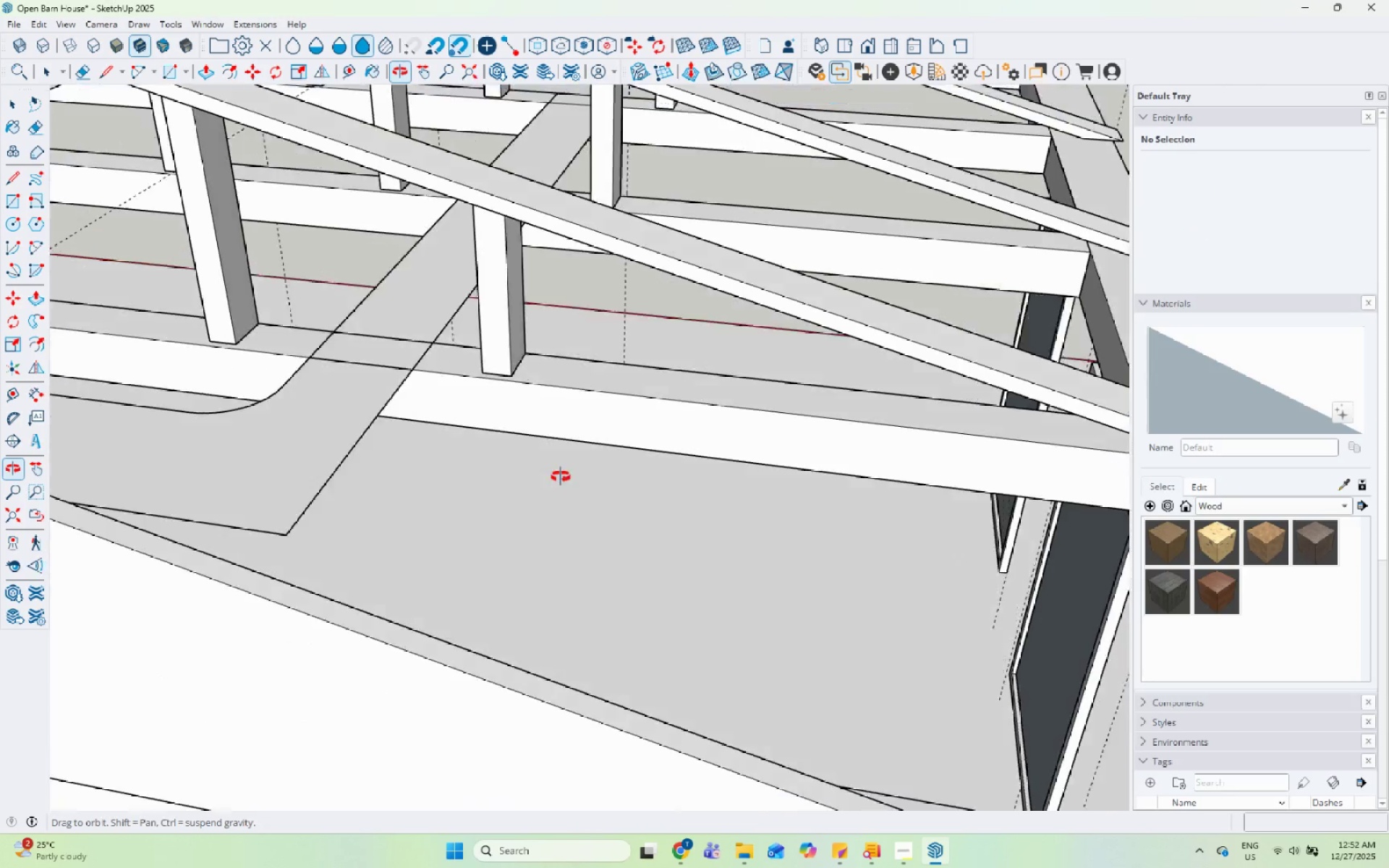 
scroll: coordinate [1222, 656], scroll_direction: down, amount: 15.0
 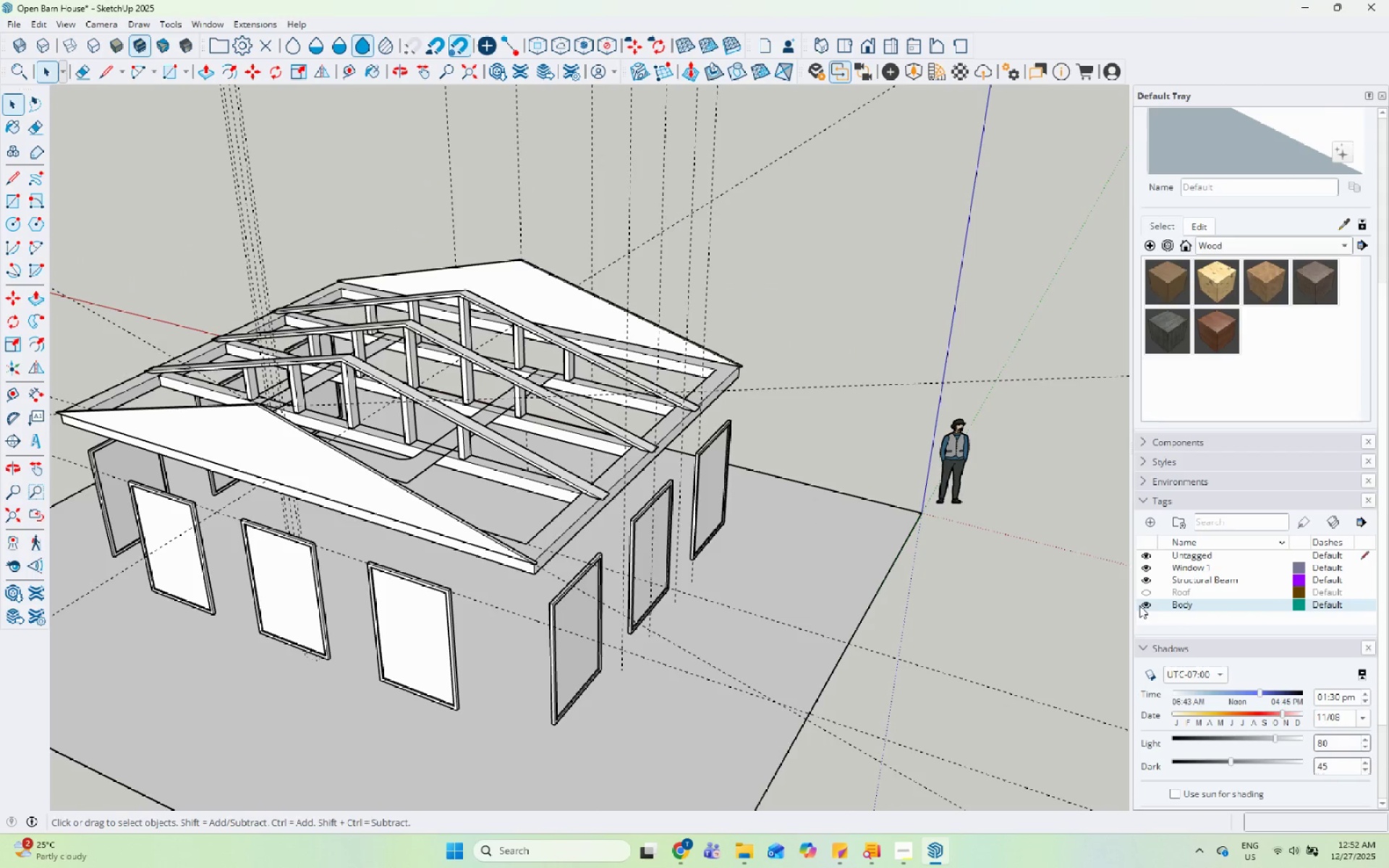 
double_click([1141, 605])
 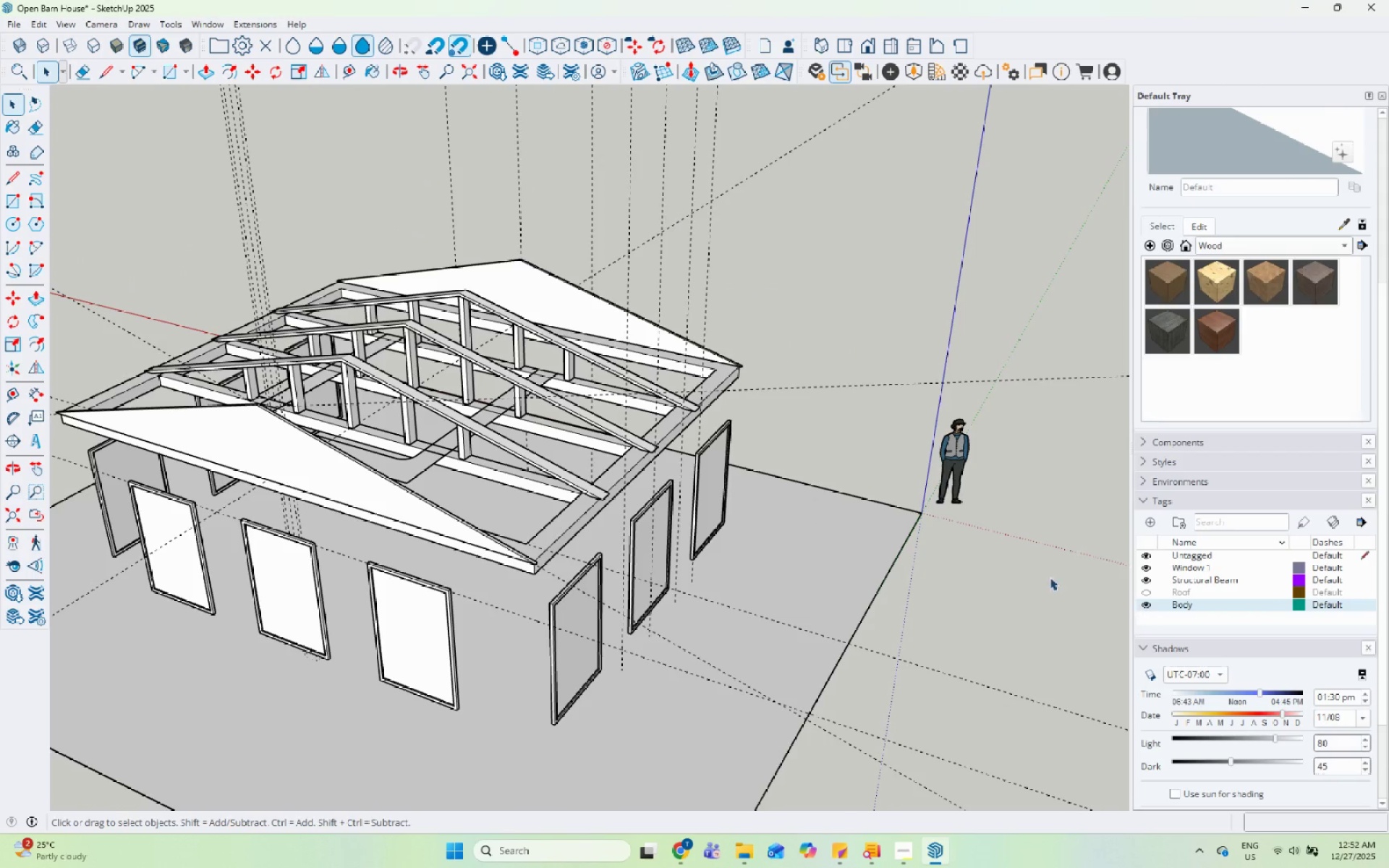 
triple_click([922, 529])
 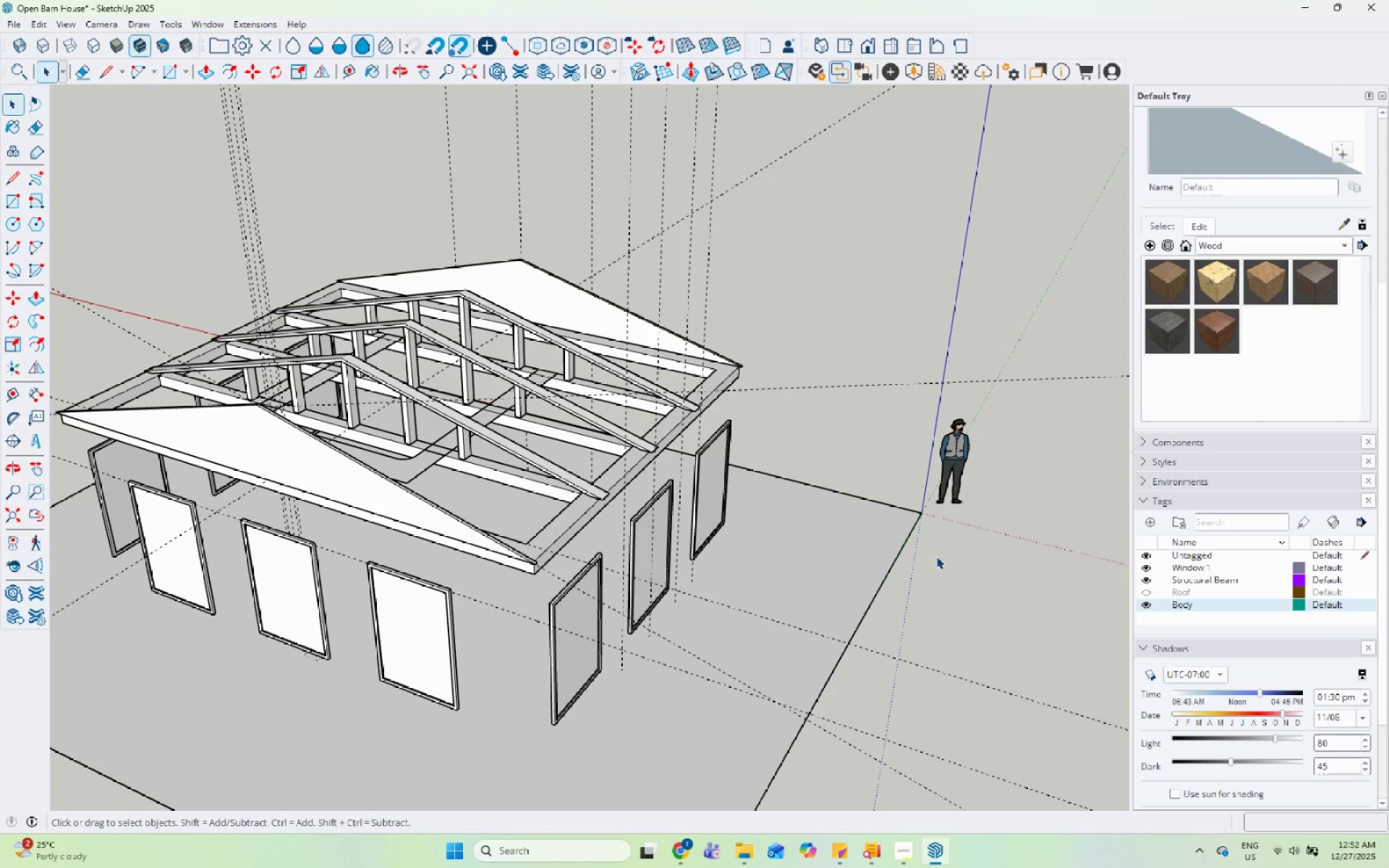 
key(Control+Z)
 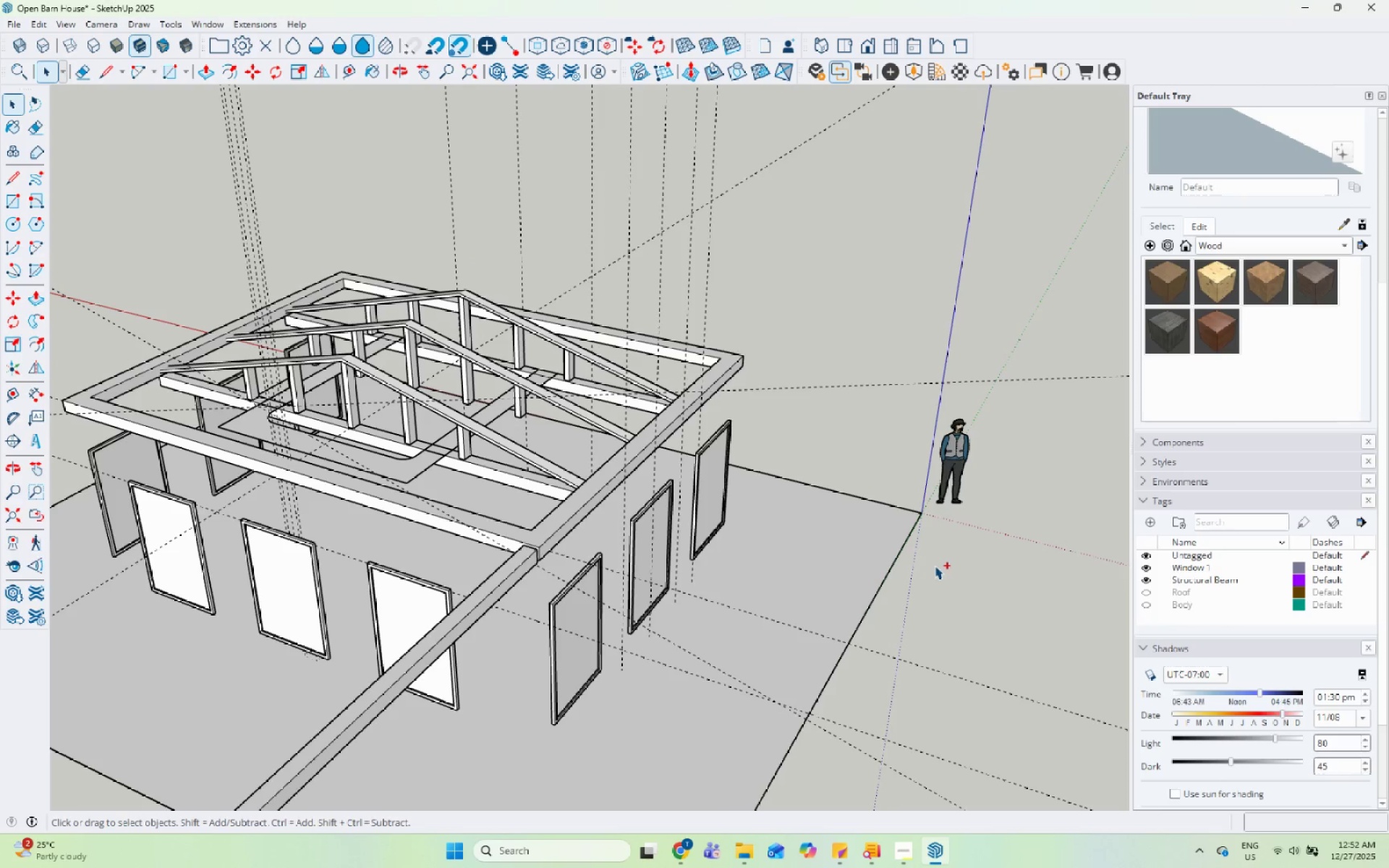 
key(Control+Z)
 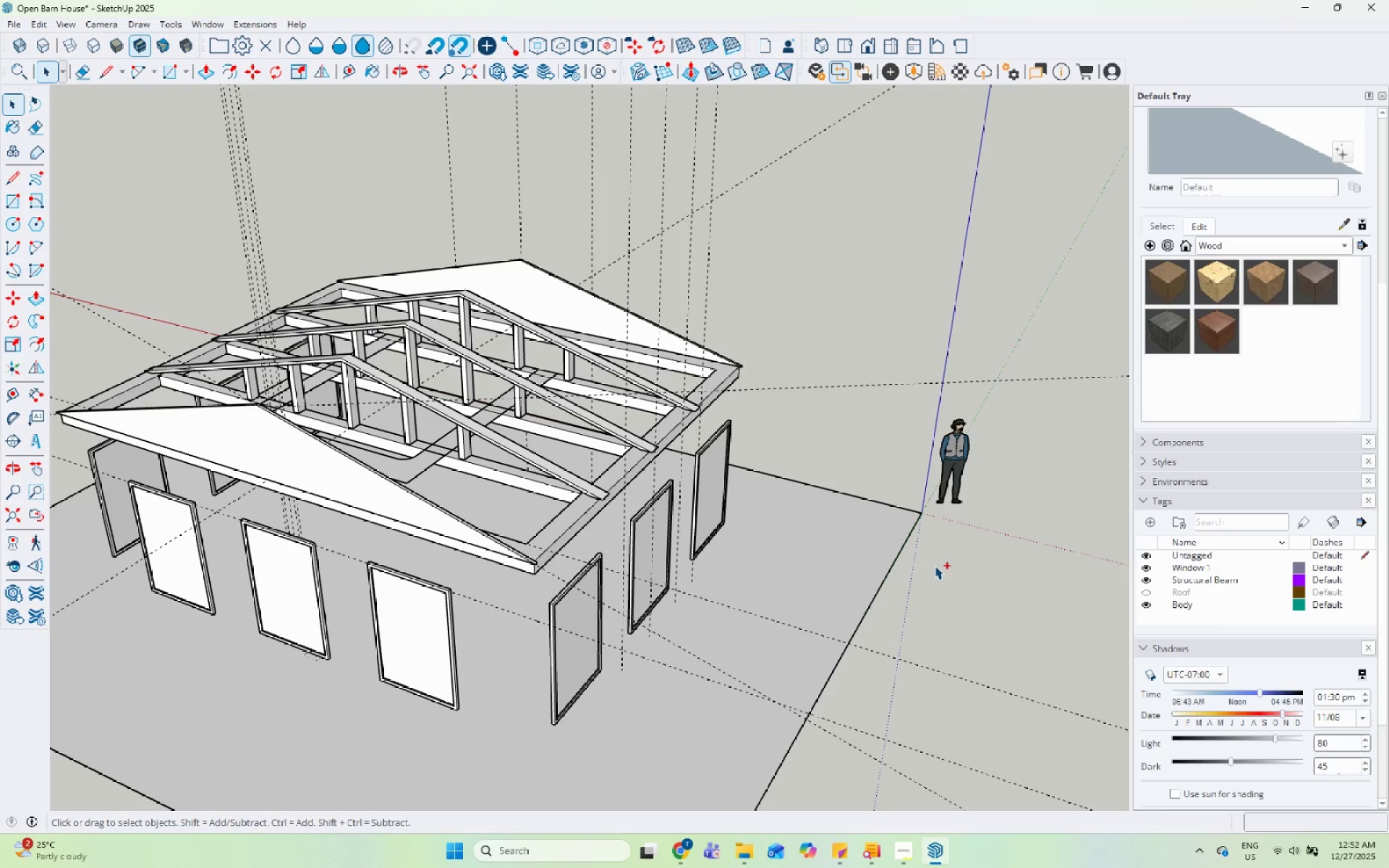 
key(Control+Z)
 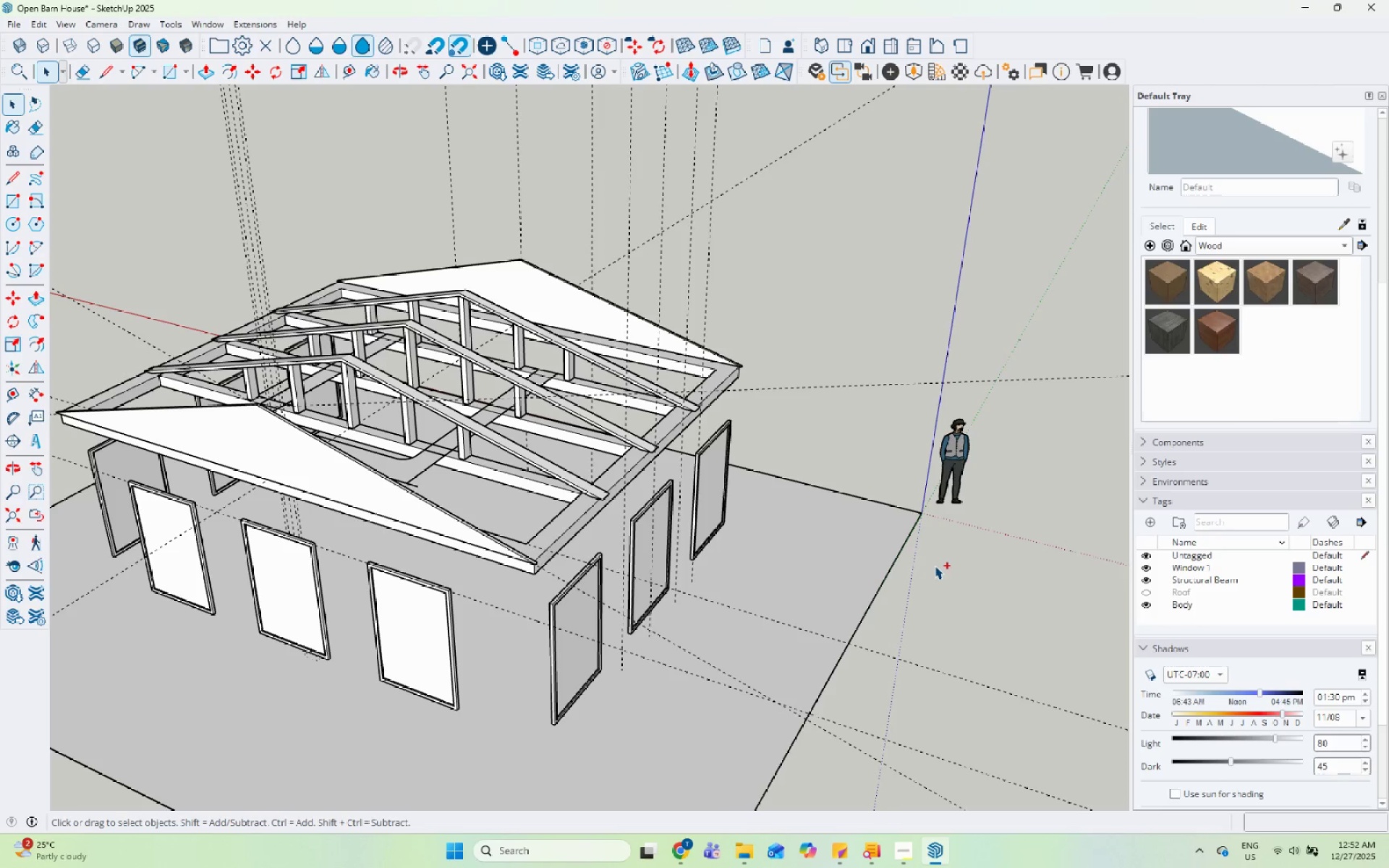 
key(Control+Z)
 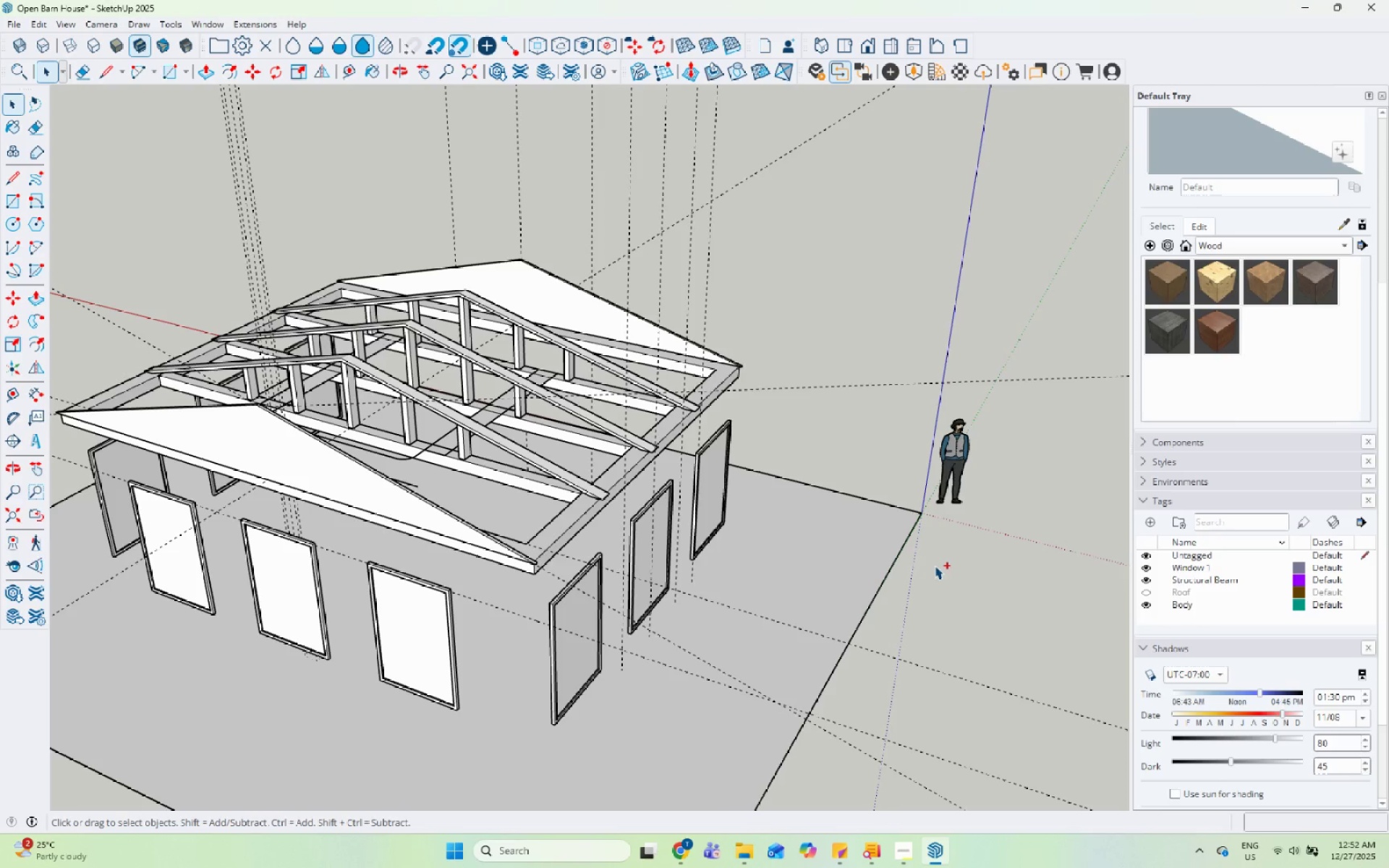 
key(Control+Z)
 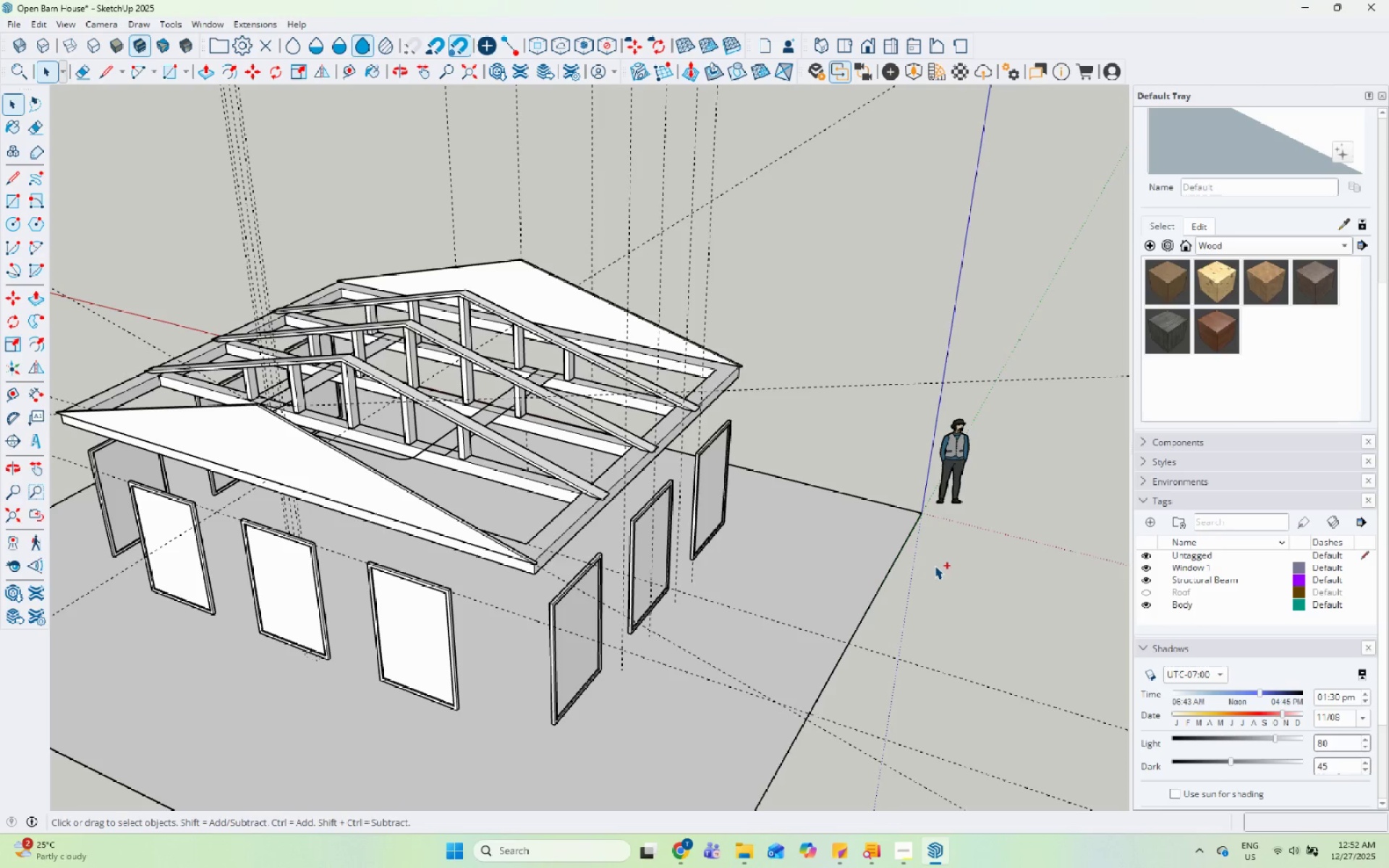 
key(Control+Z)
 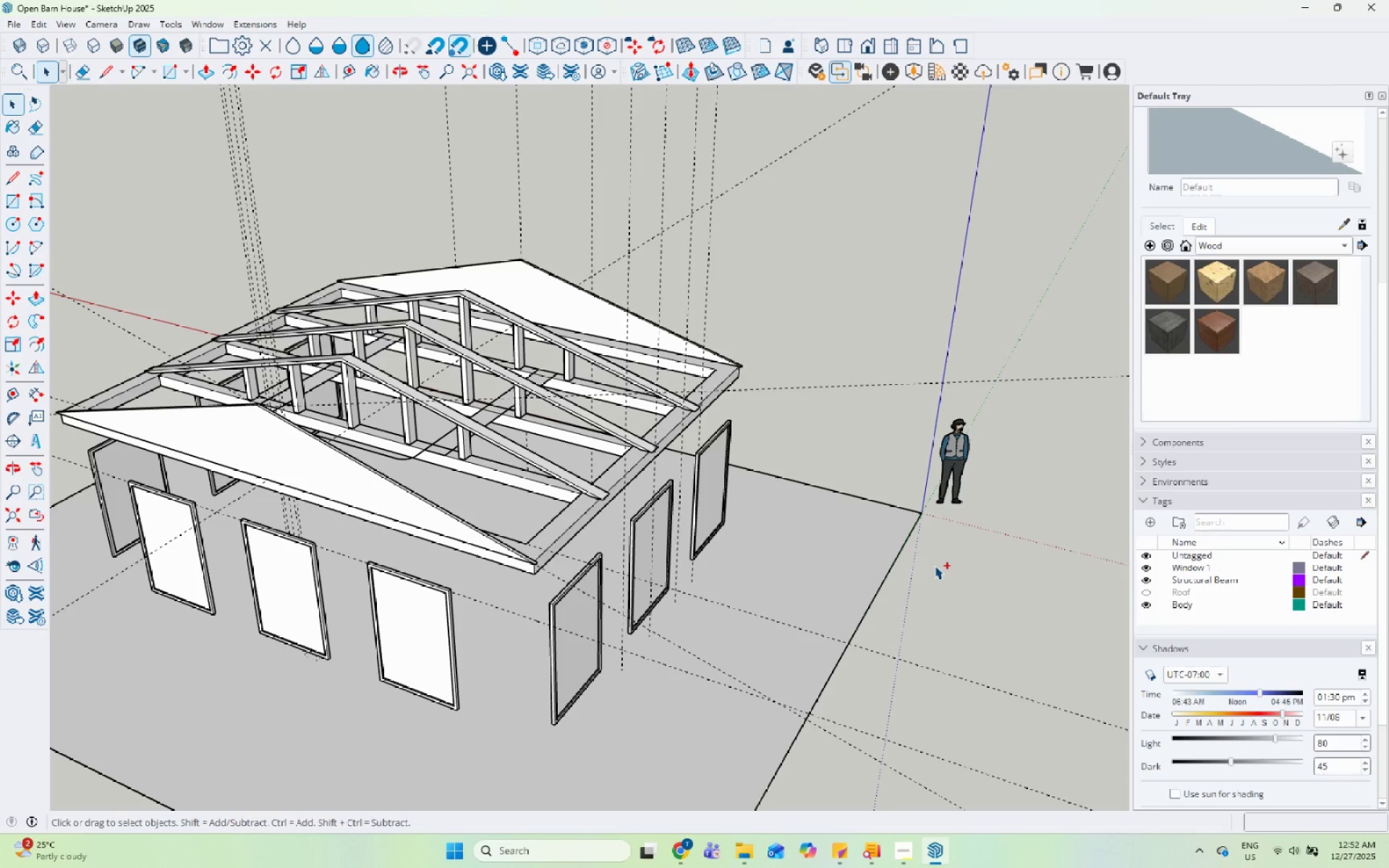 
key(Control+Z)
 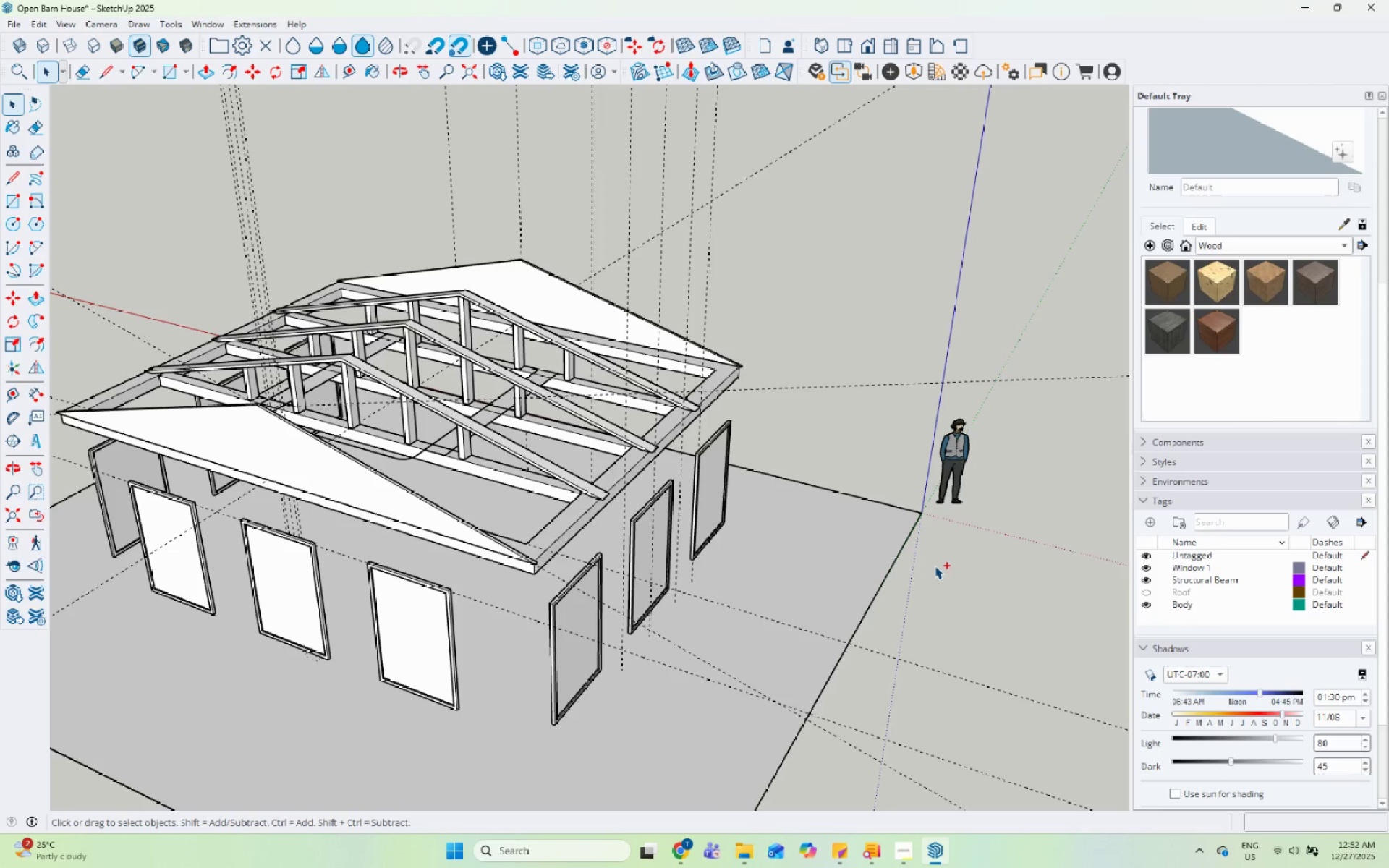 
key(Control+Z)
 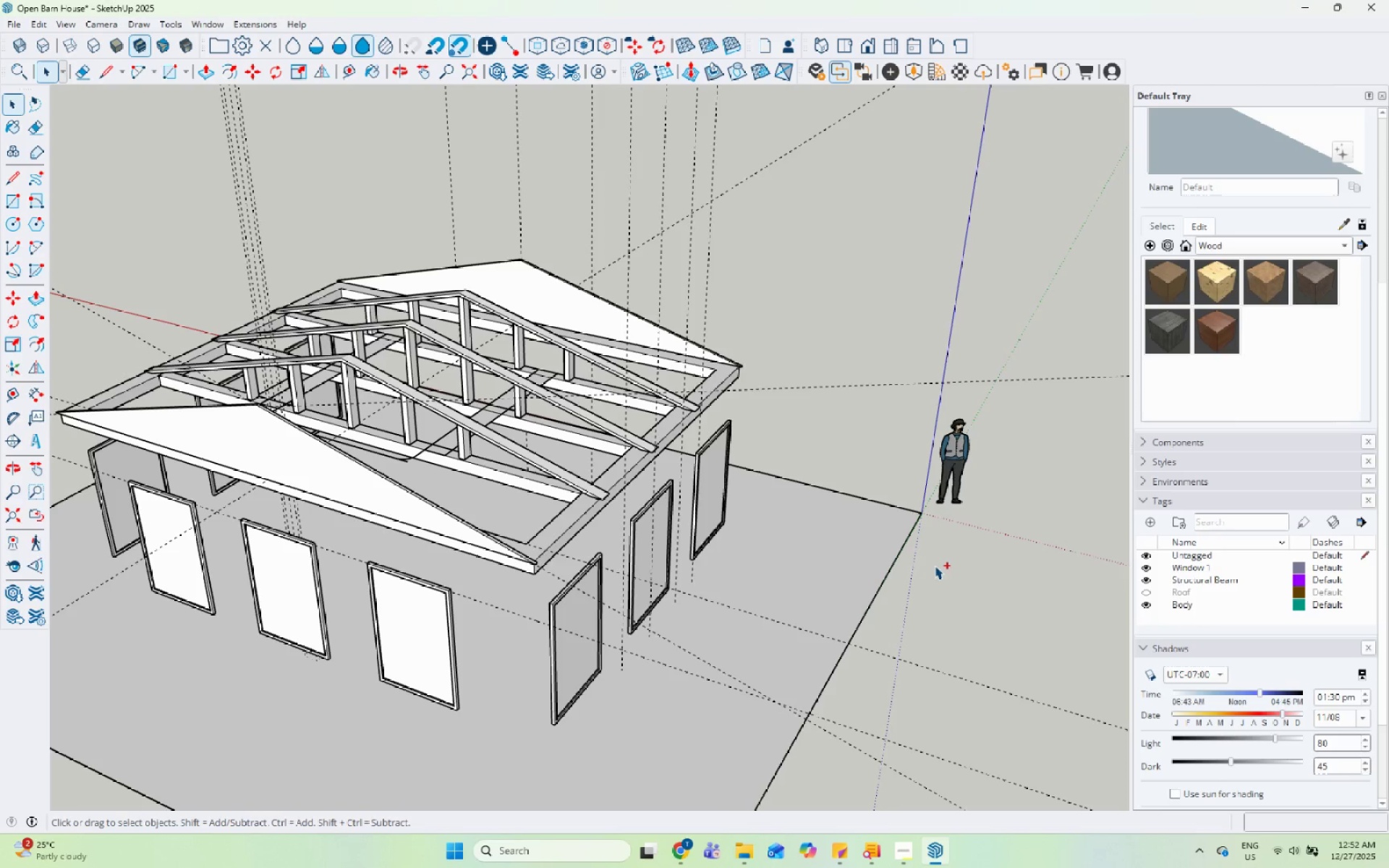 
key(Control+Z)
 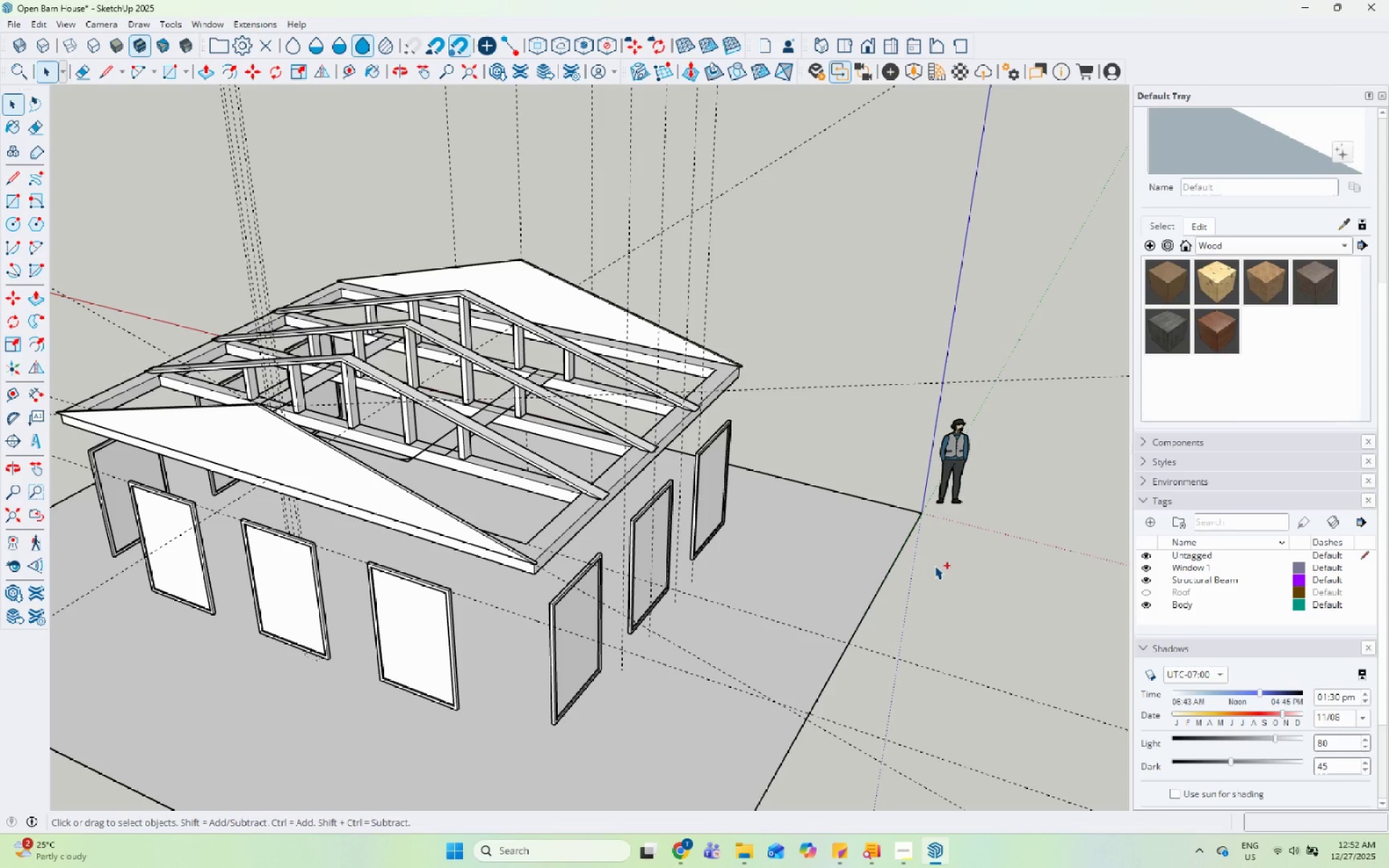 
key(Control+Z)
 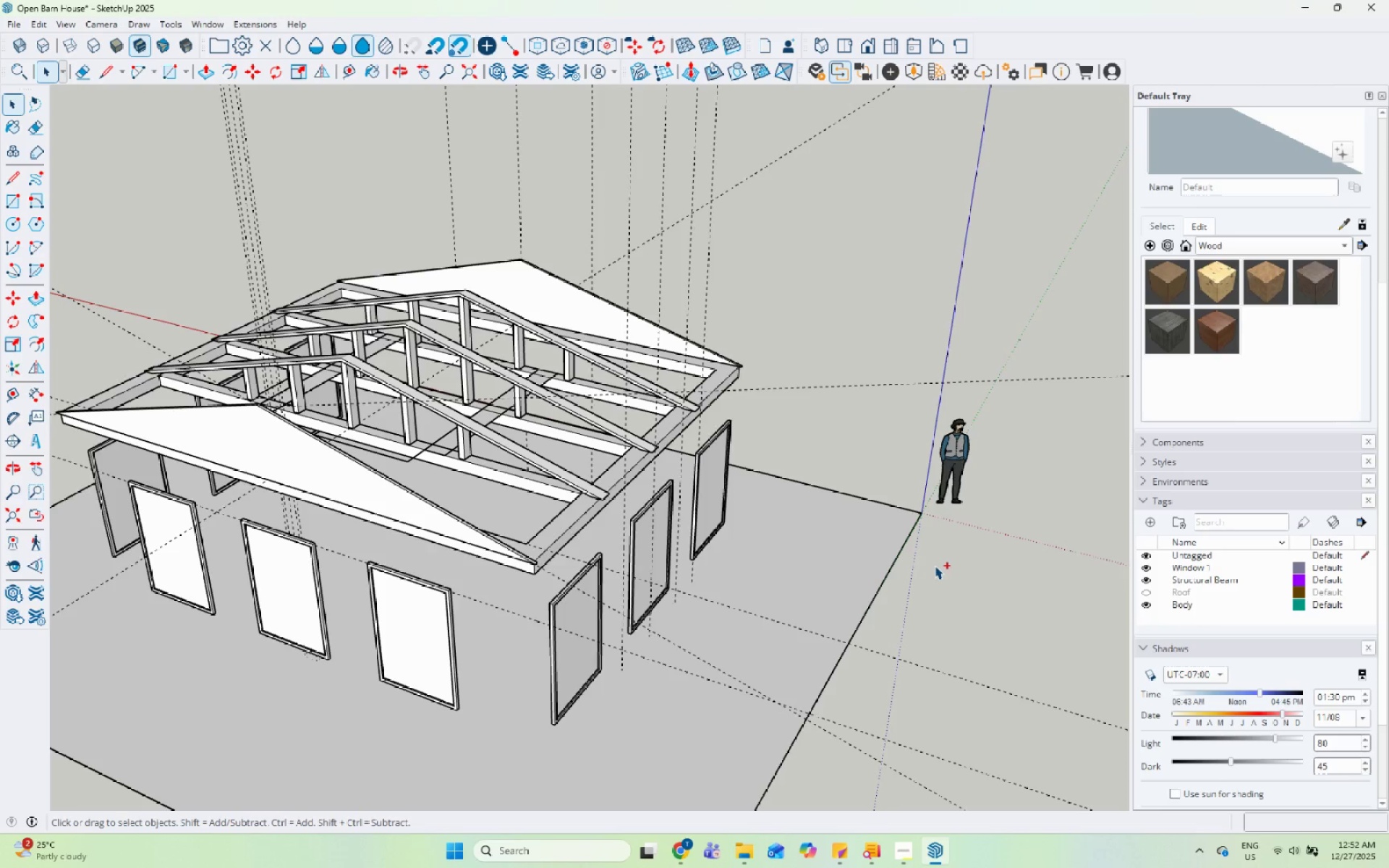 
key(Control+Z)
 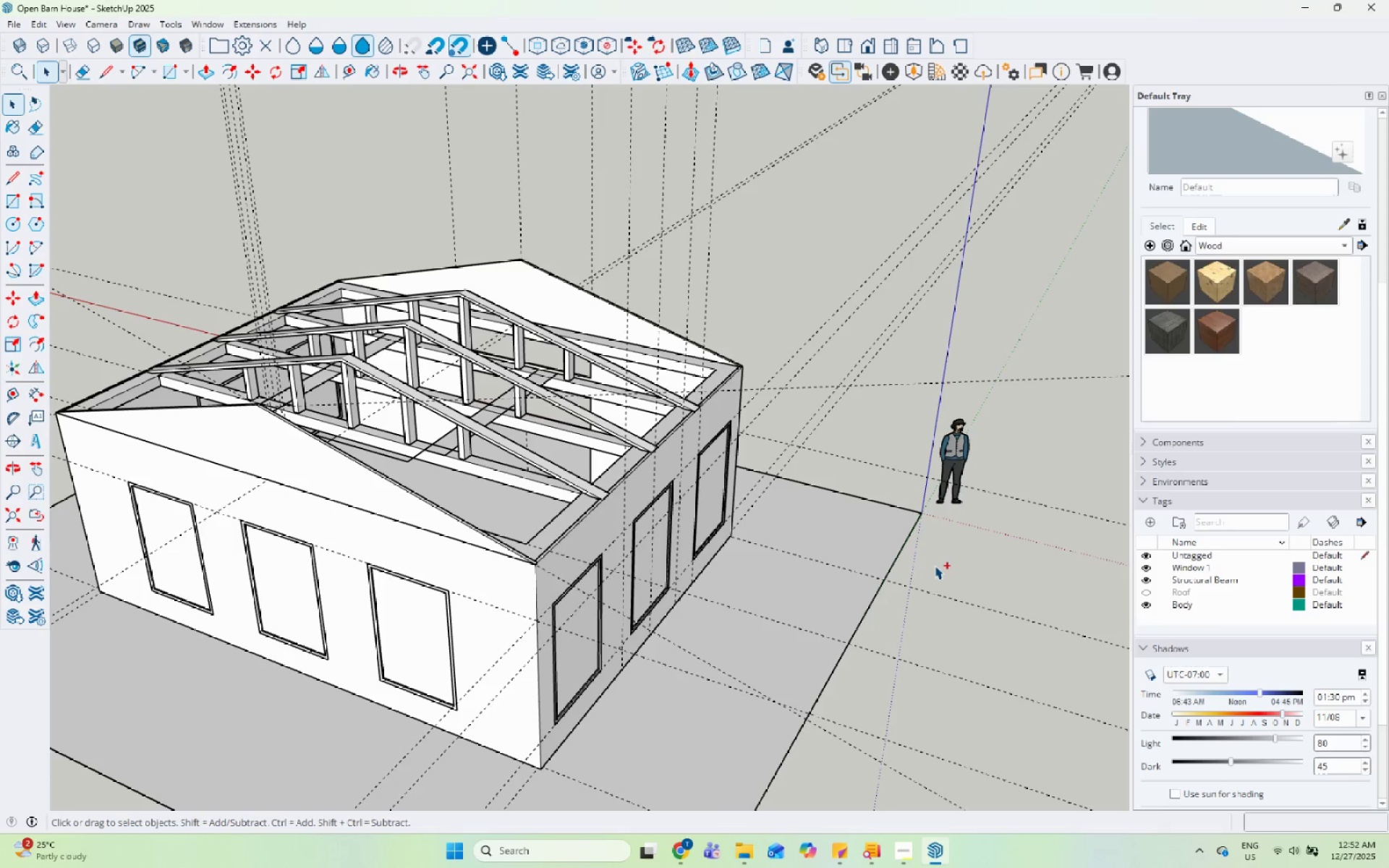 
key(Control+Z)
 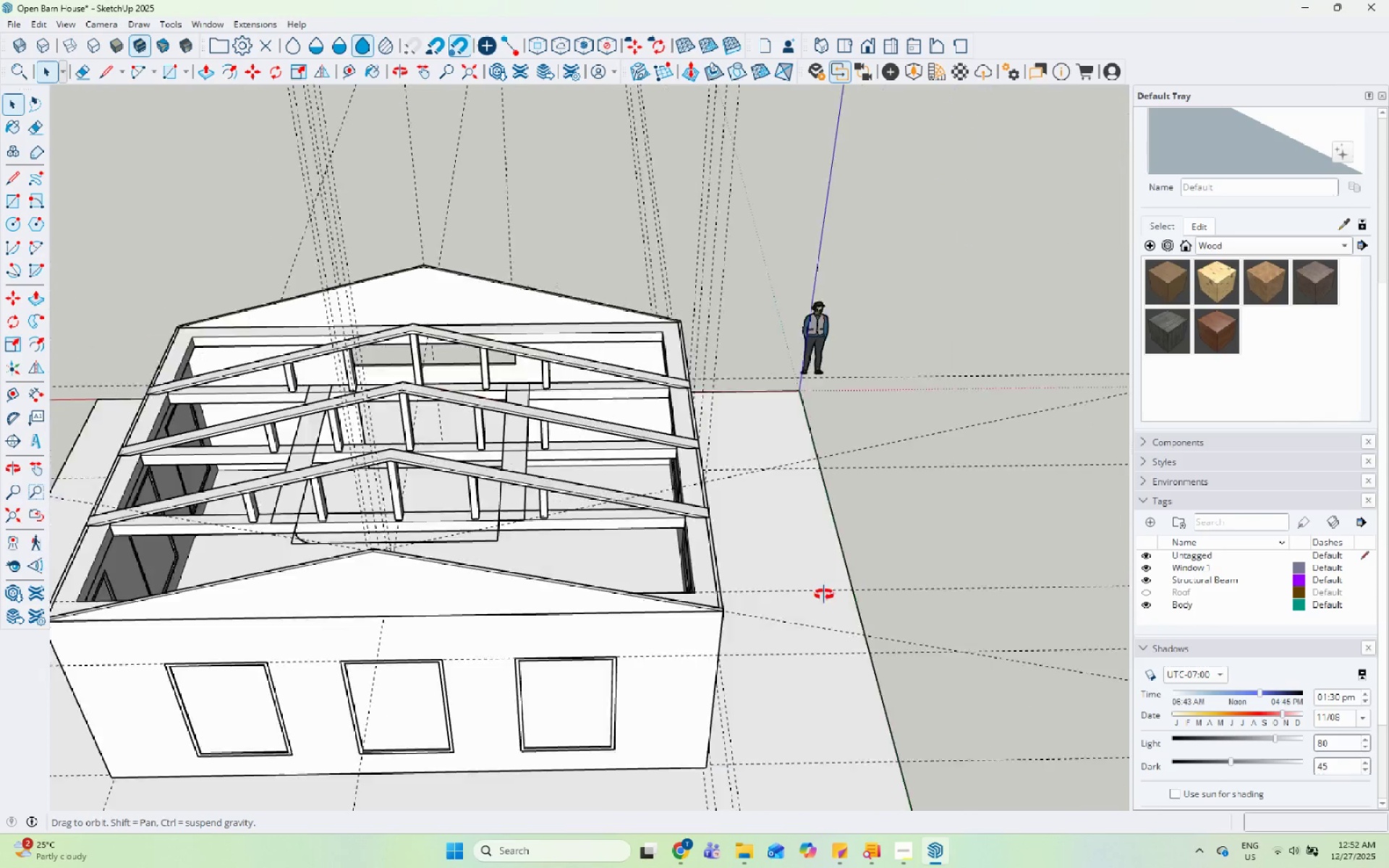 
scroll: coordinate [744, 650], scroll_direction: up, amount: 4.0
 